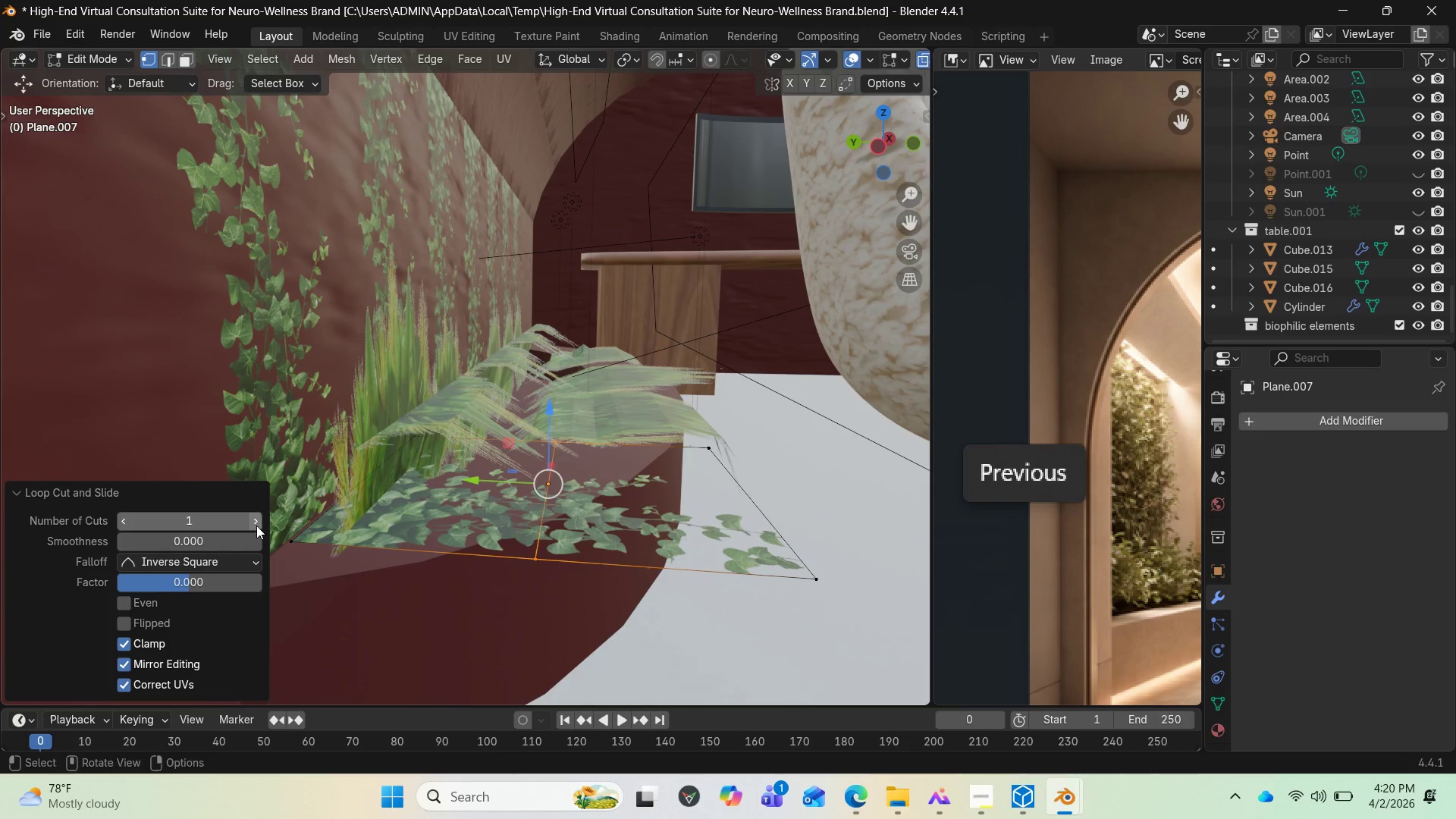 
double_click([256, 526])
 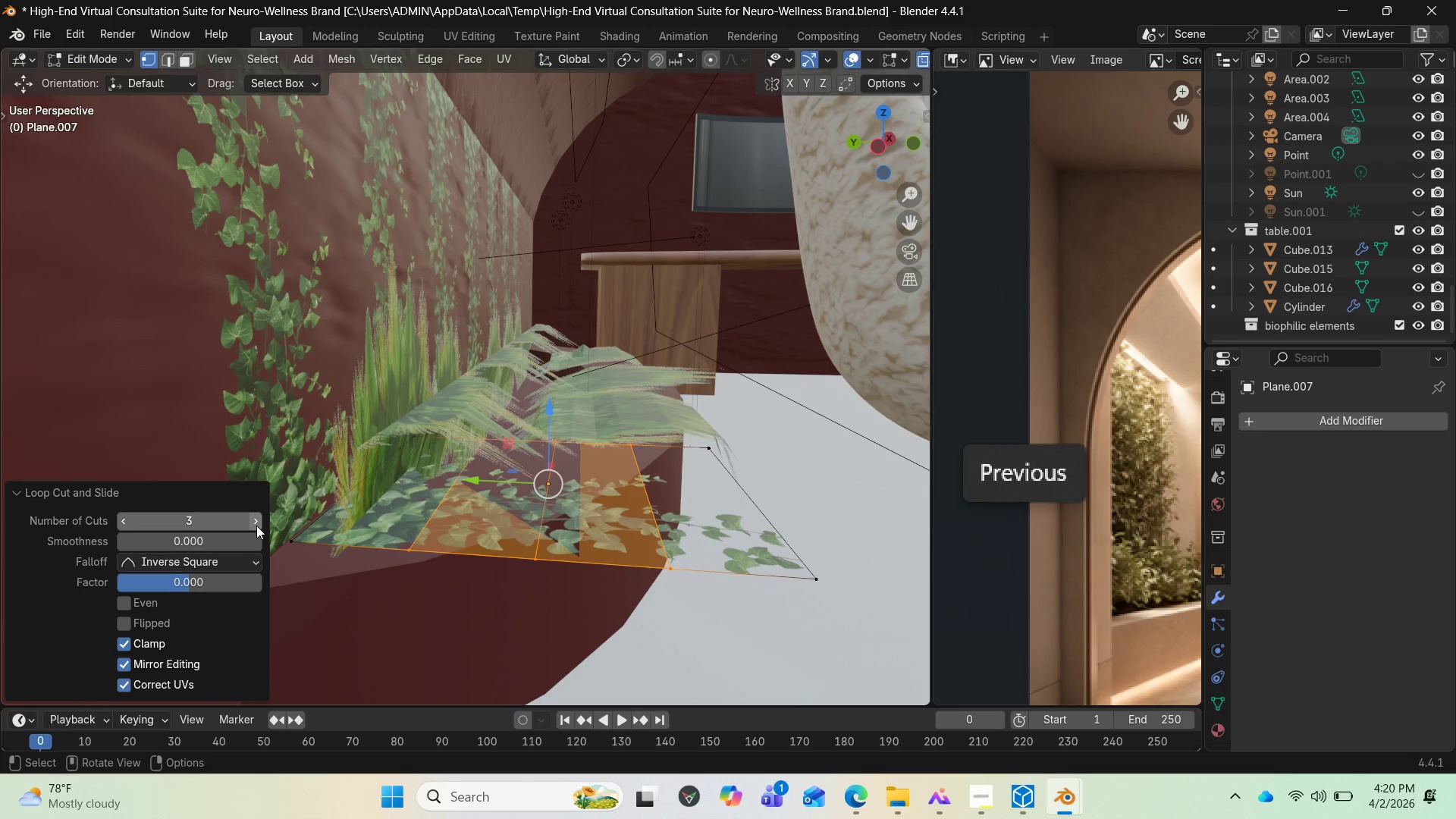 
left_click([256, 526])
 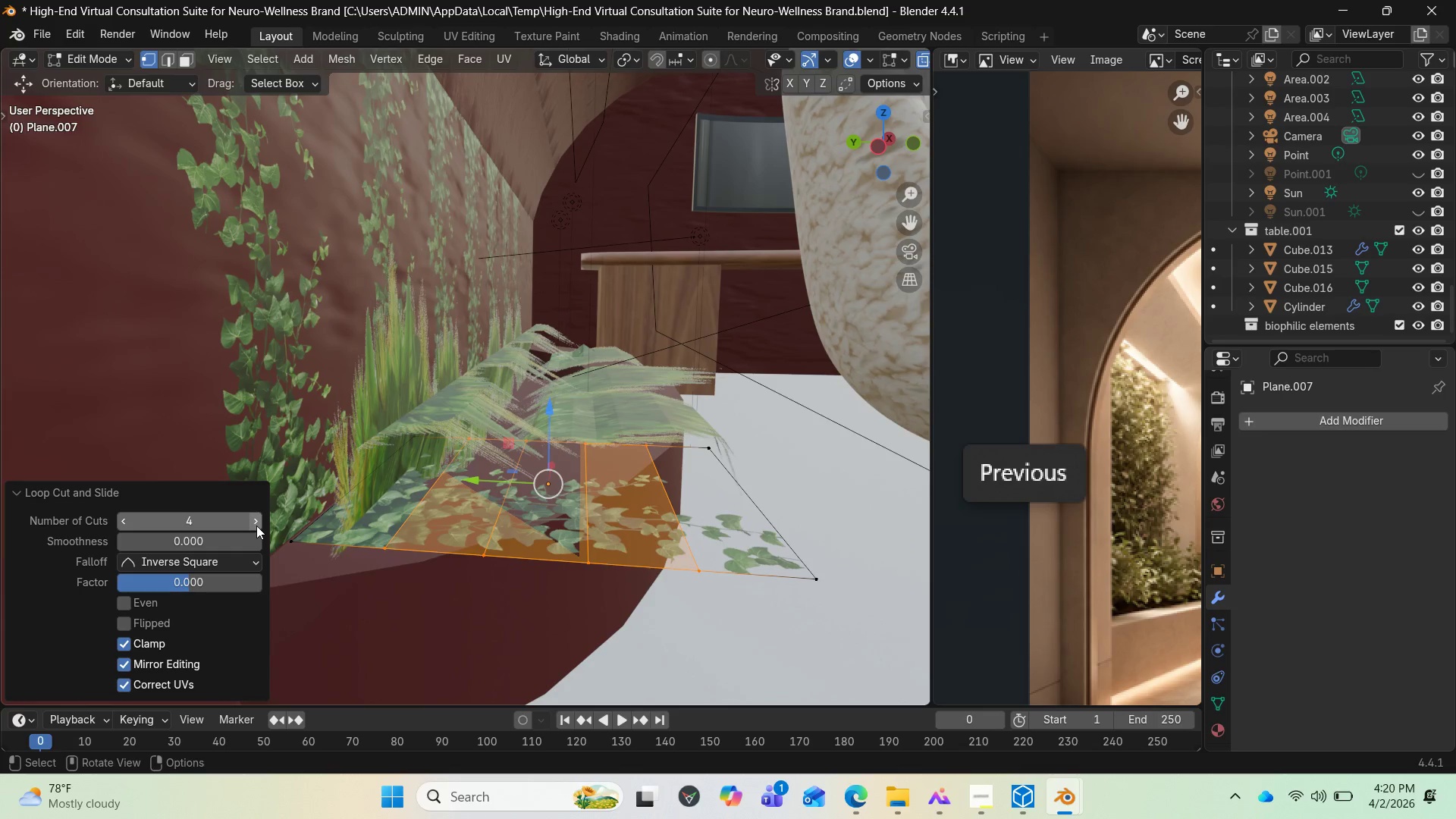 
left_click([256, 526])
 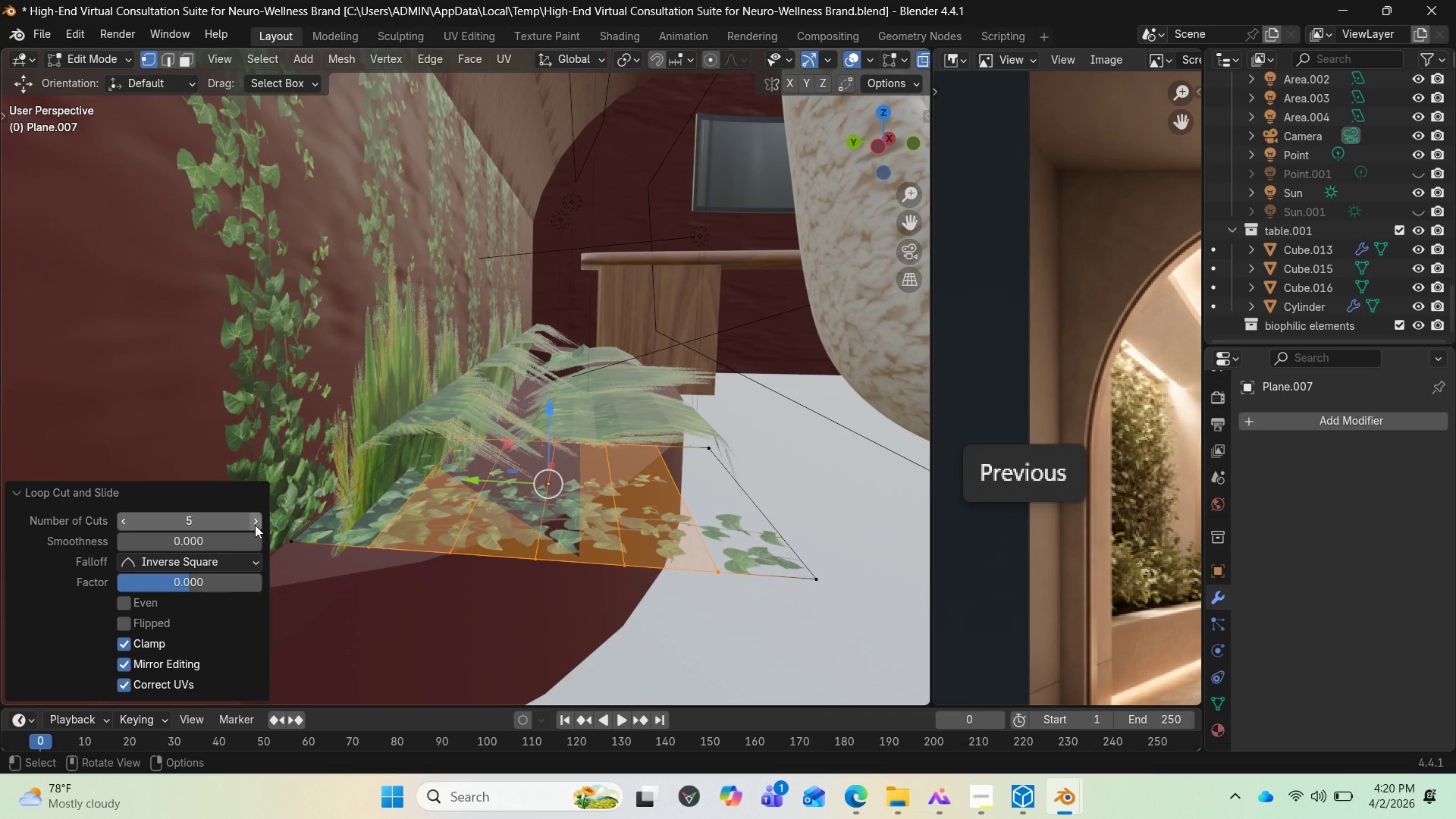 
left_click([255, 525])
 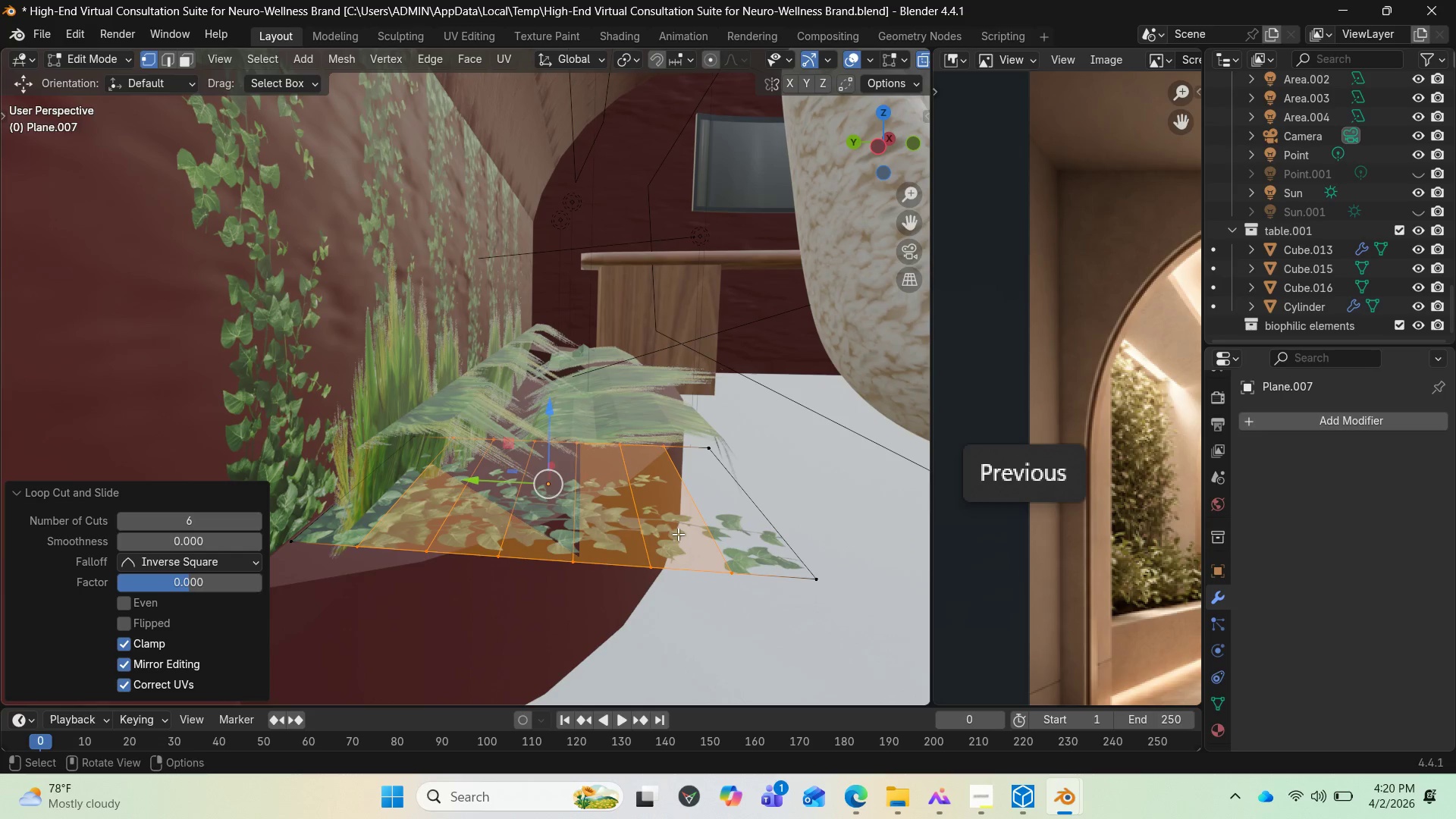 
key(Control+R)
 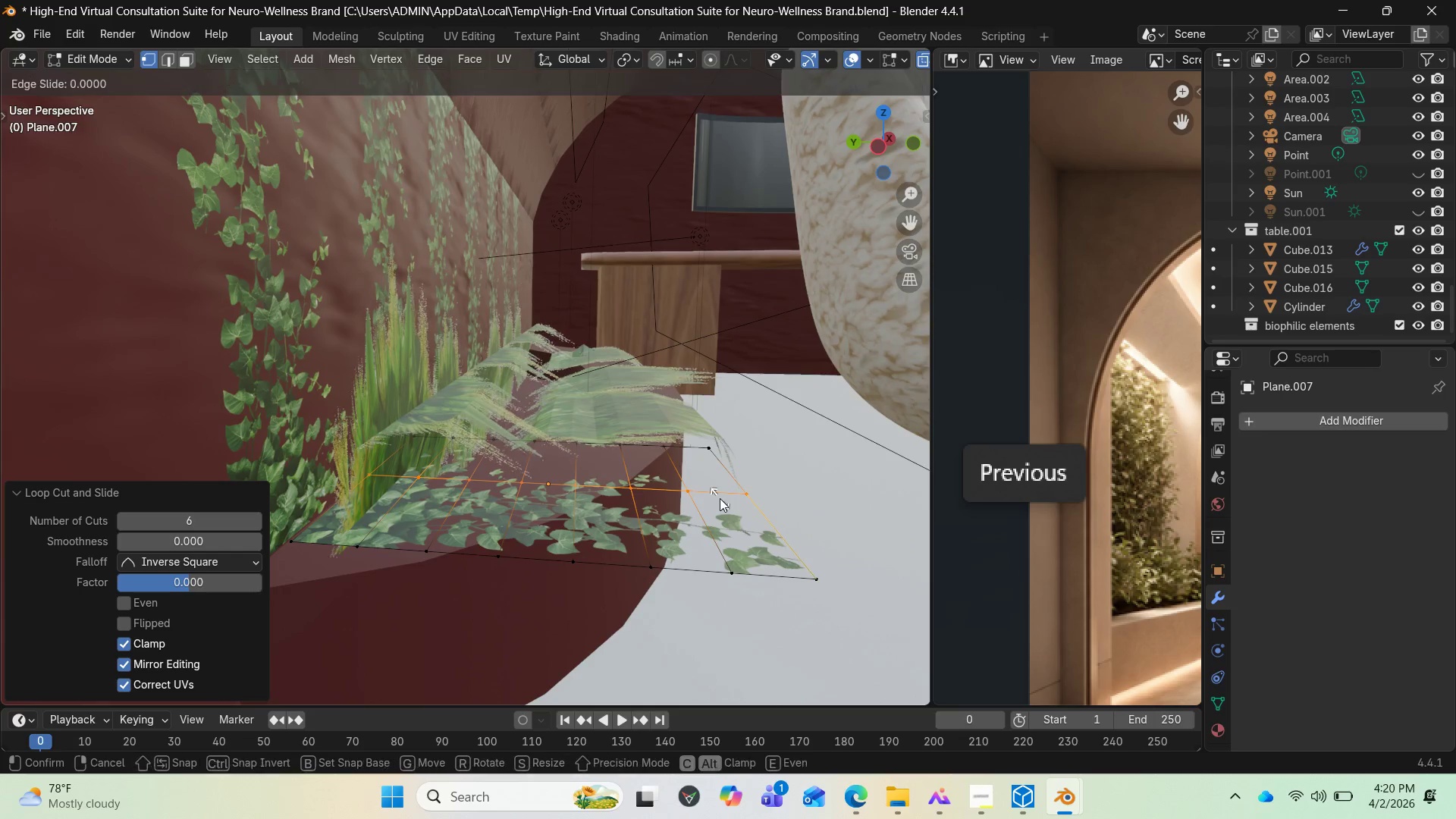 
double_click([720, 498])
 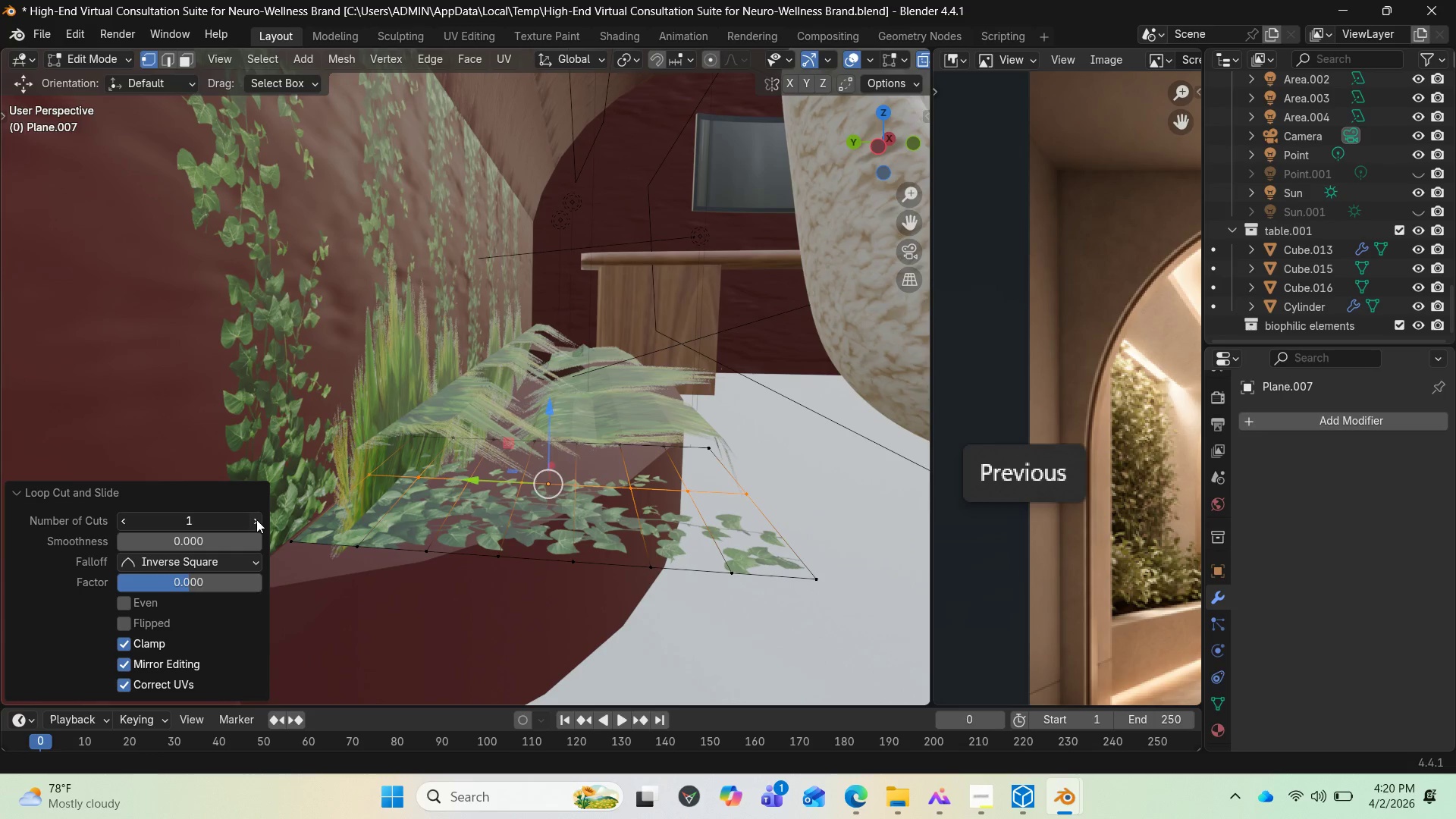 
double_click([256, 519])
 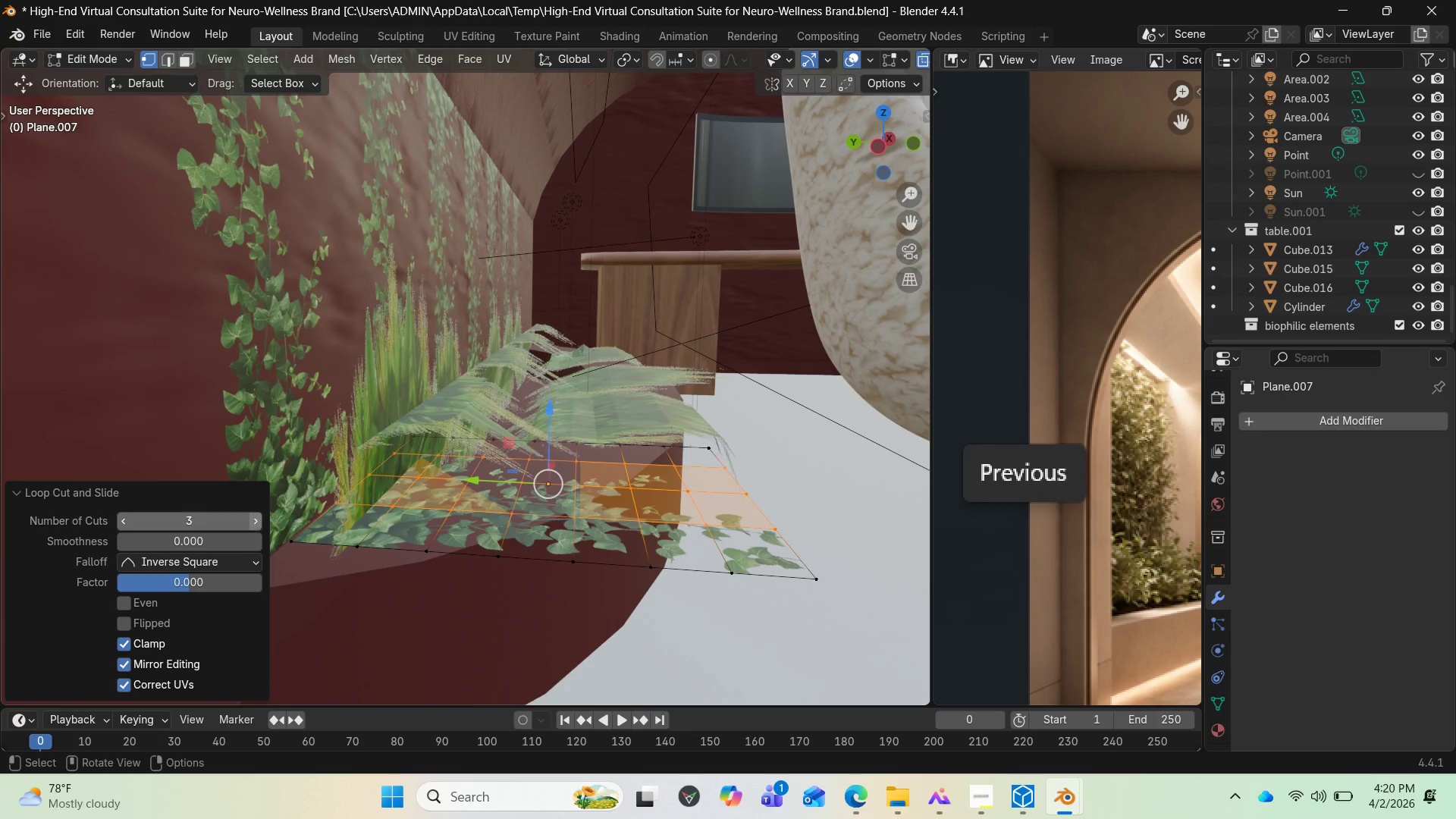 
triple_click([256, 519])
 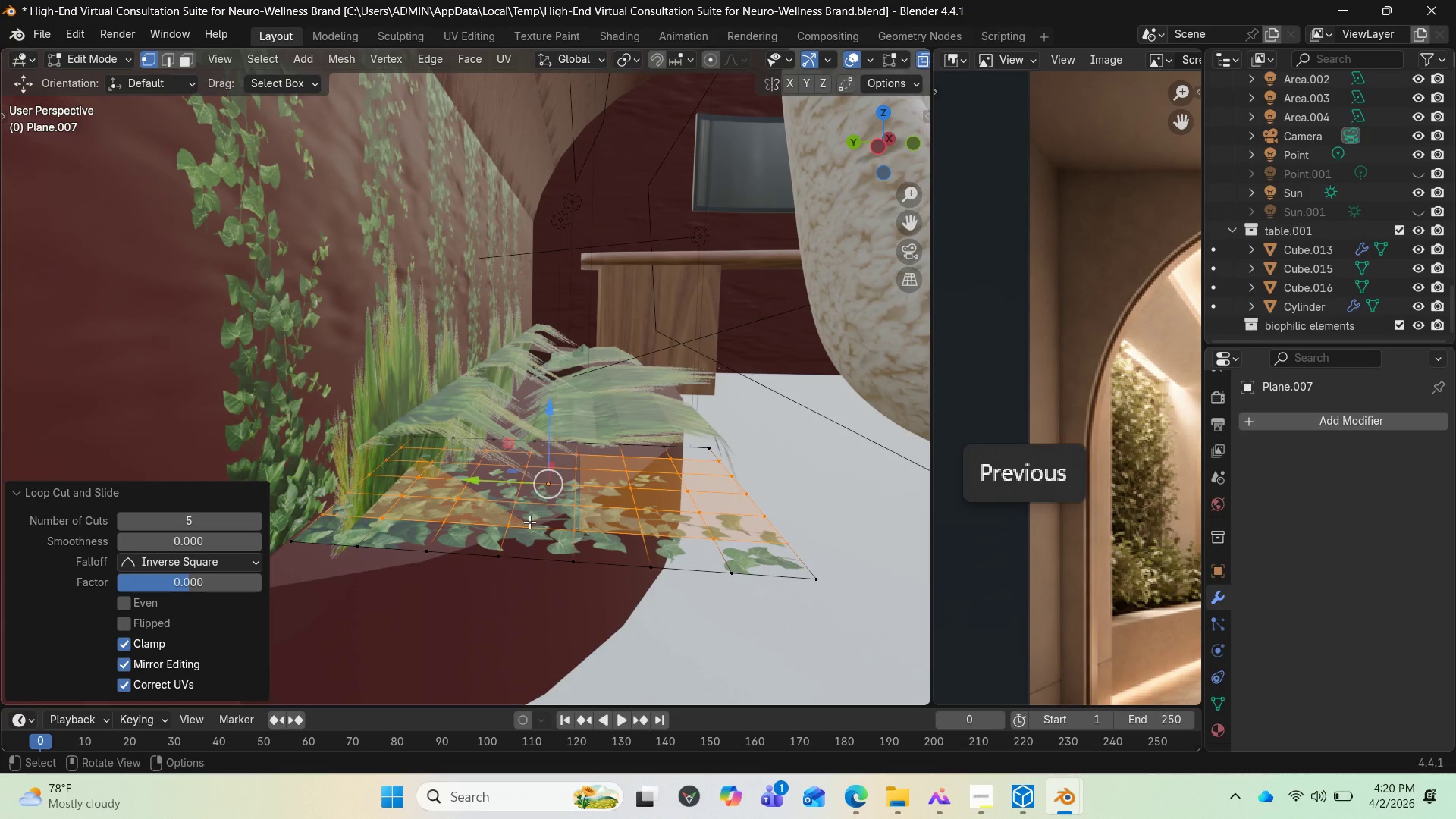 
key(A)
 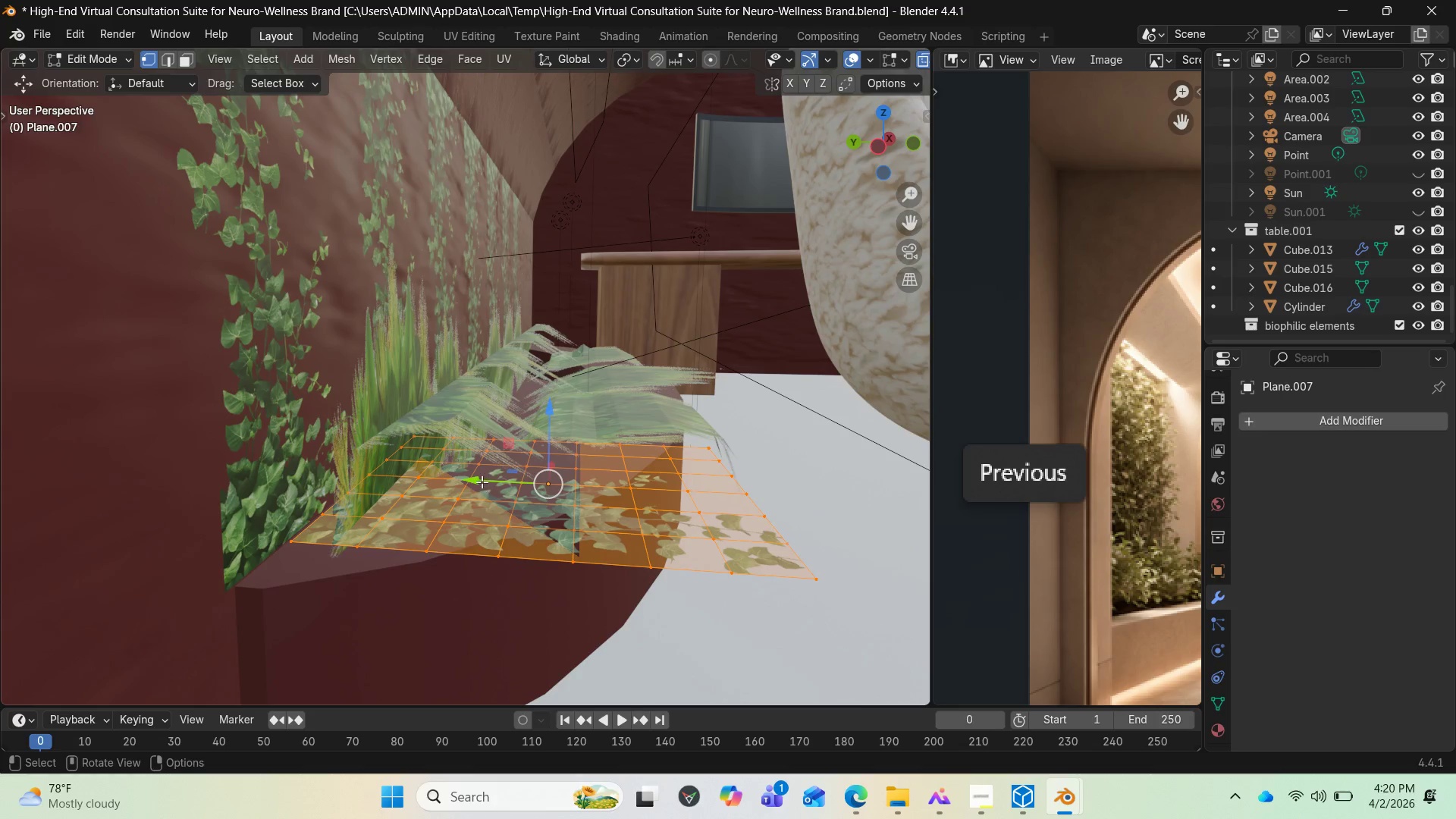 
left_click_drag(start_coordinate=[479, 479], to_coordinate=[459, 473])
 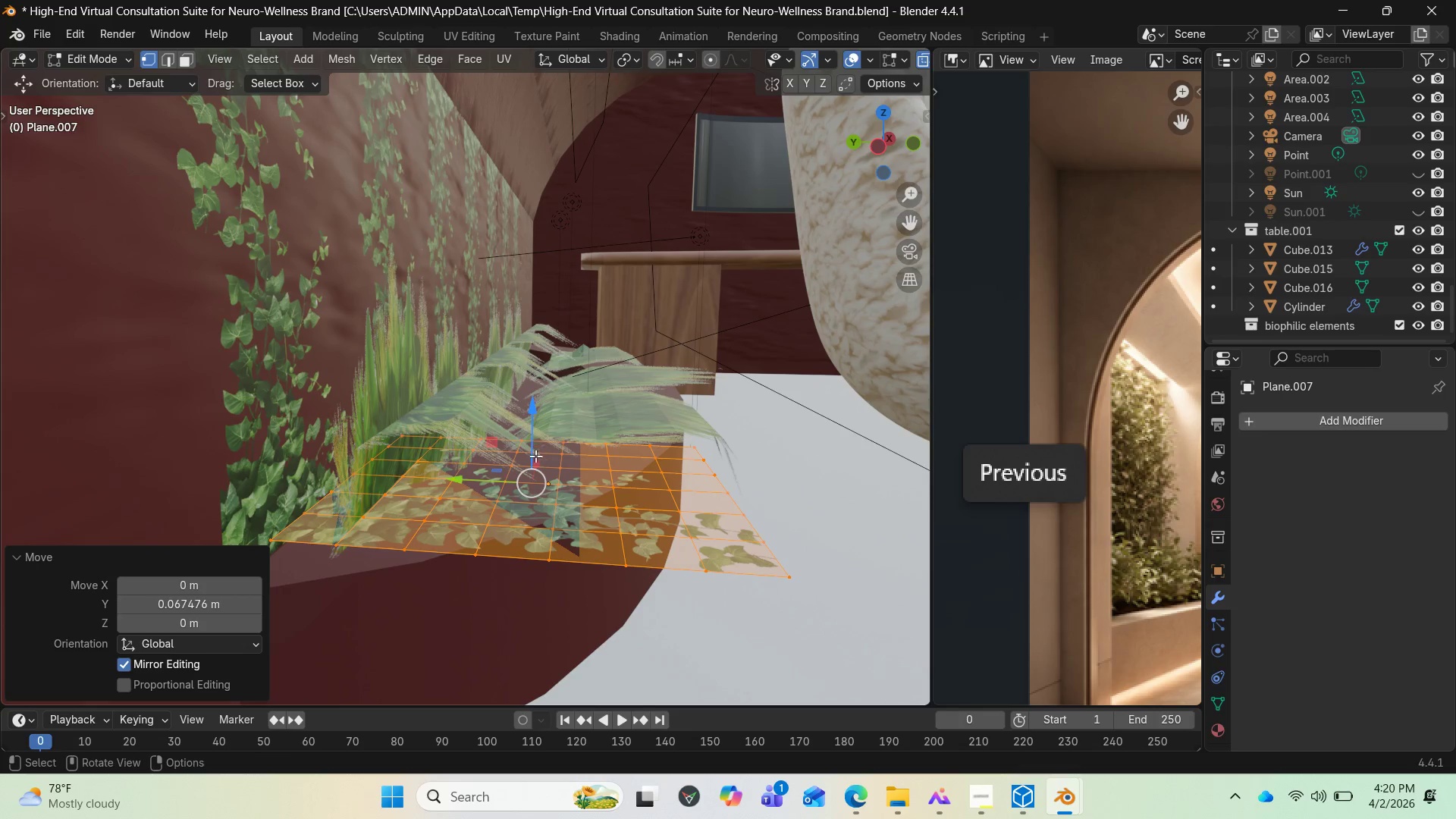 
left_click_drag(start_coordinate=[537, 458], to_coordinate=[520, 482])
 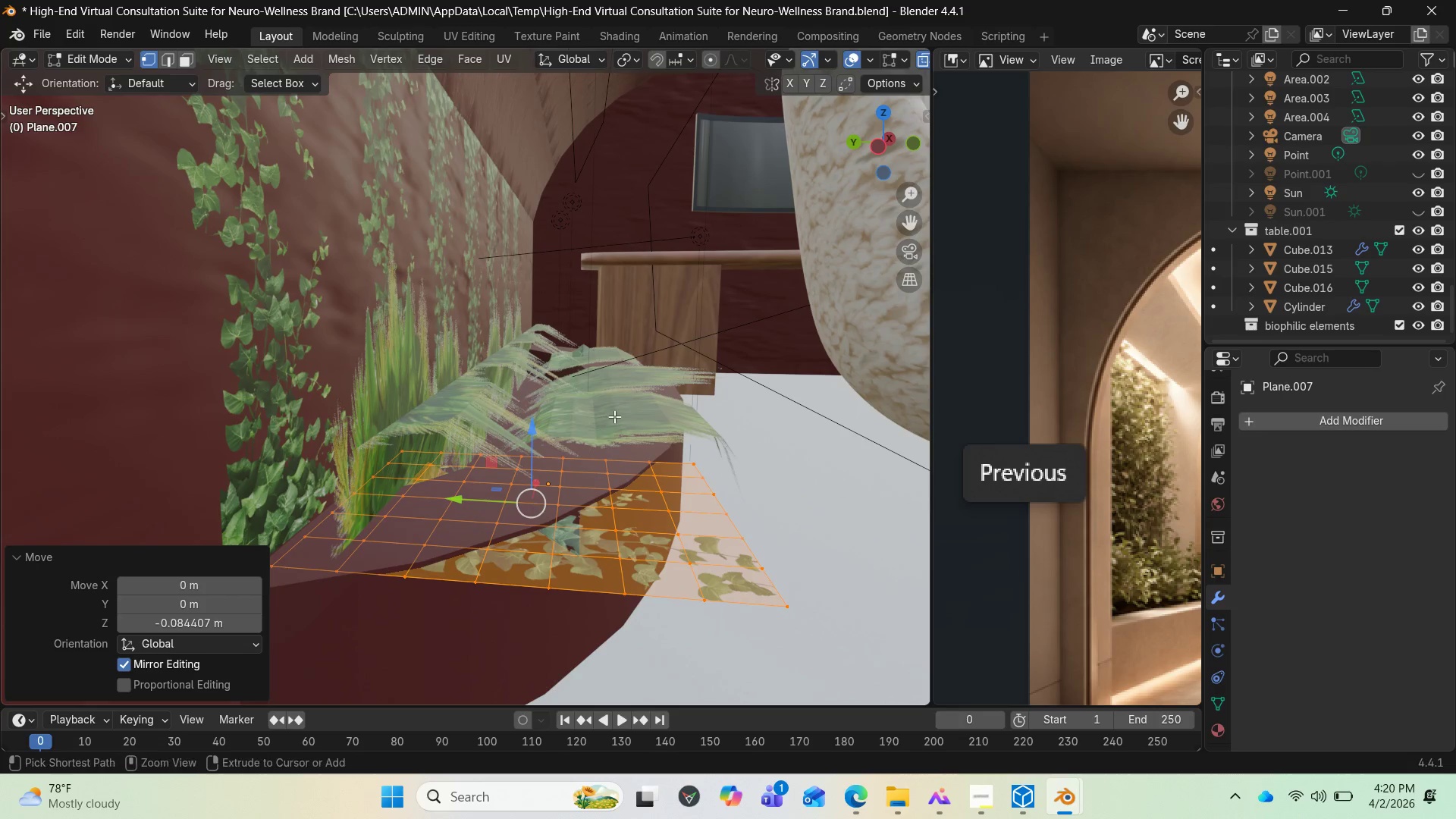 
key(Control+Z)
 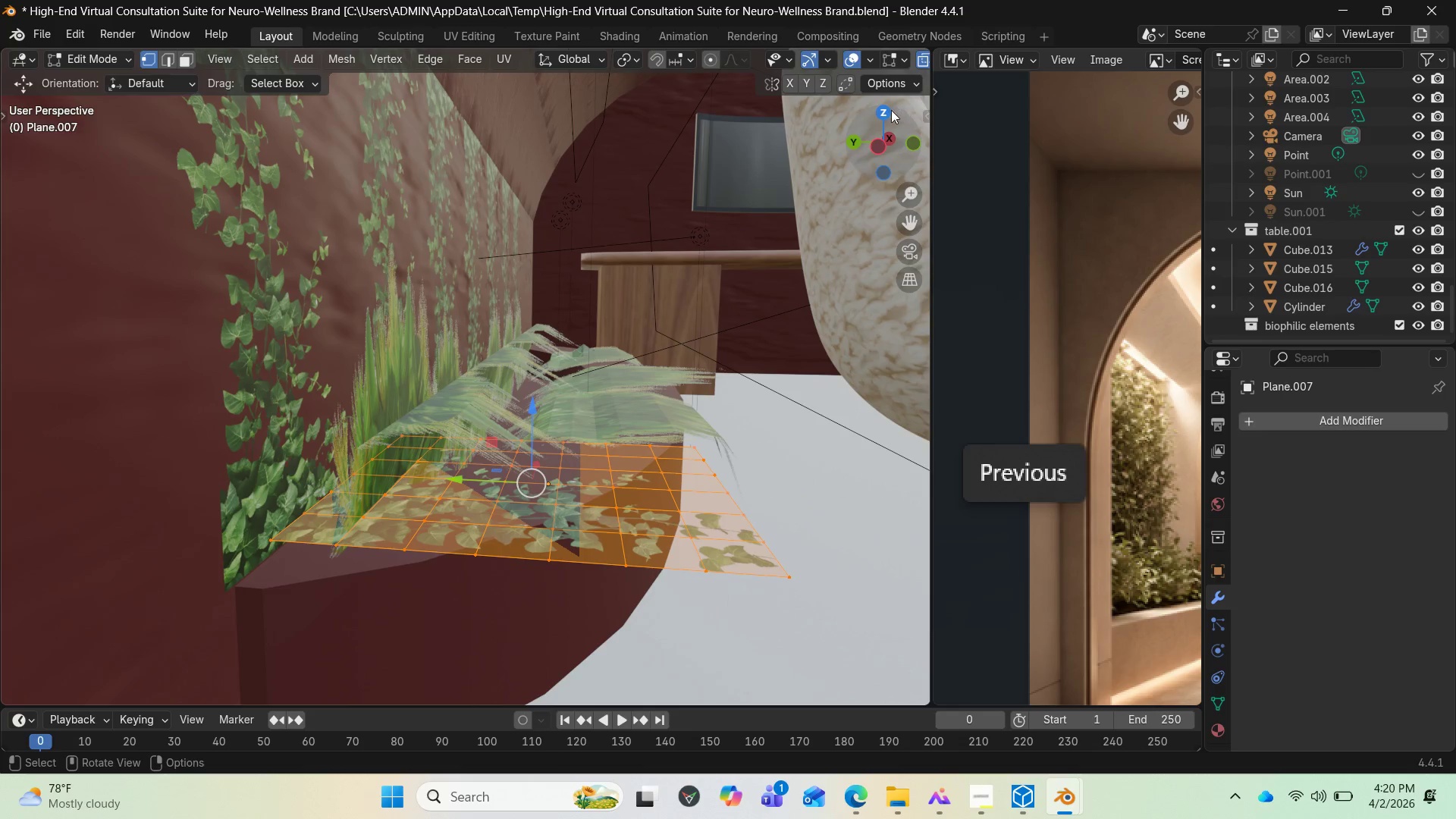 
left_click_drag(start_coordinate=[878, 118], to_coordinate=[813, 124])
 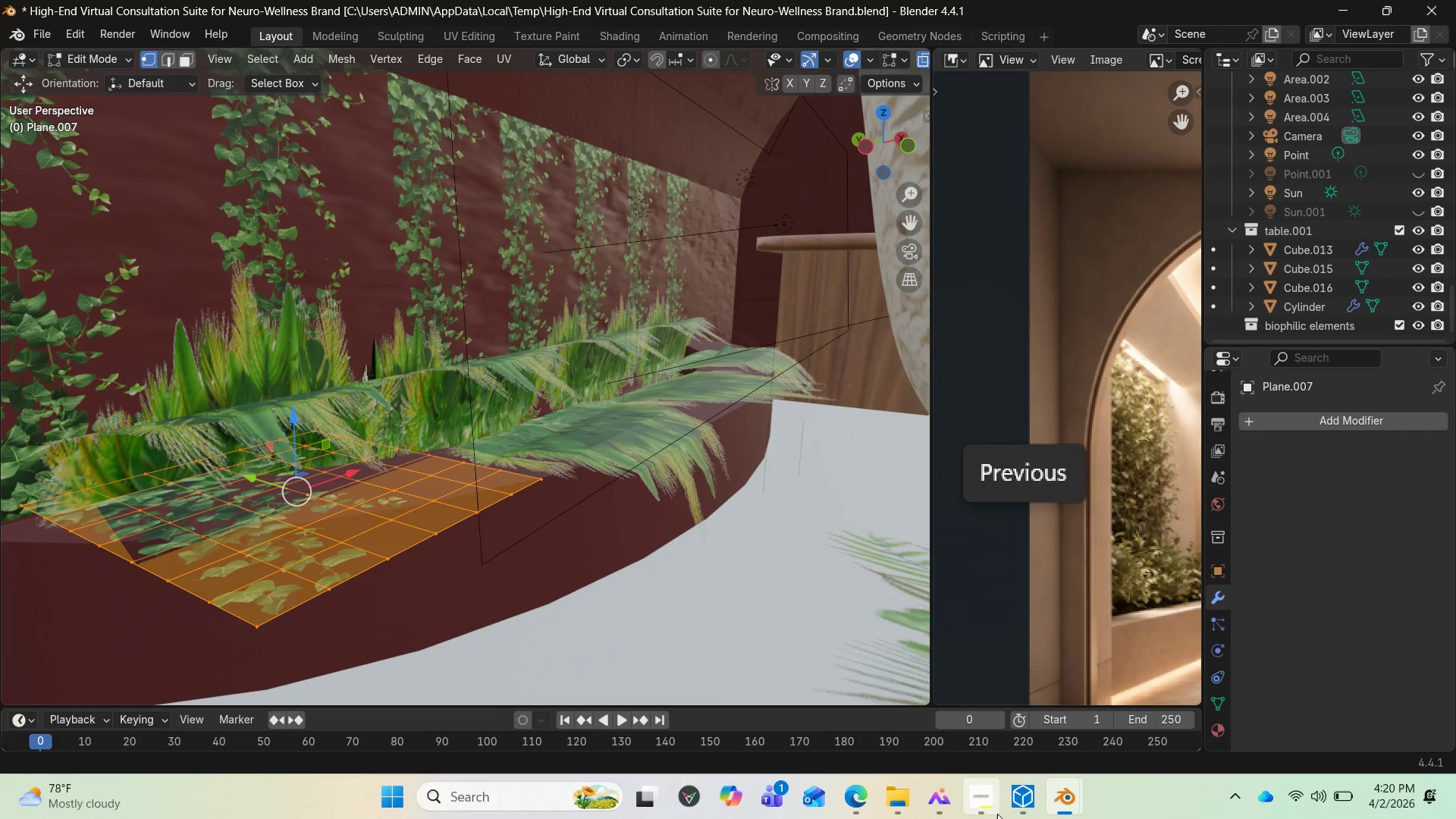 
left_click([997, 814])
 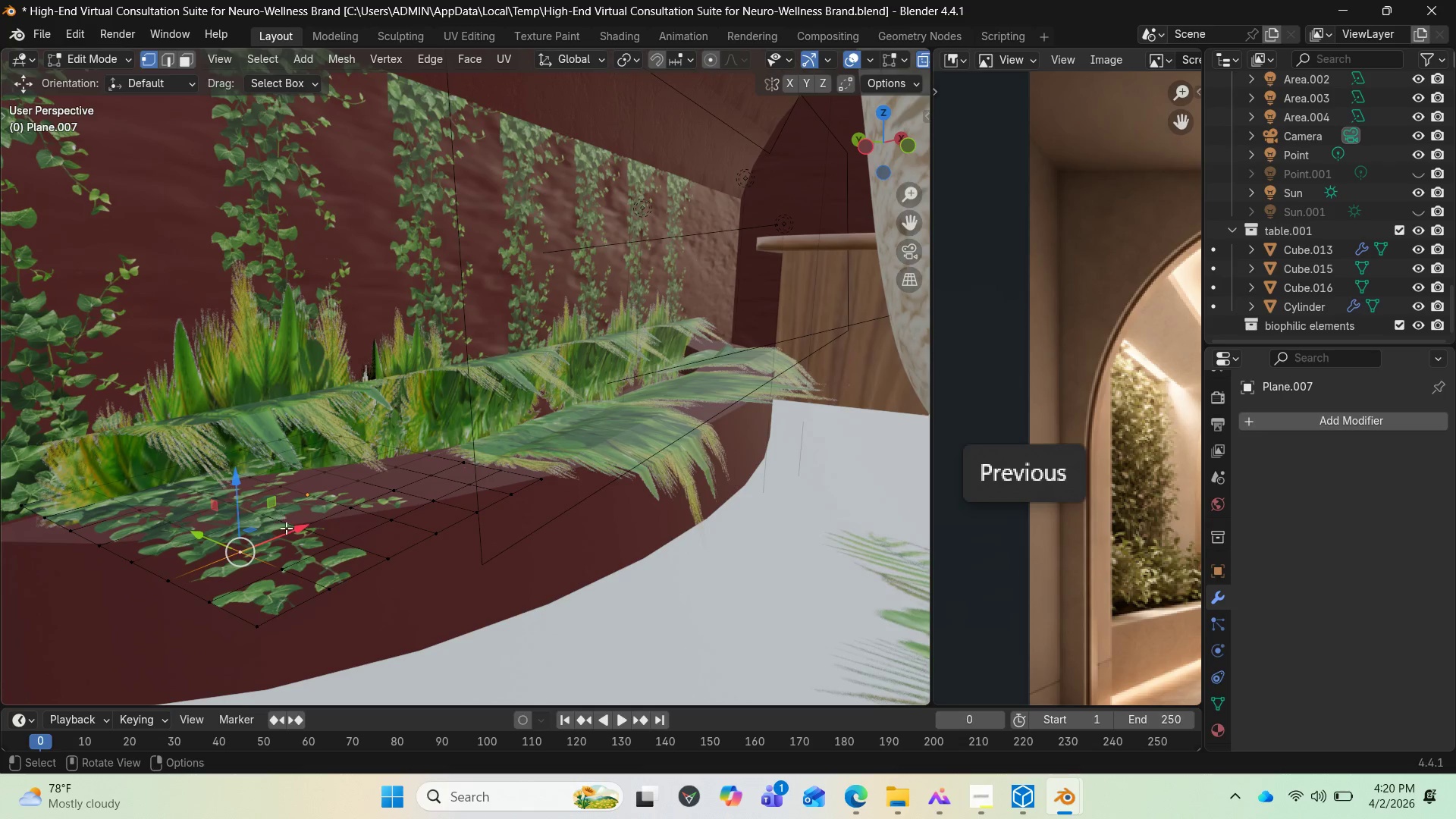 
key(A)
 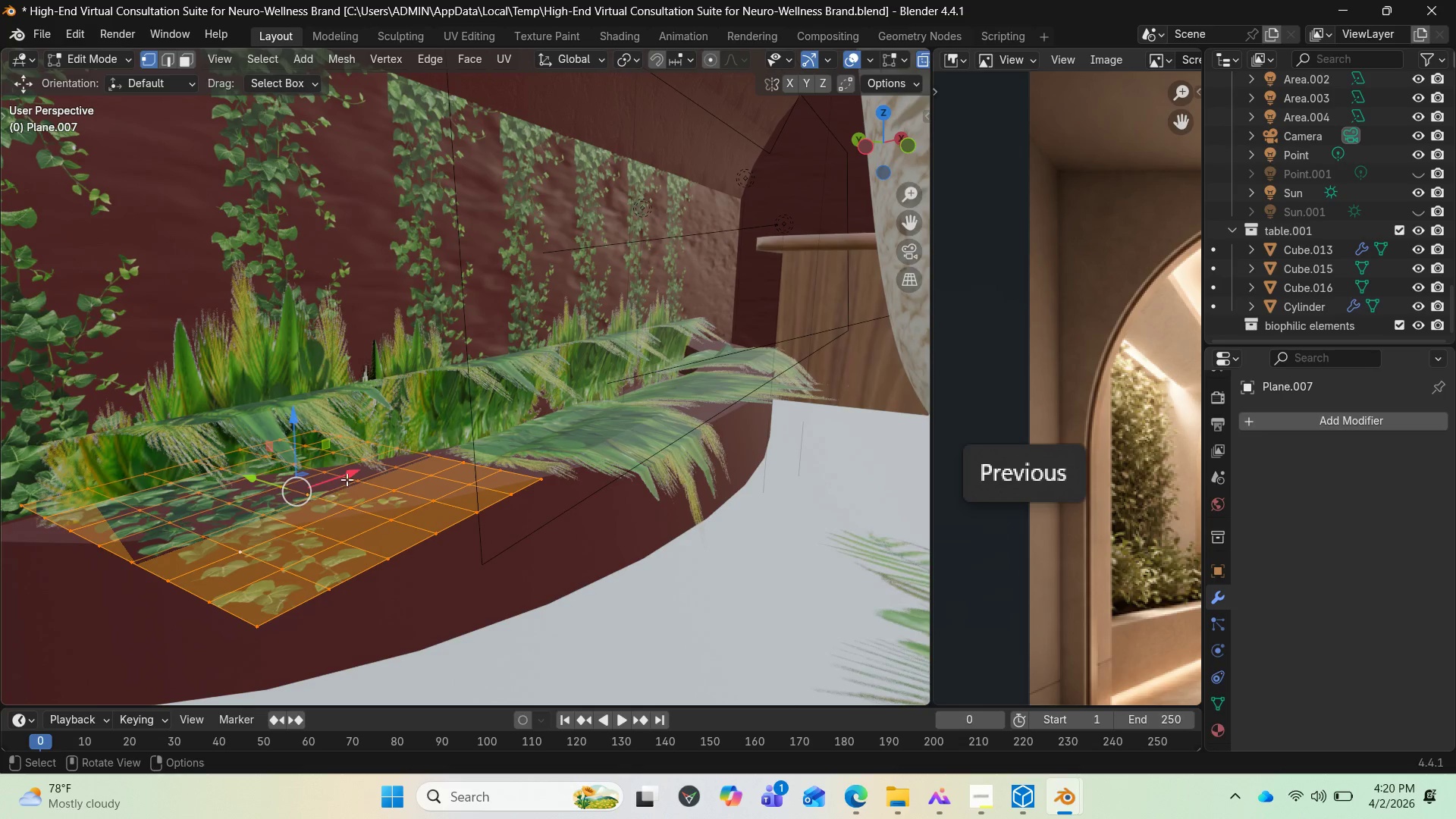 
left_click_drag(start_coordinate=[347, 479], to_coordinate=[320, 489])
 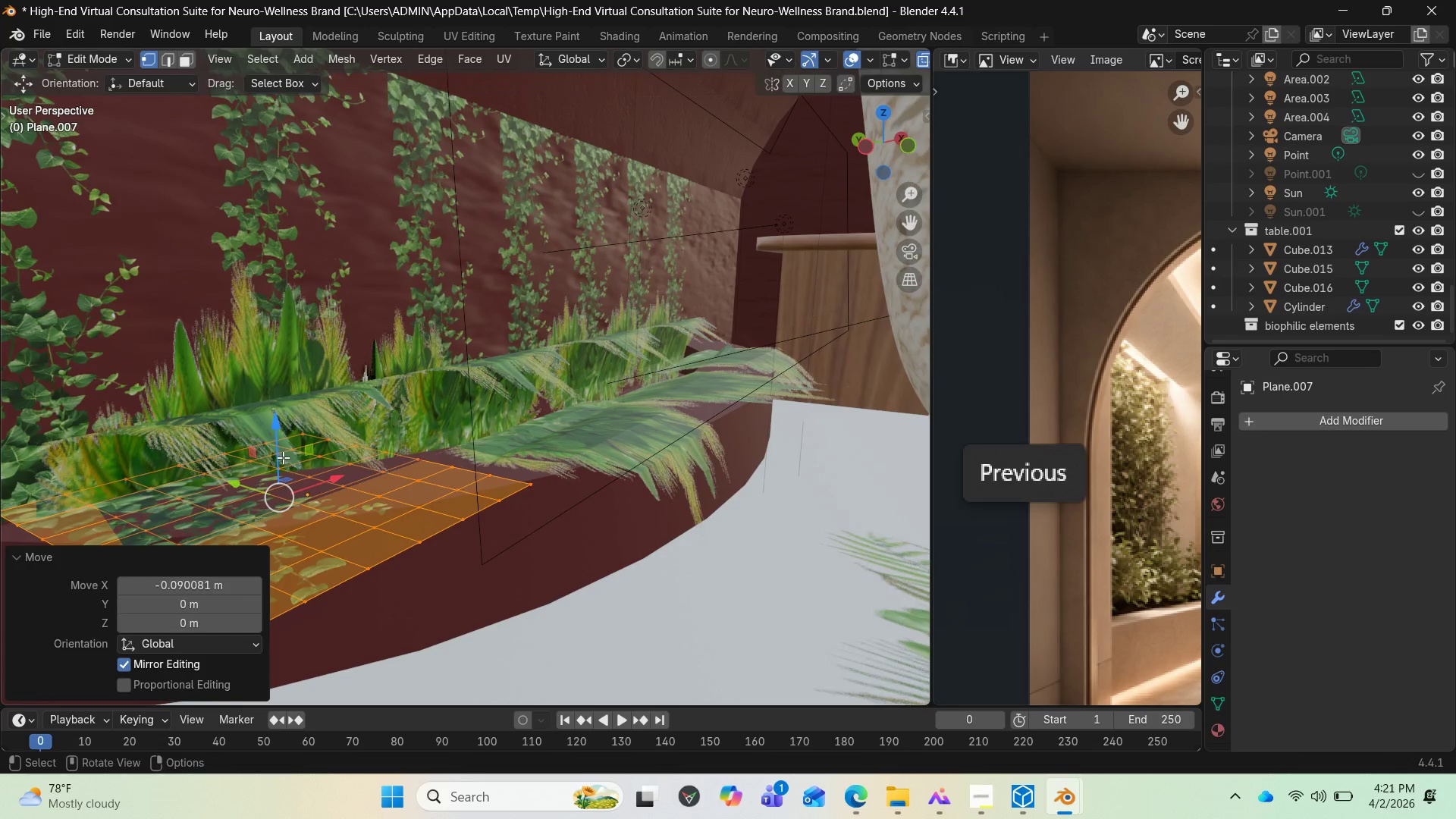 
left_click_drag(start_coordinate=[283, 457], to_coordinate=[275, 446])
 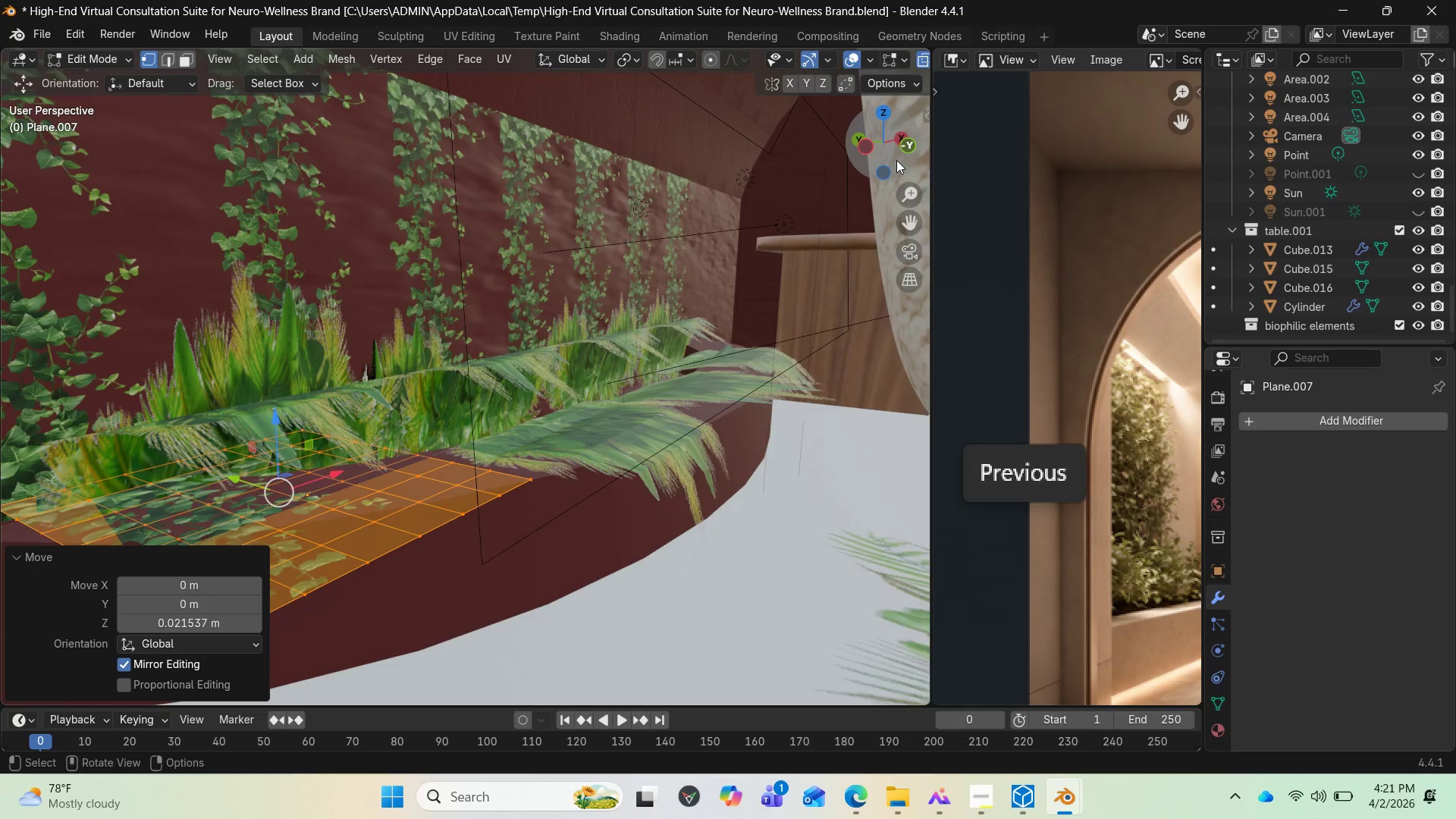 
left_click_drag(start_coordinate=[896, 160], to_coordinate=[24, 144])
 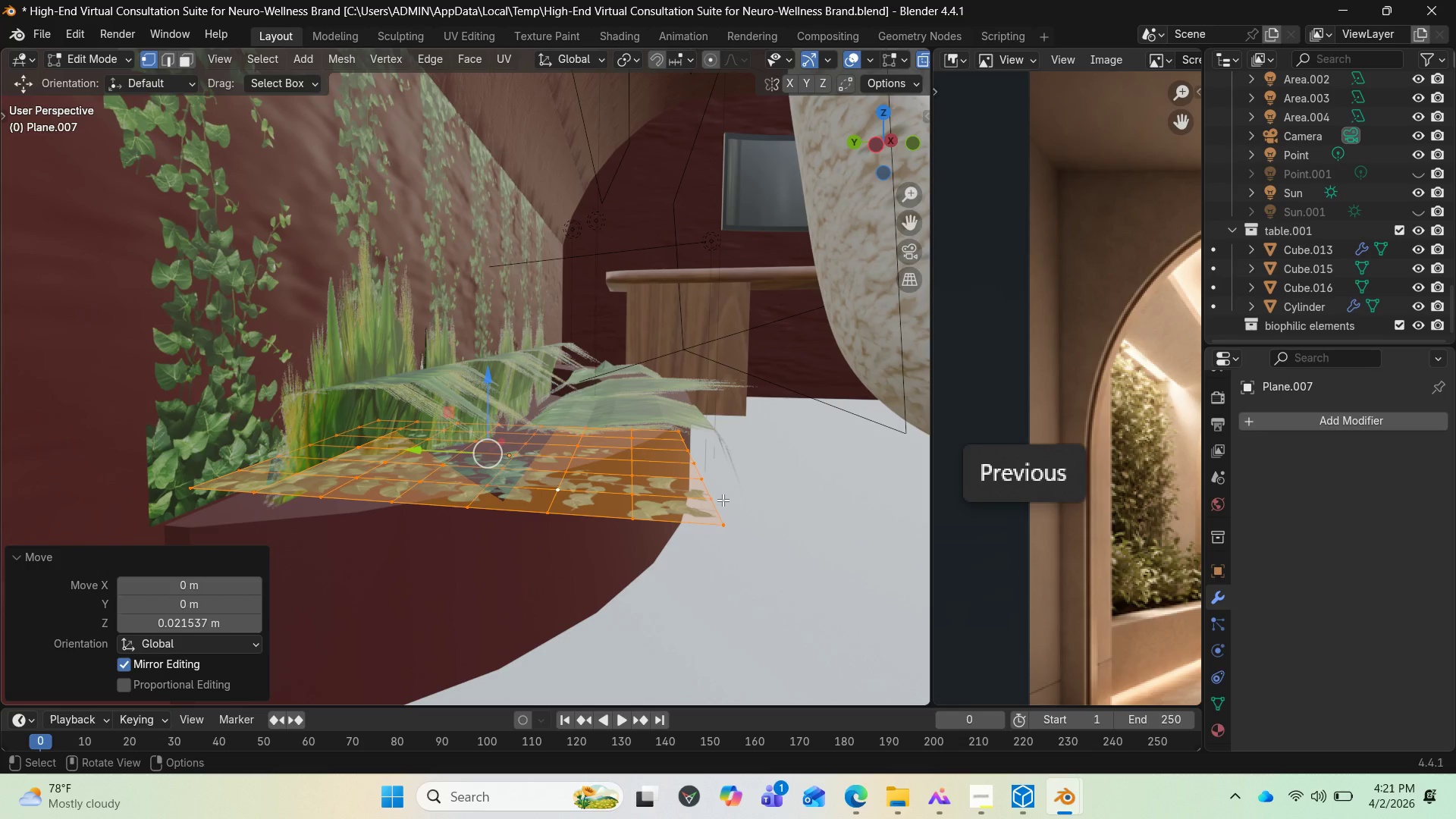 
hold_key(key=AltLeft, duration=0.98)
left_click([714, 493])
 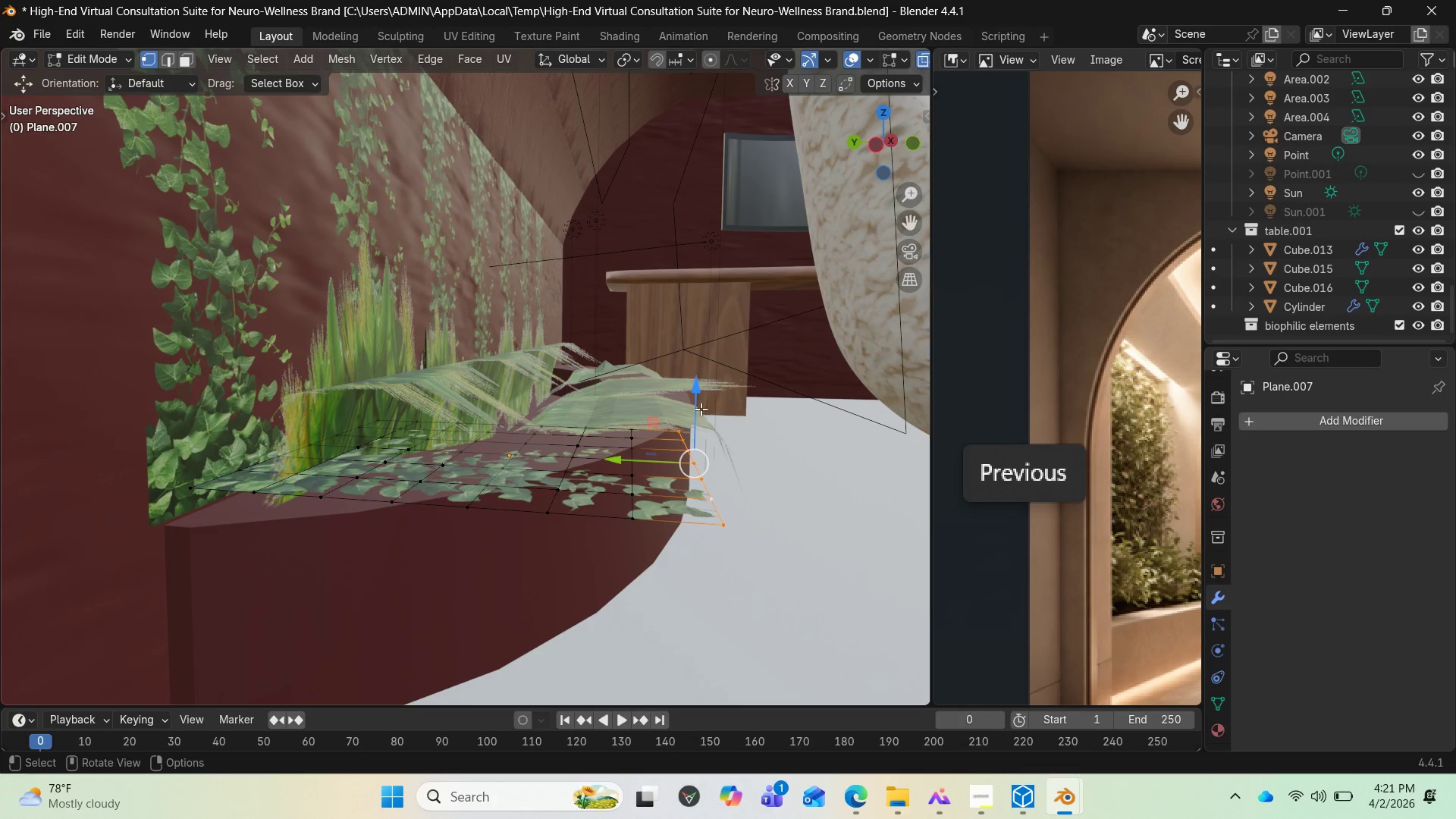 
left_click_drag(start_coordinate=[701, 403], to_coordinate=[692, 418])
 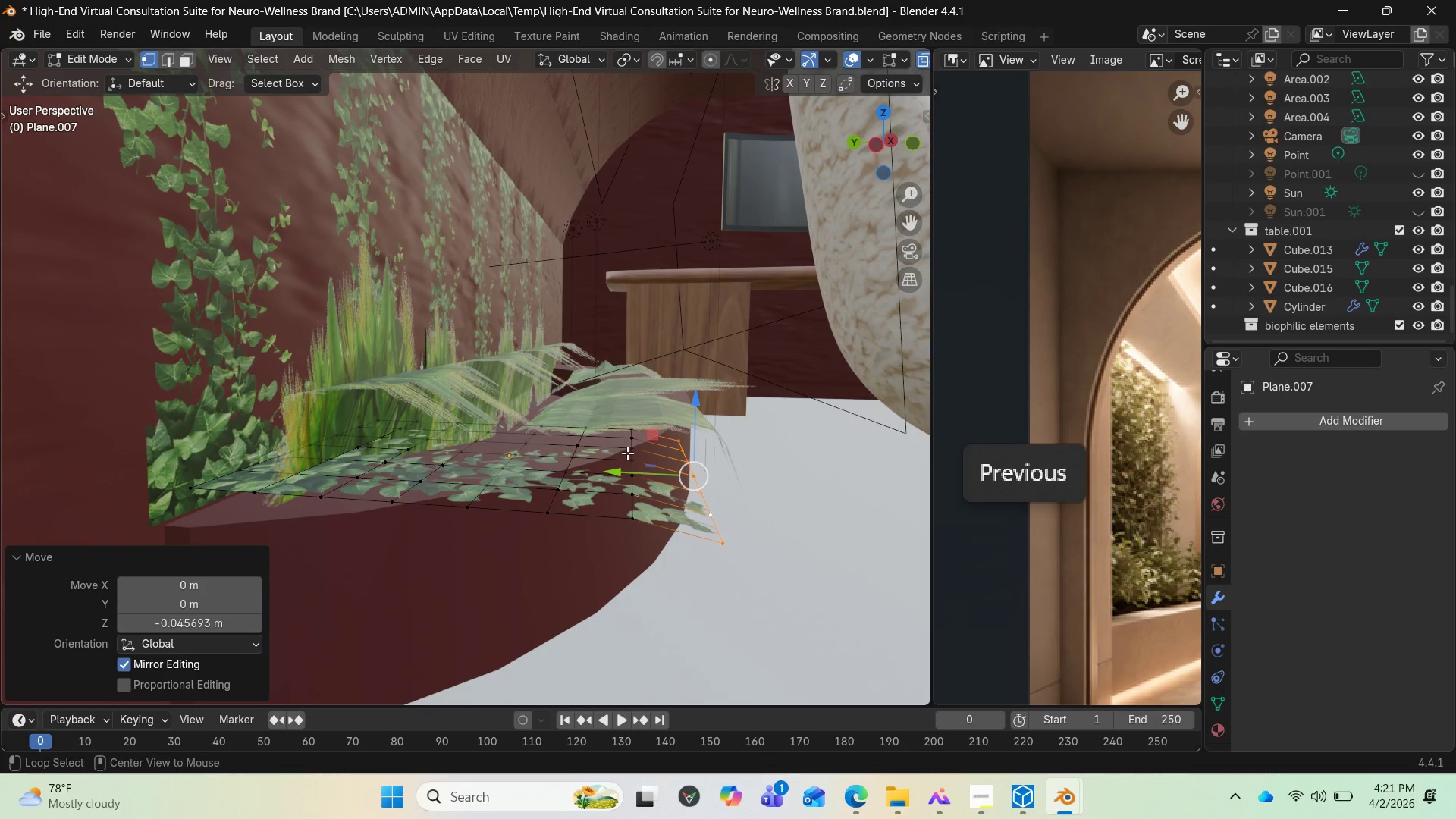 
hold_key(key=AltLeft, duration=0.42)
 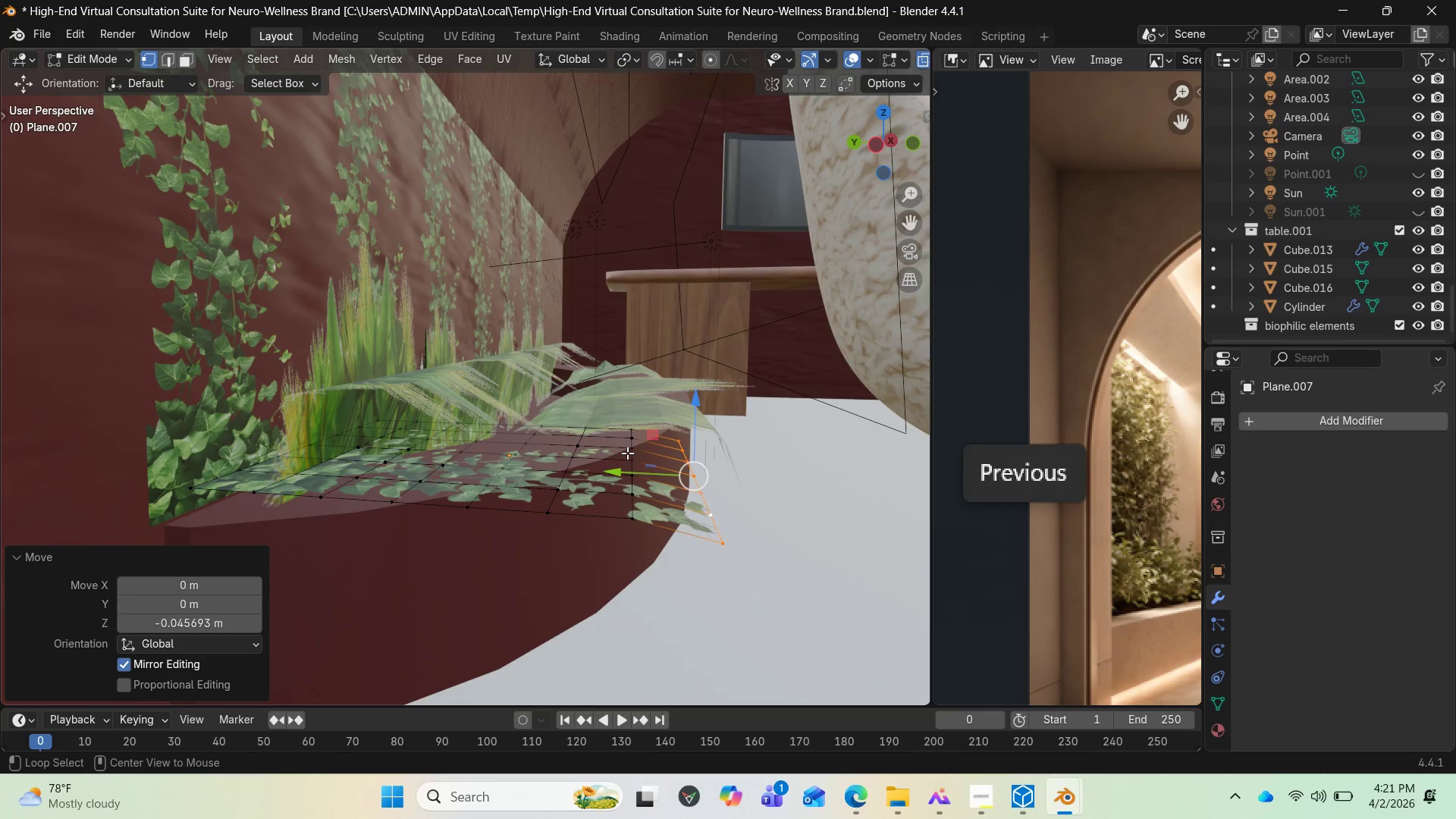 
hold_key(key=AltLeft, duration=0.84)
left_click([627, 453])
 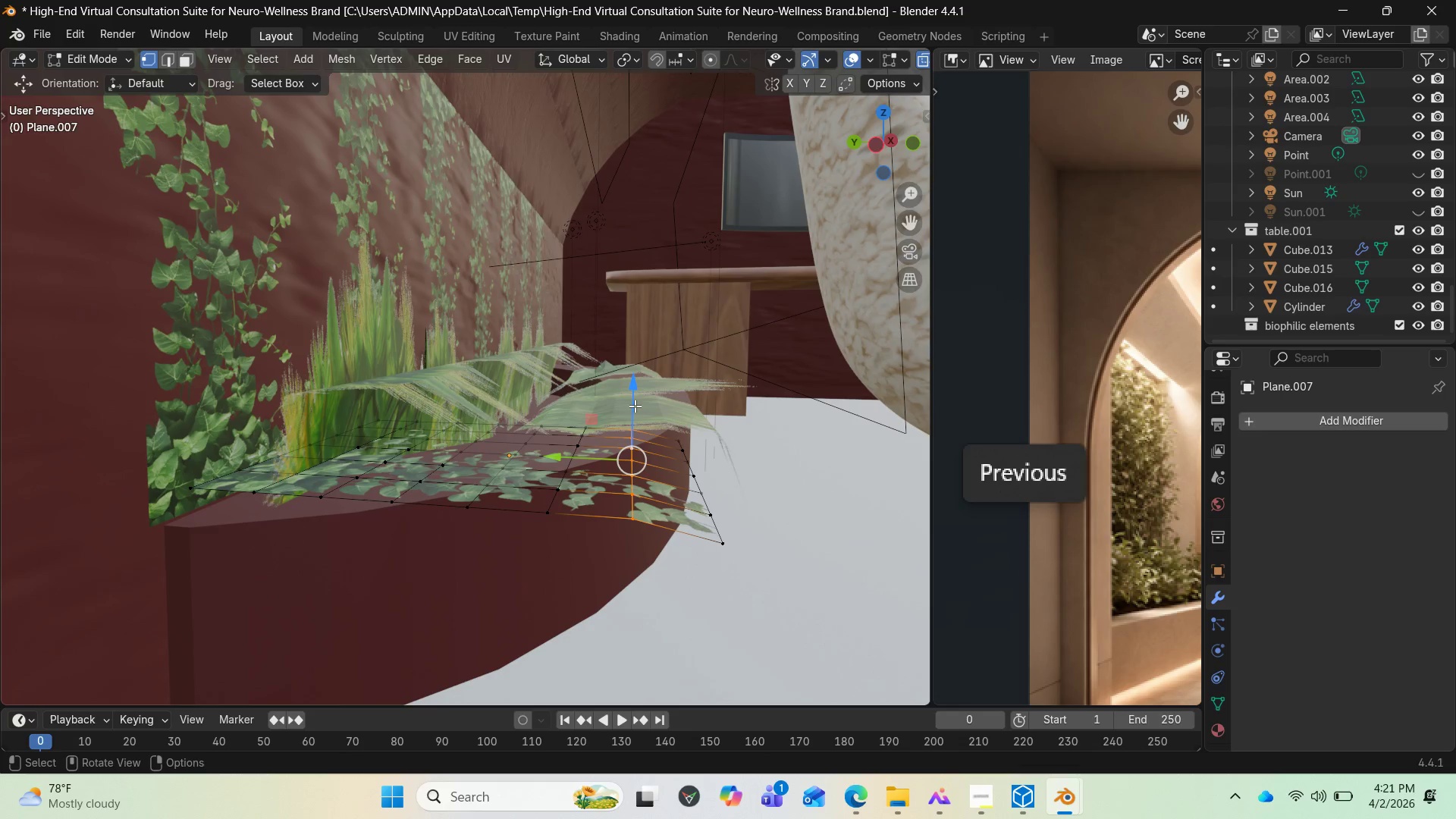 
left_click_drag(start_coordinate=[634, 404], to_coordinate=[622, 423])
 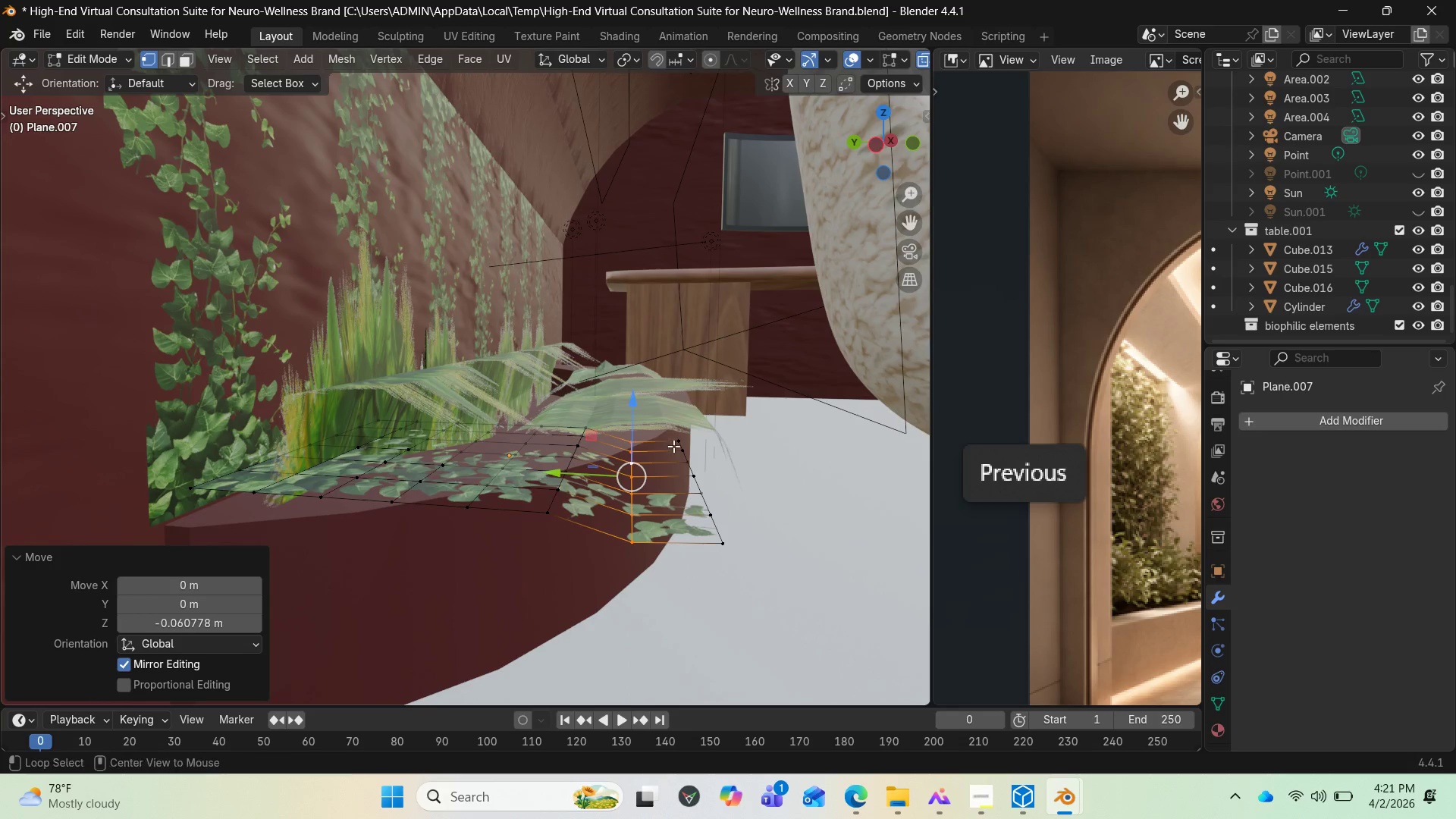 
hold_key(key=AltLeft, duration=0.97)
 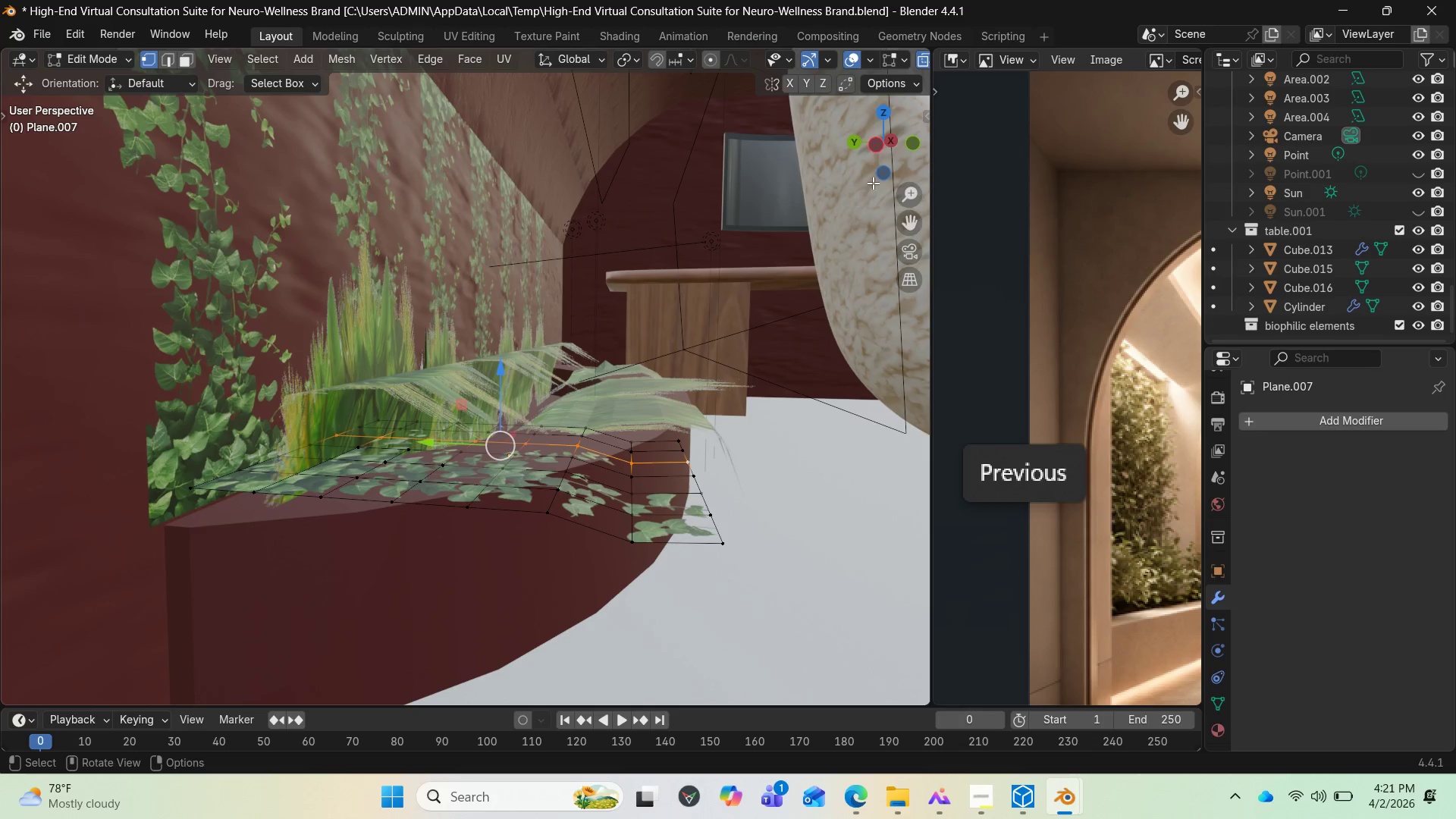 
left_click_drag(start_coordinate=[877, 174], to_coordinate=[868, 196])
 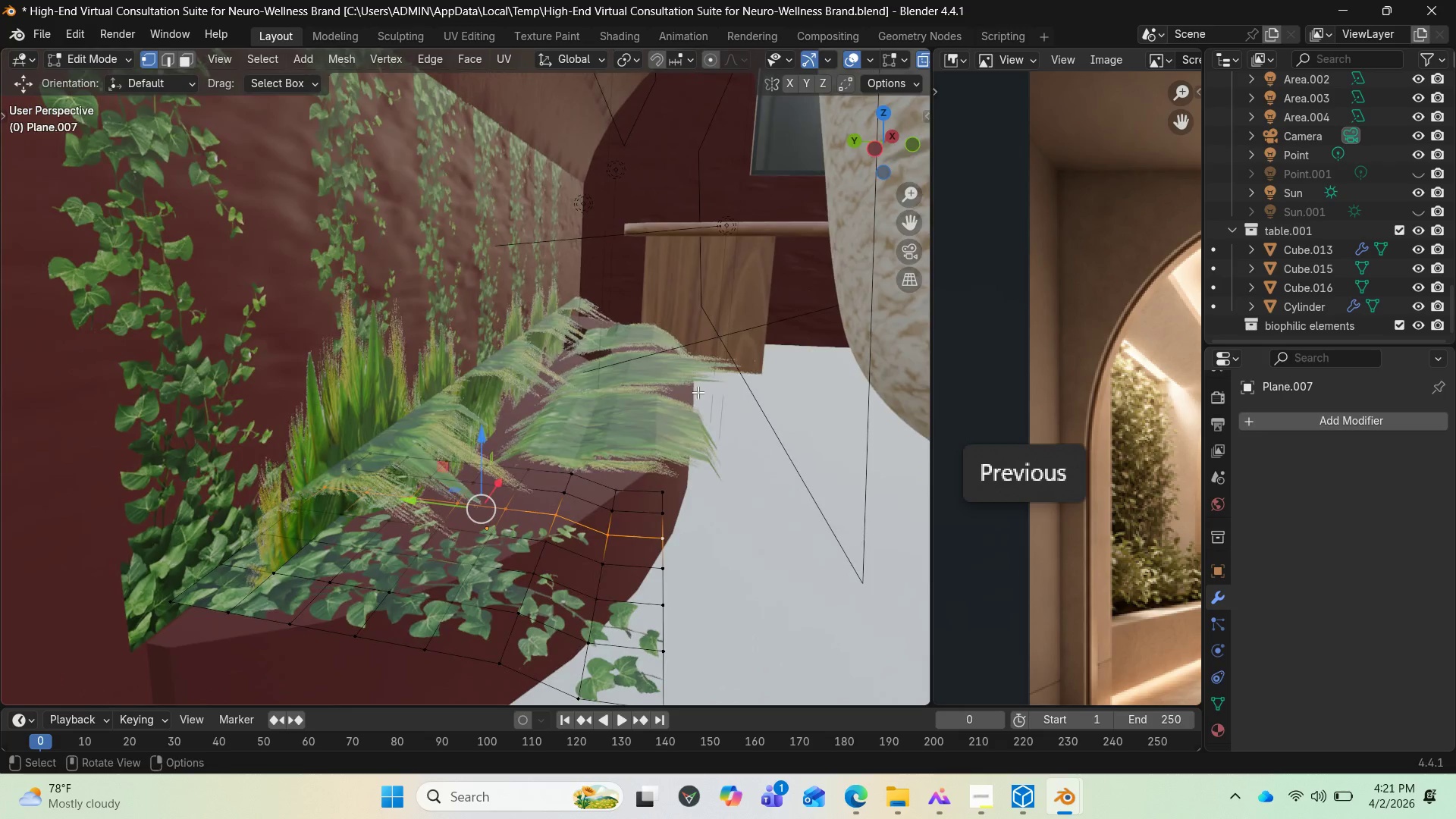 
hold_key(key=AltLeft, duration=0.36)
 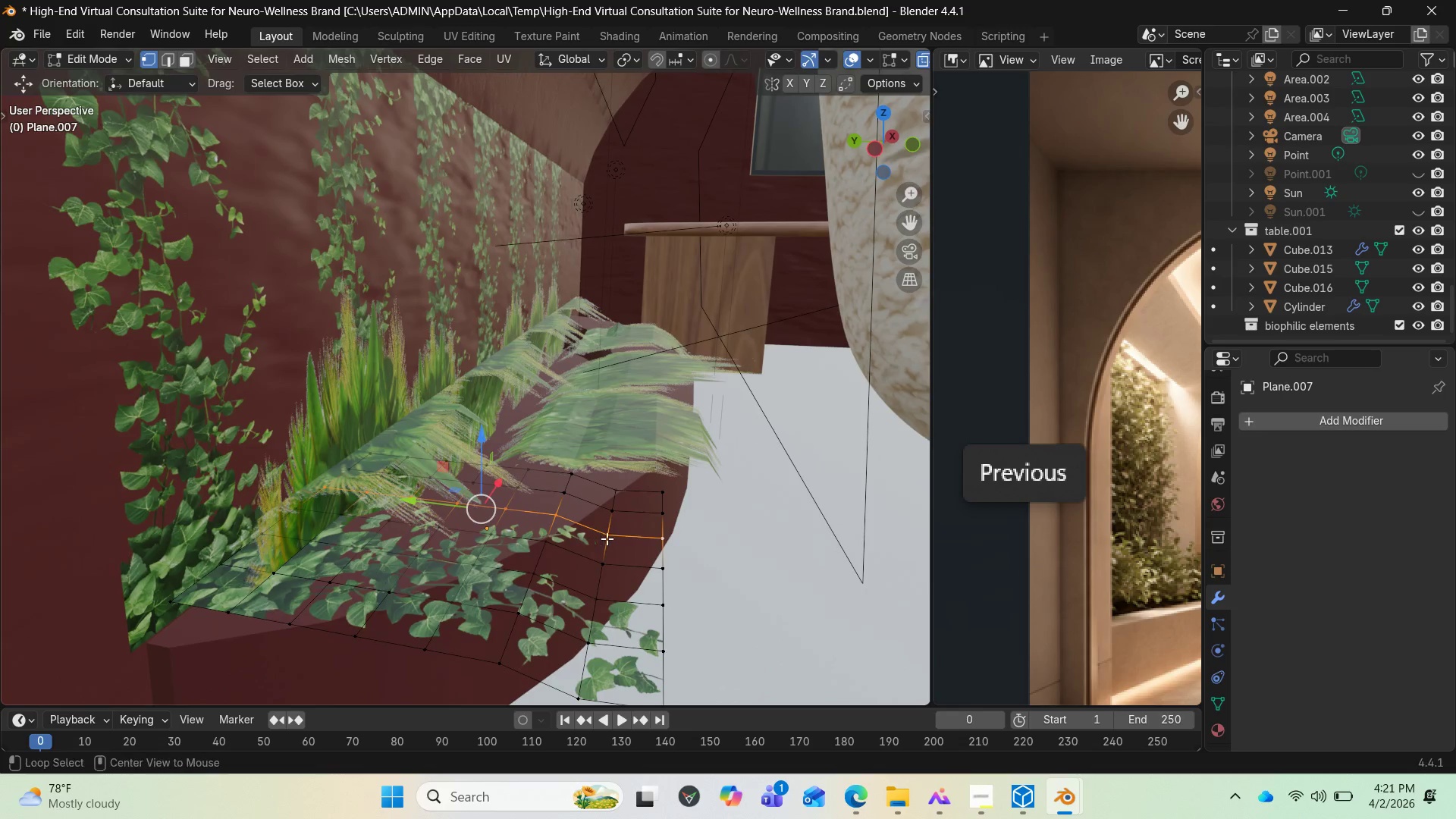 
hold_key(key=AltLeft, duration=2.2)
left_click([655, 538])
 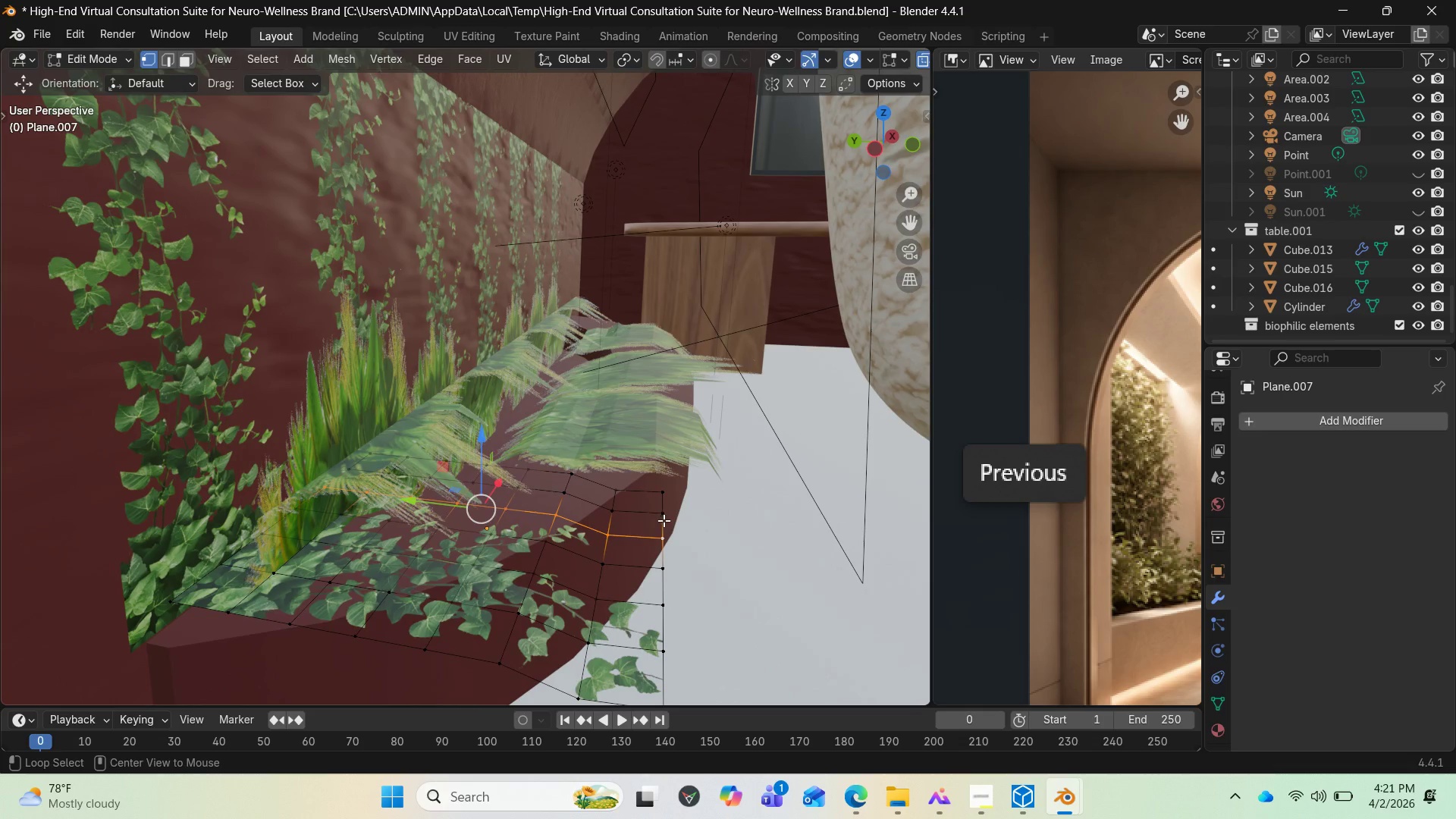 
left_click([664, 520])
 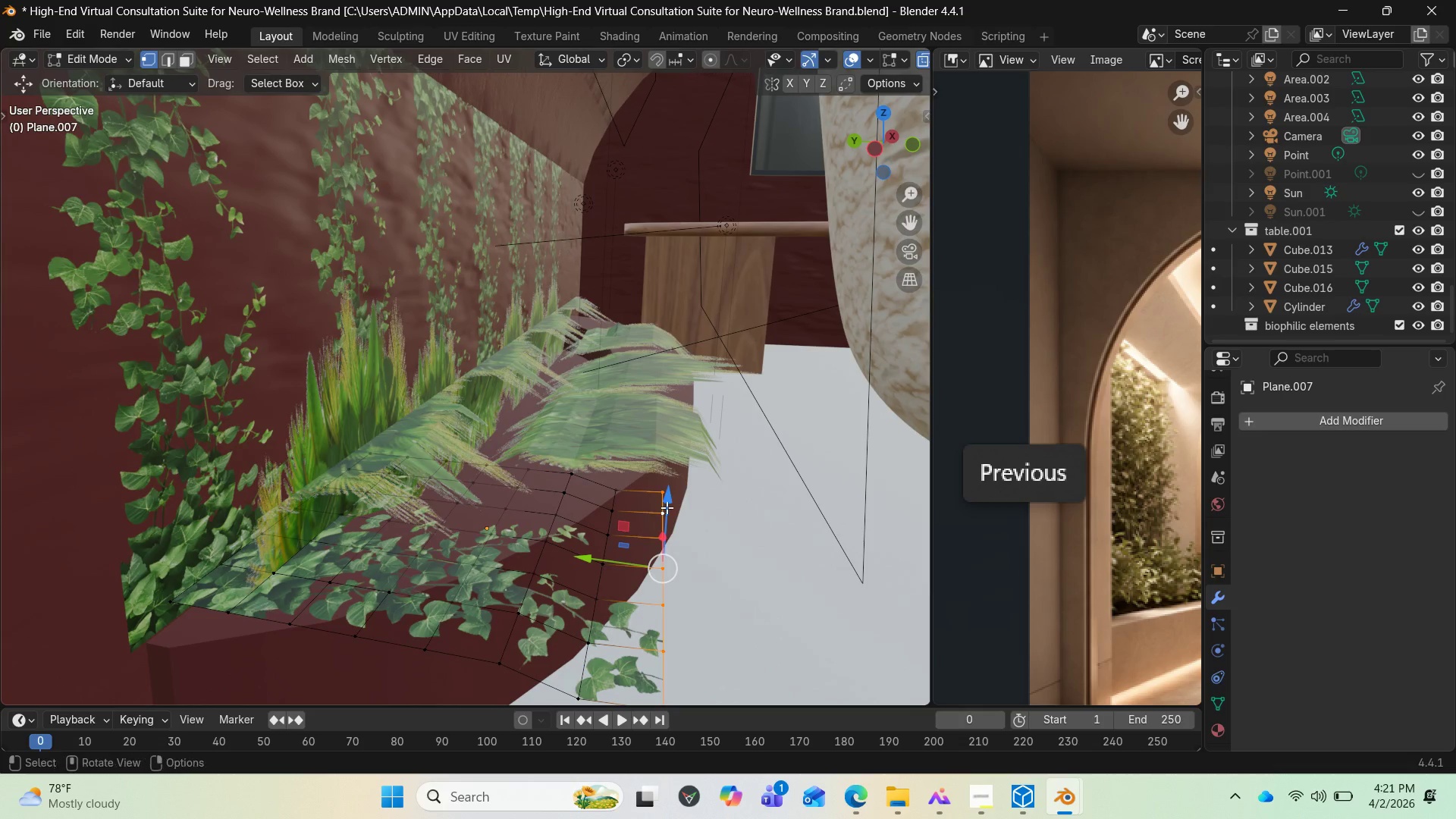 
left_click_drag(start_coordinate=[667, 507], to_coordinate=[632, 548])
 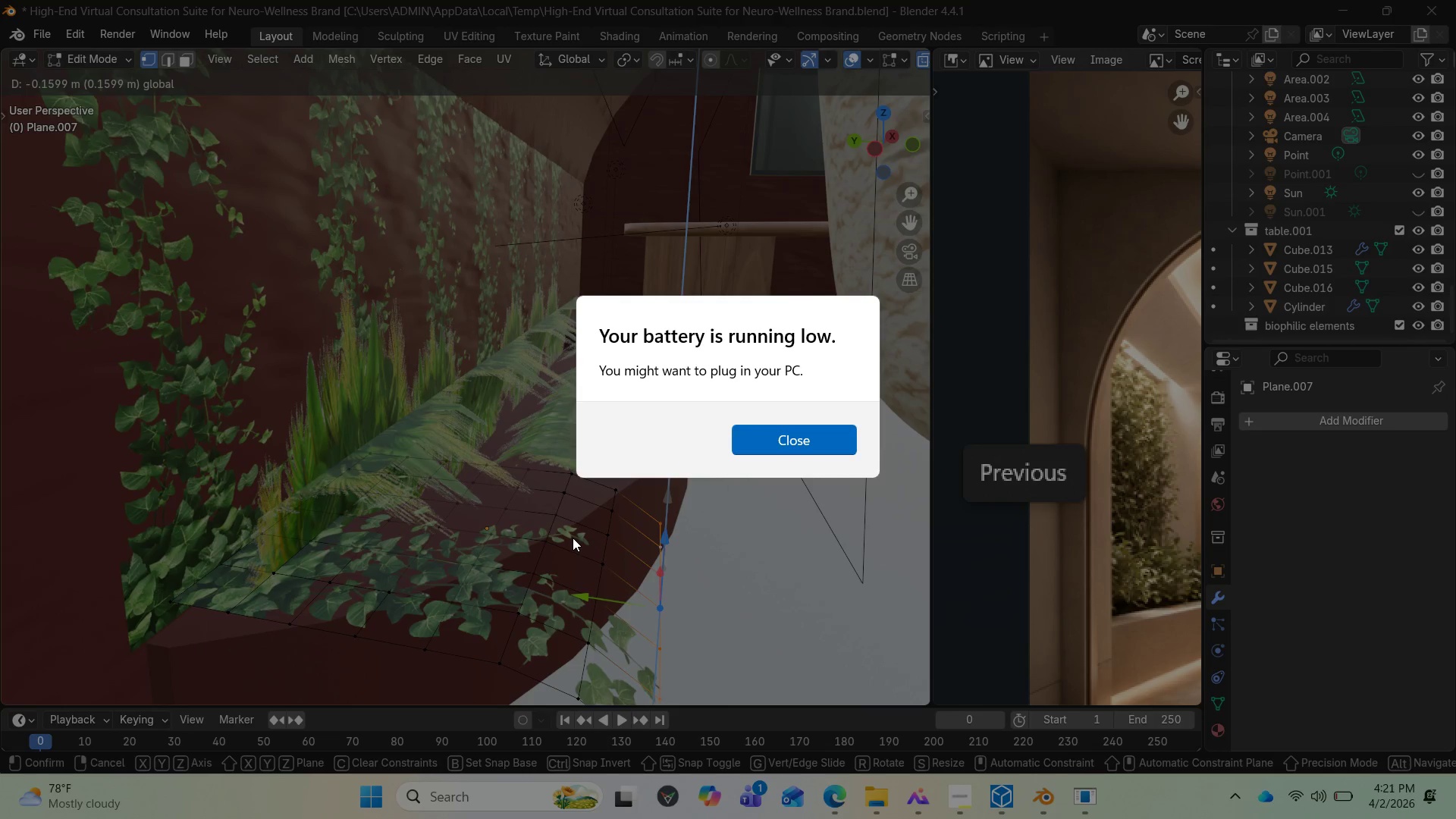 
wait(15.08)
 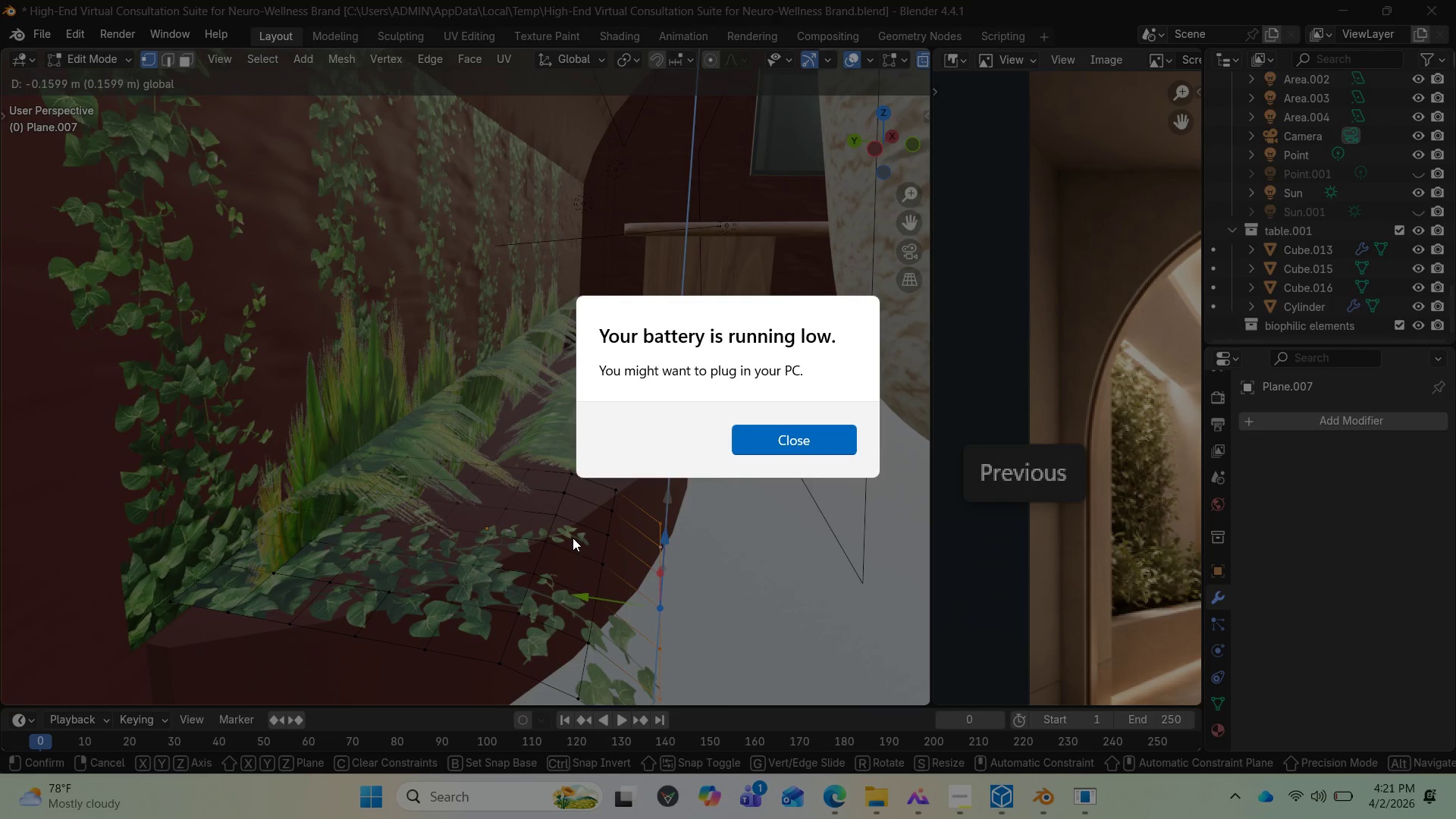 
left_click([441, 475])
 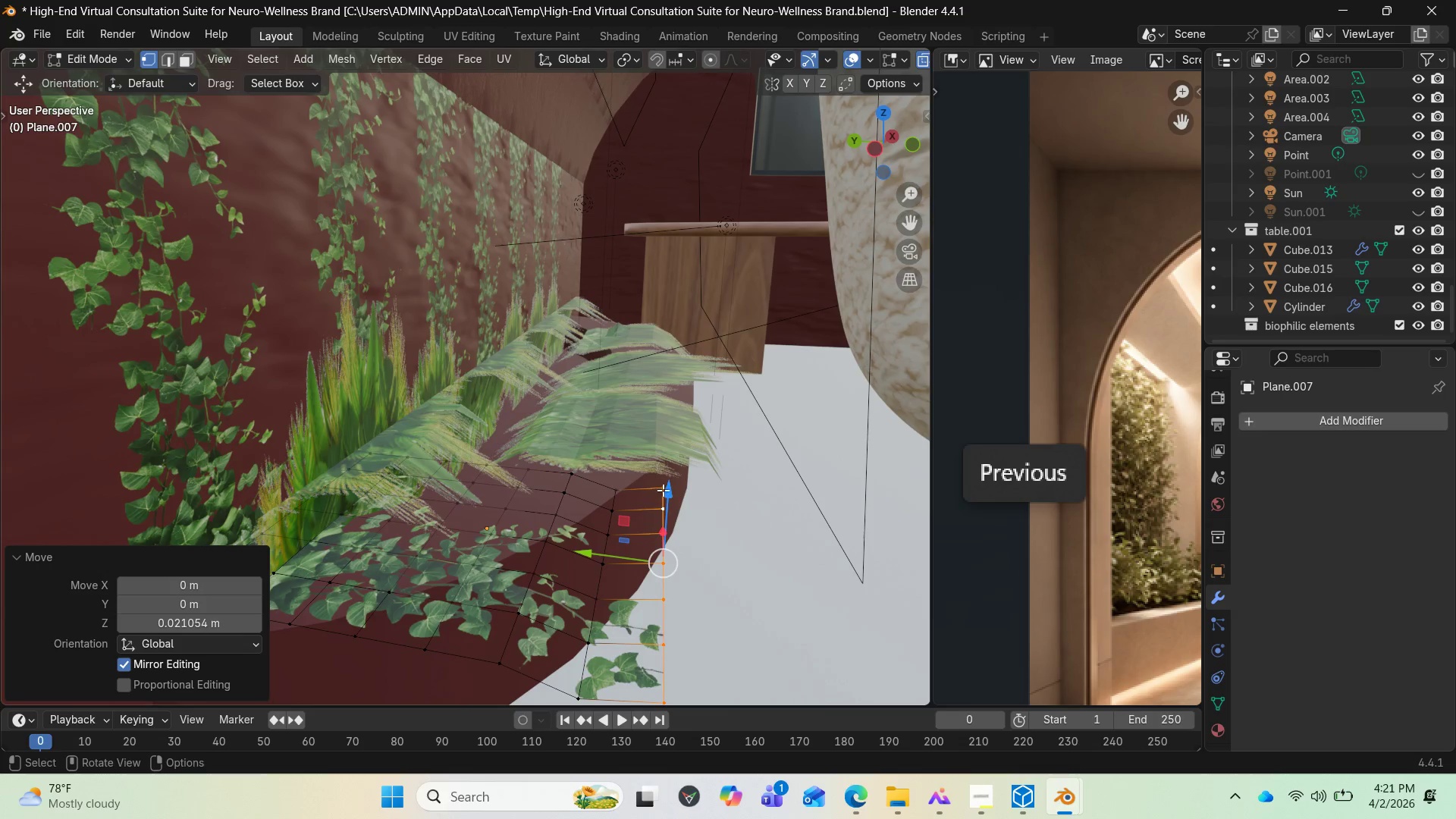 
left_click_drag(start_coordinate=[666, 493], to_coordinate=[655, 536])
 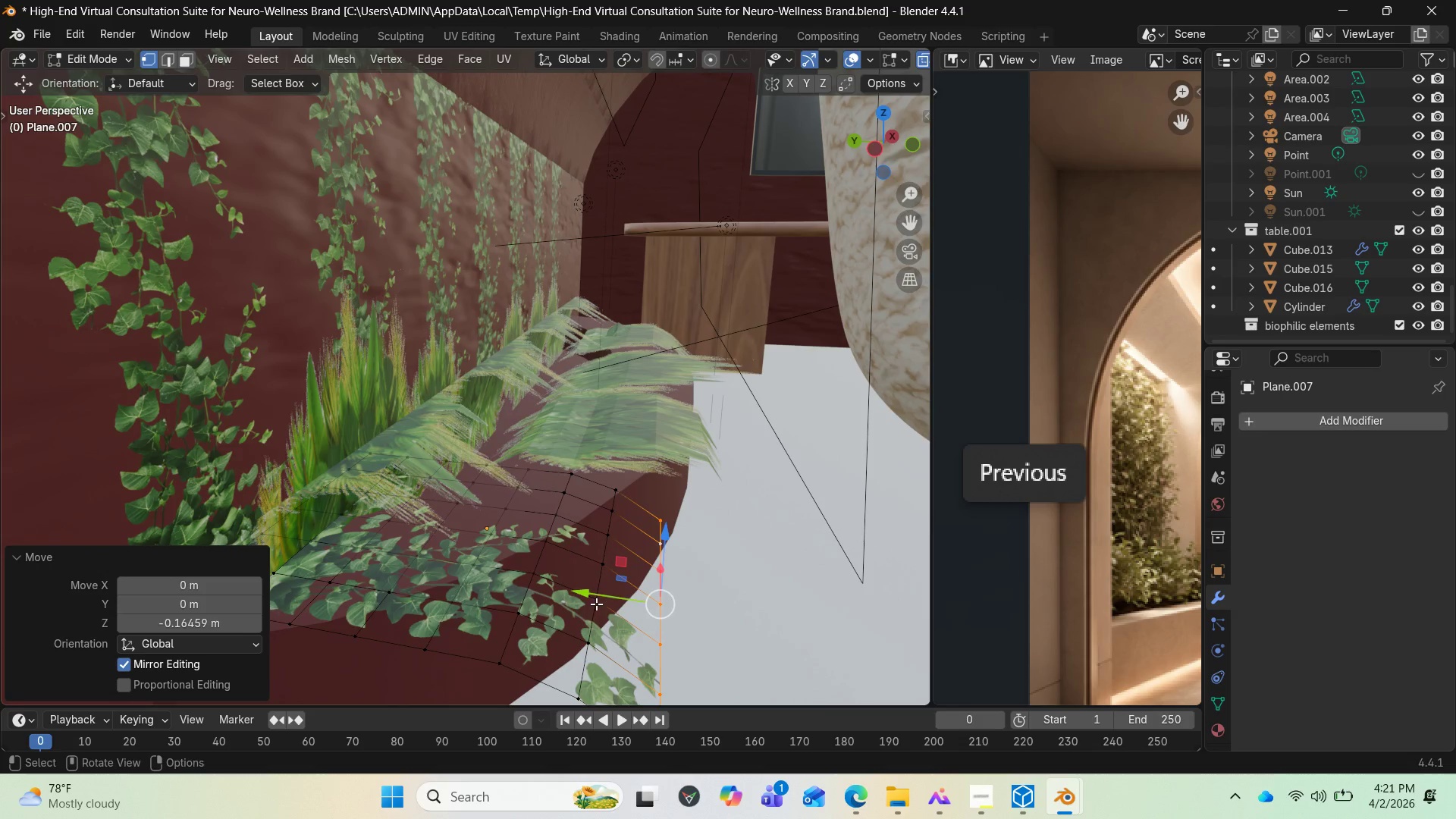 
left_click_drag(start_coordinate=[596, 603], to_coordinate=[568, 597])
 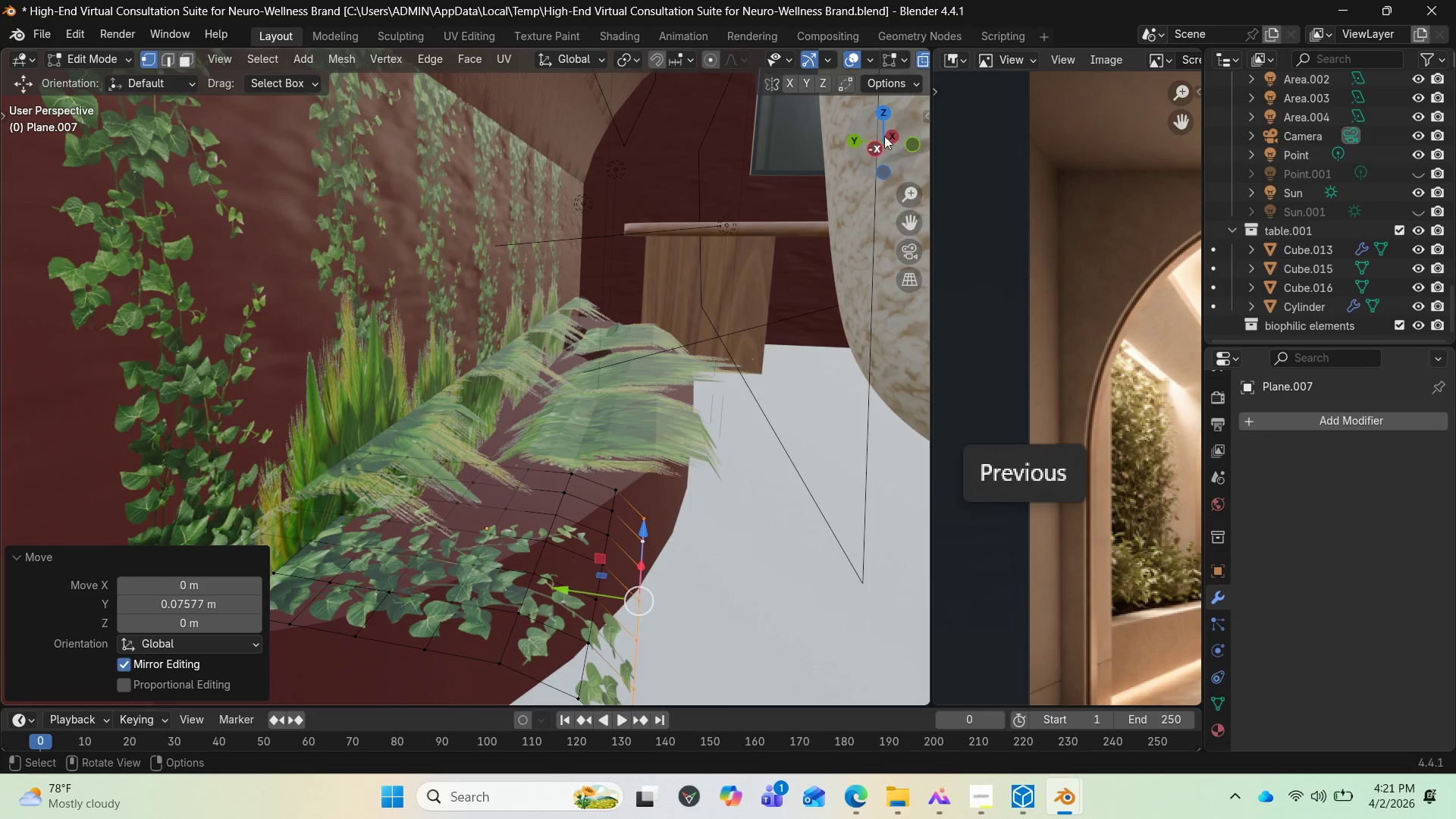 
left_click_drag(start_coordinate=[890, 134], to_coordinate=[905, 117])
 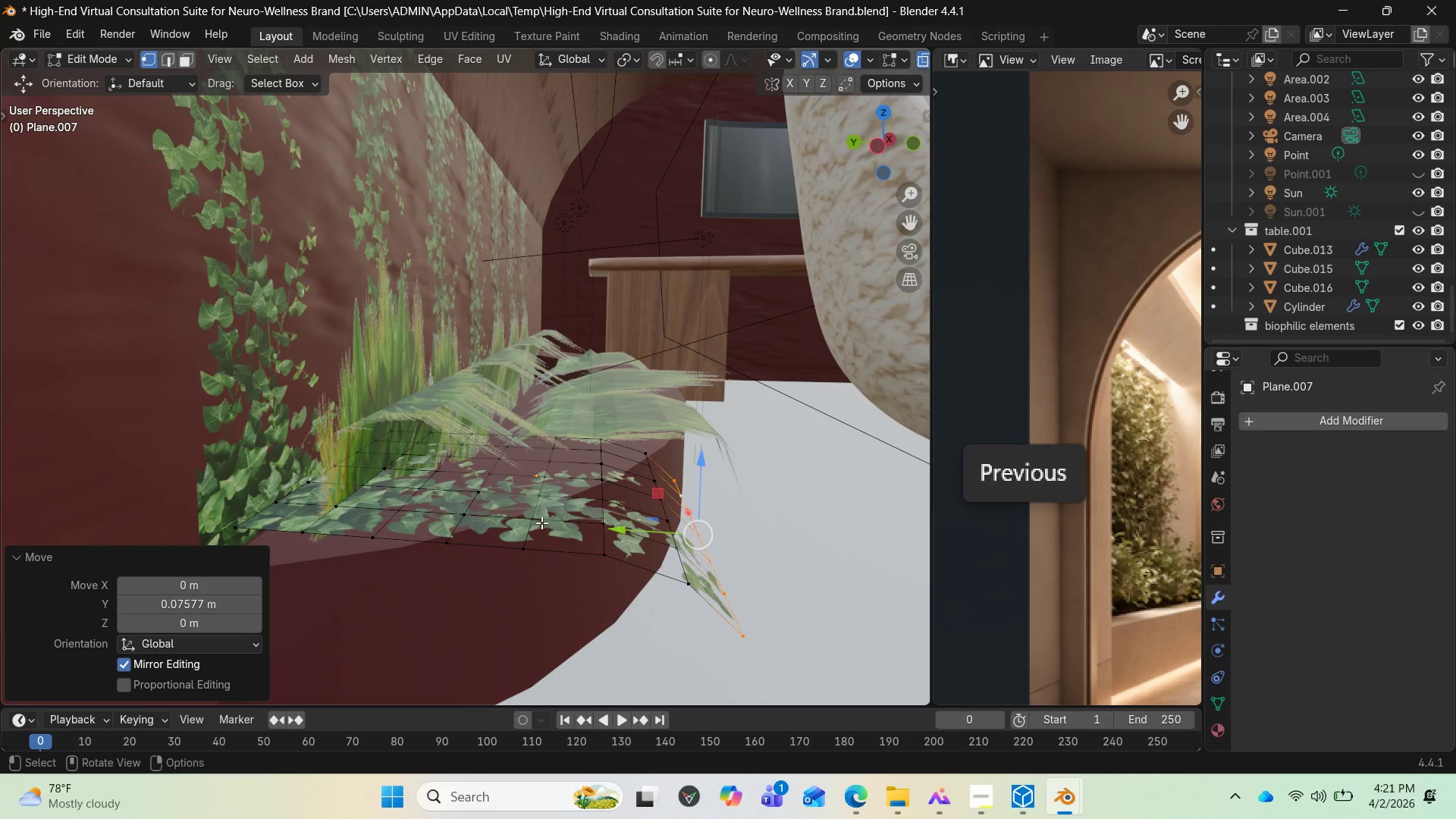 
left_click([537, 519])
 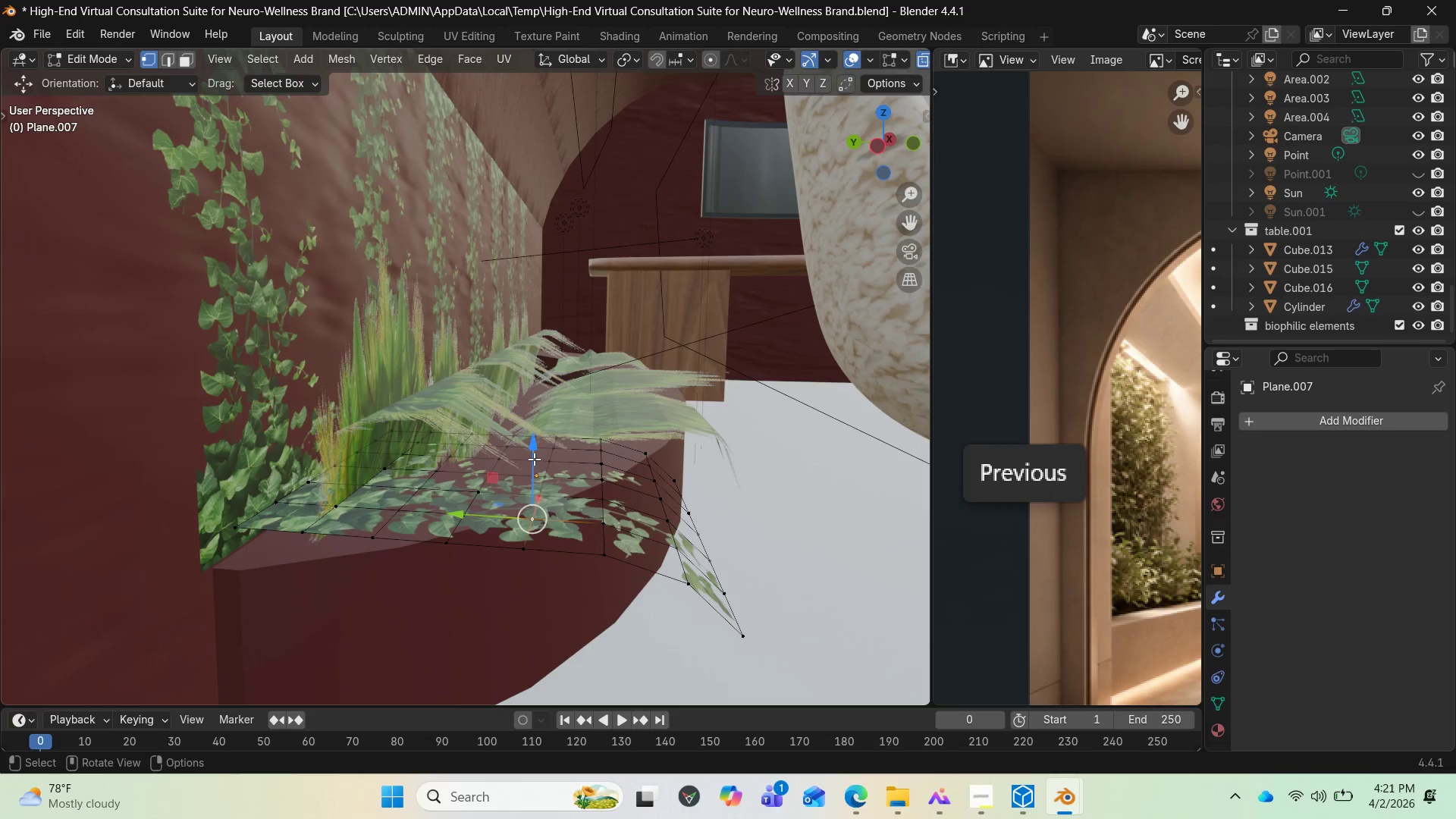 
left_click_drag(start_coordinate=[534, 459], to_coordinate=[527, 480])
 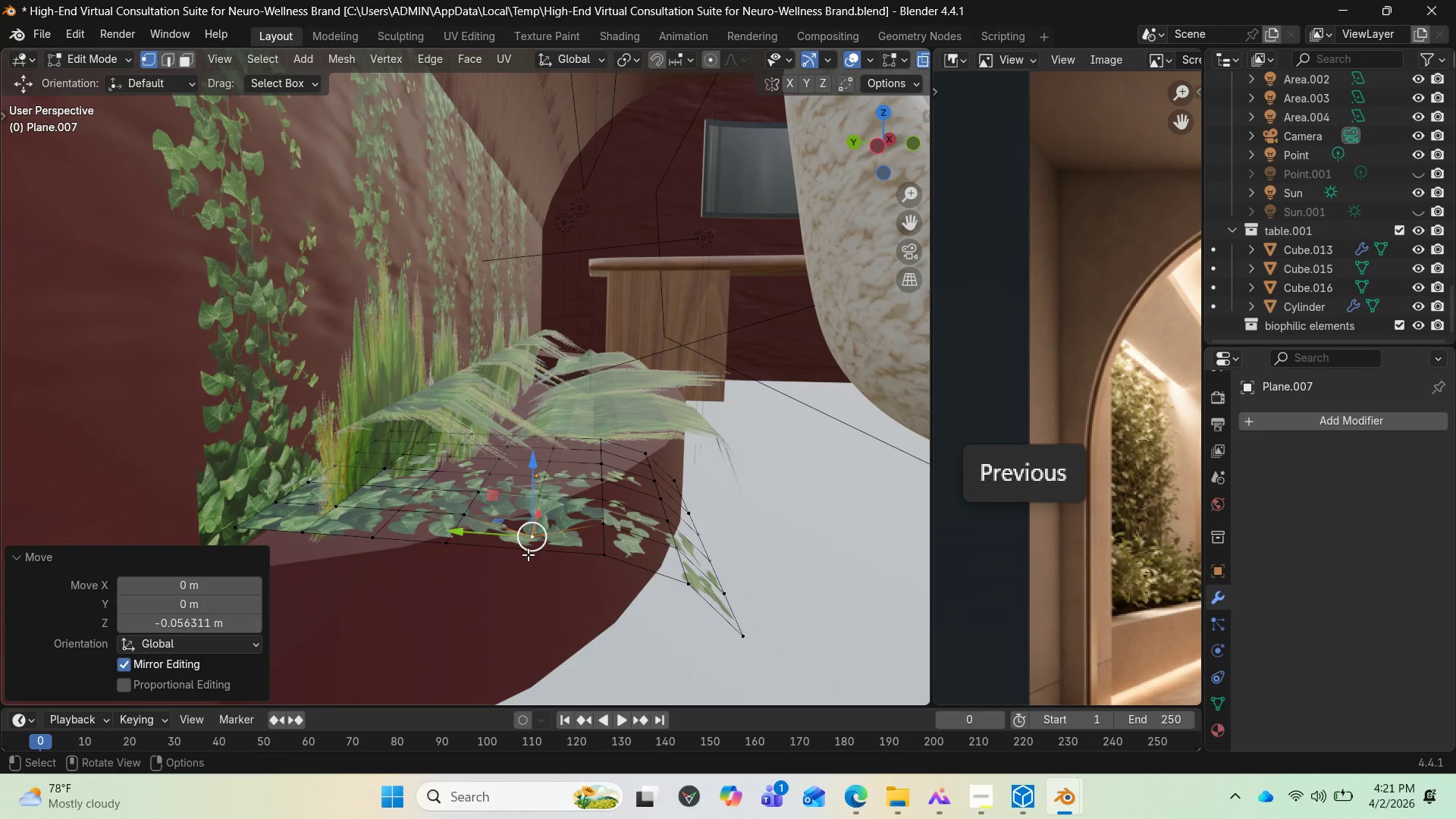 
left_click([528, 554])
 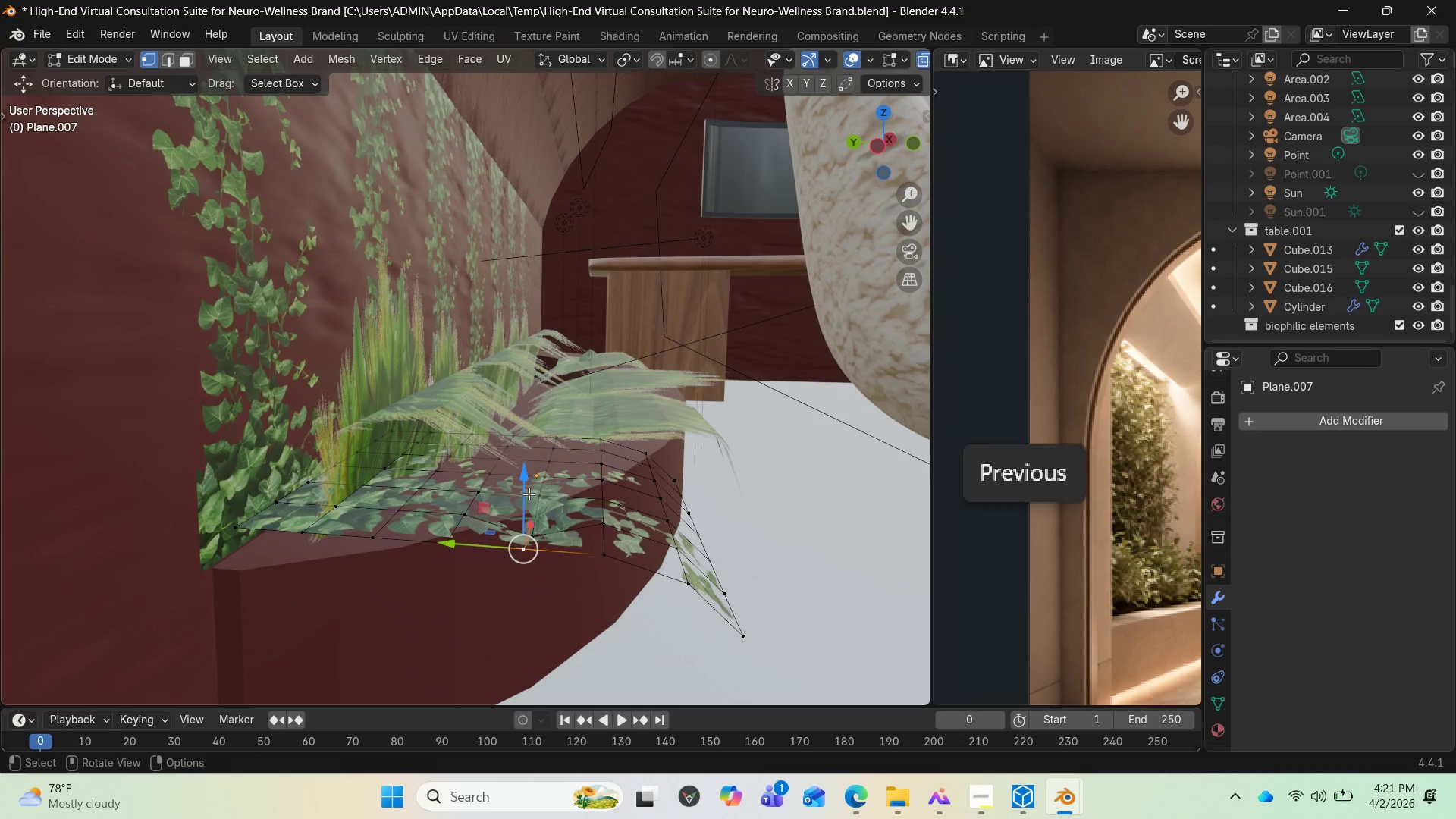 
left_click_drag(start_coordinate=[526, 494], to_coordinate=[507, 521])
 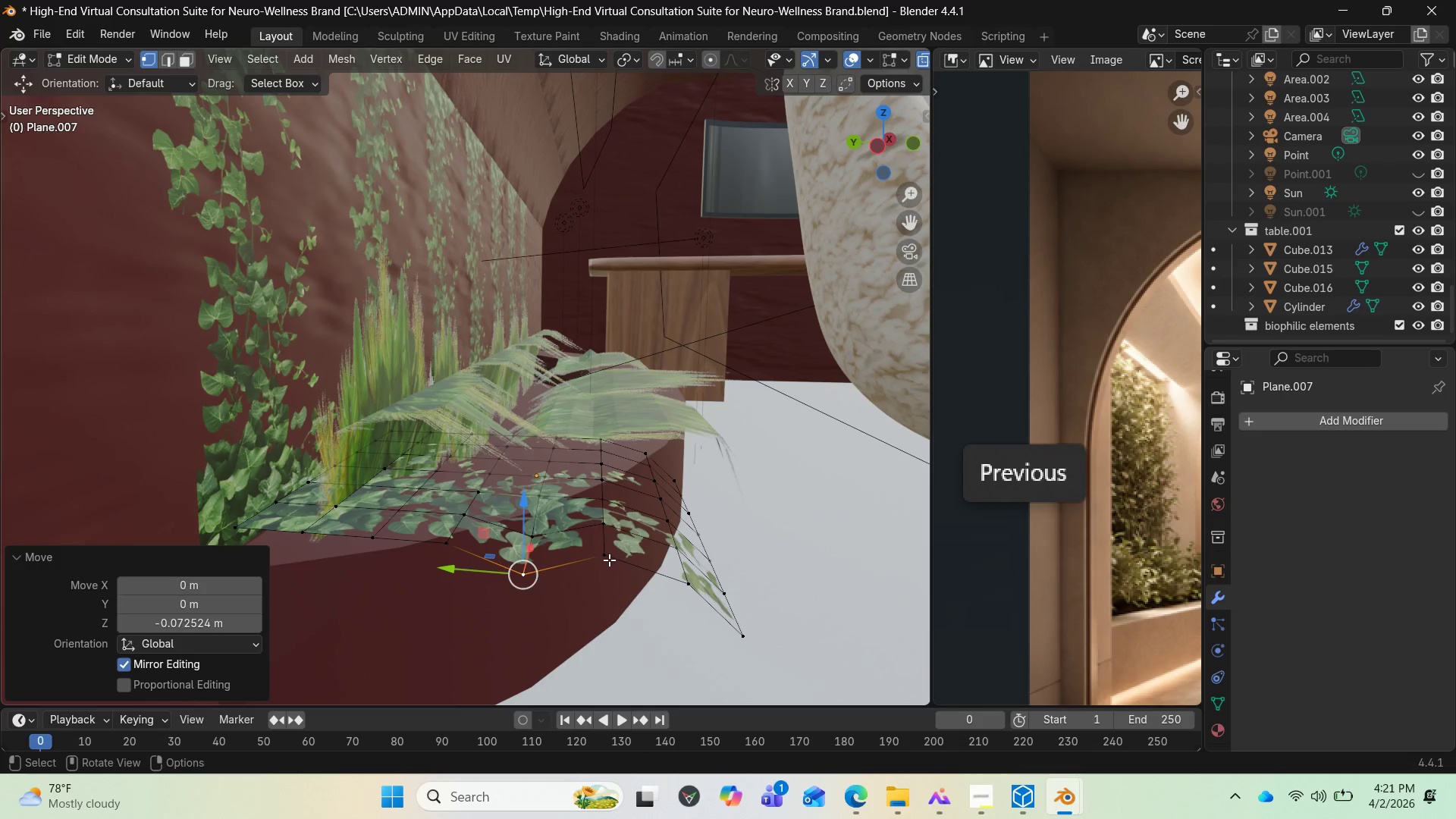 
left_click([608, 557])
 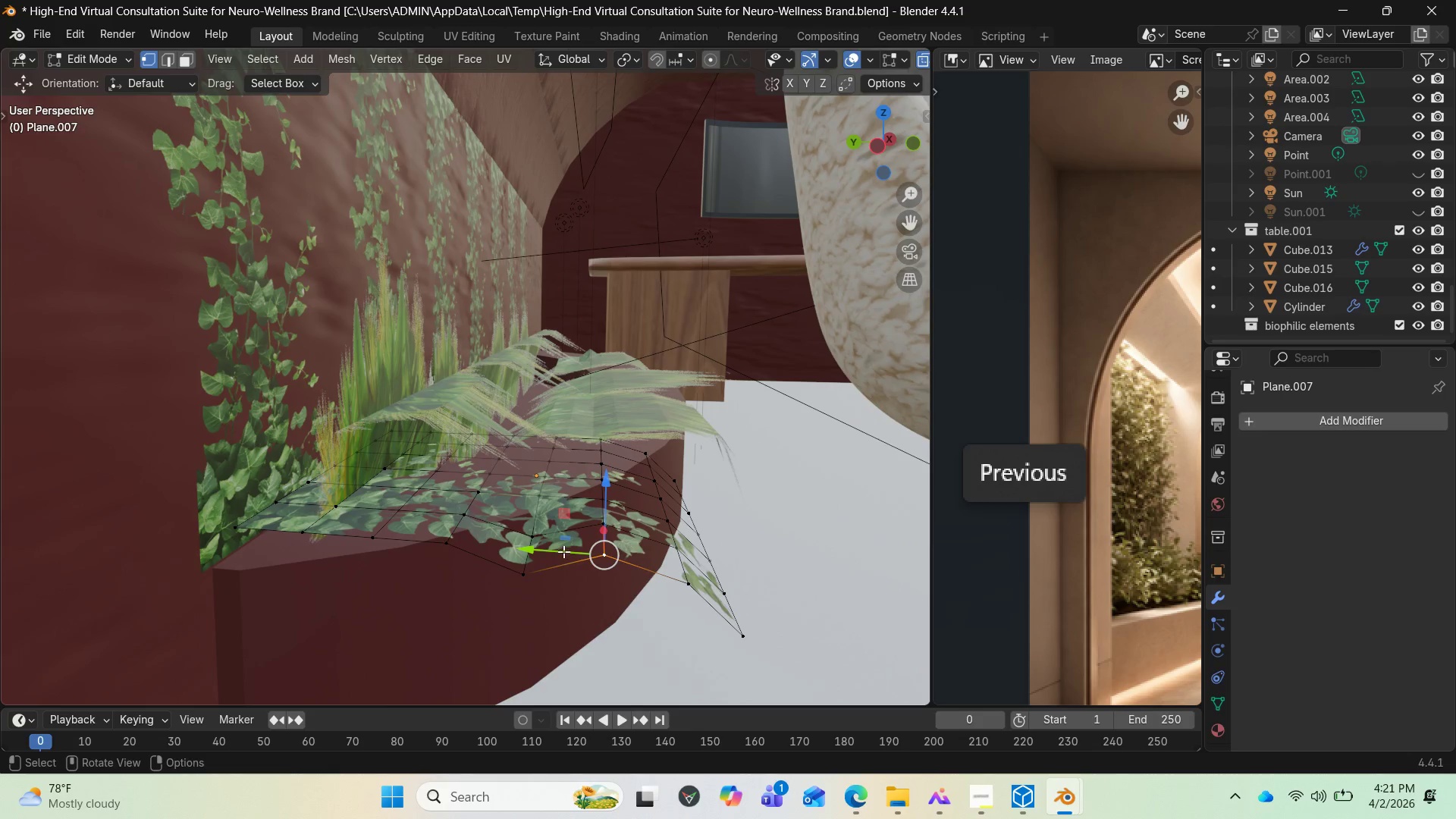 
left_click_drag(start_coordinate=[563, 551], to_coordinate=[537, 559])
 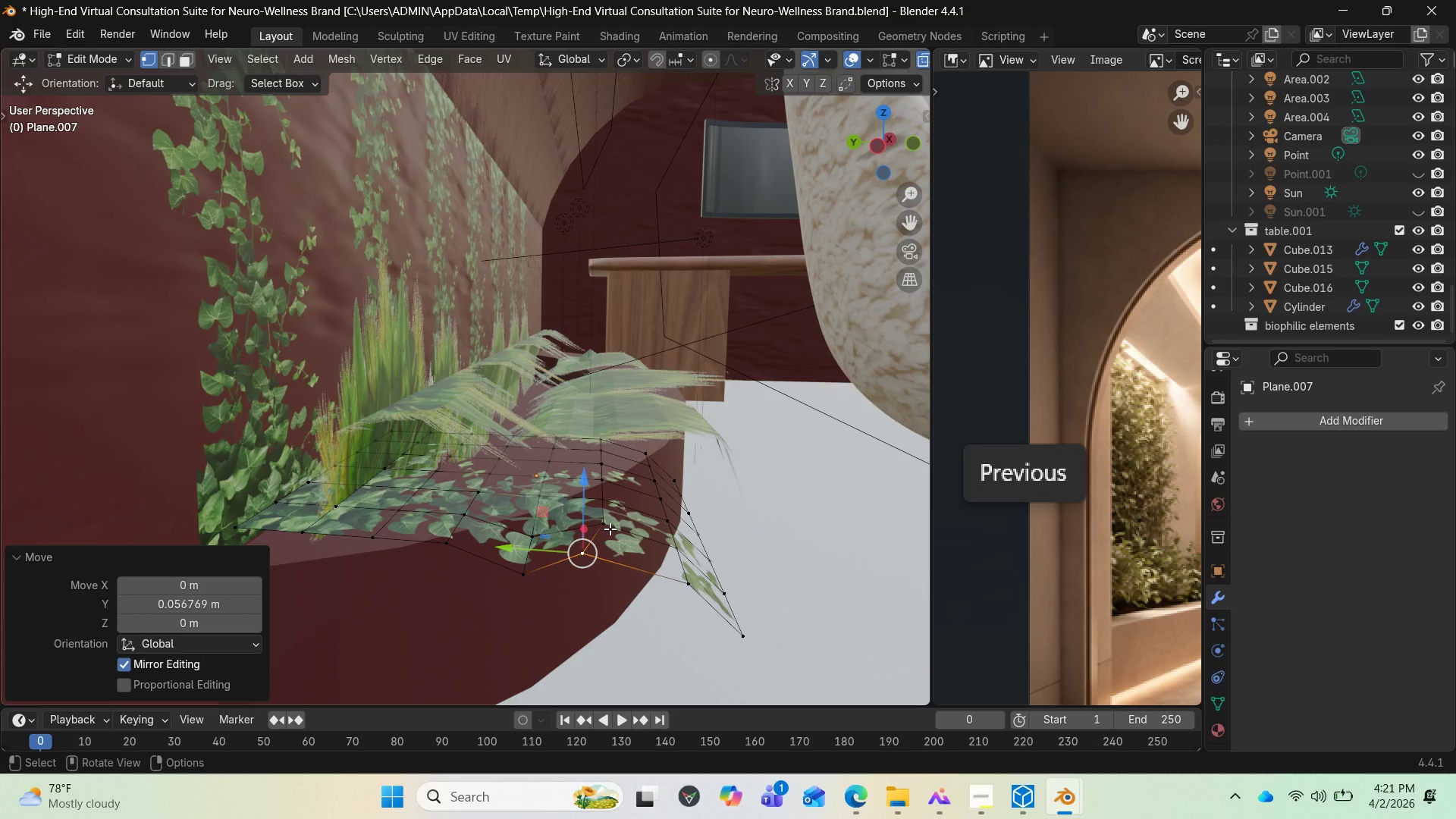 
left_click([610, 529])
 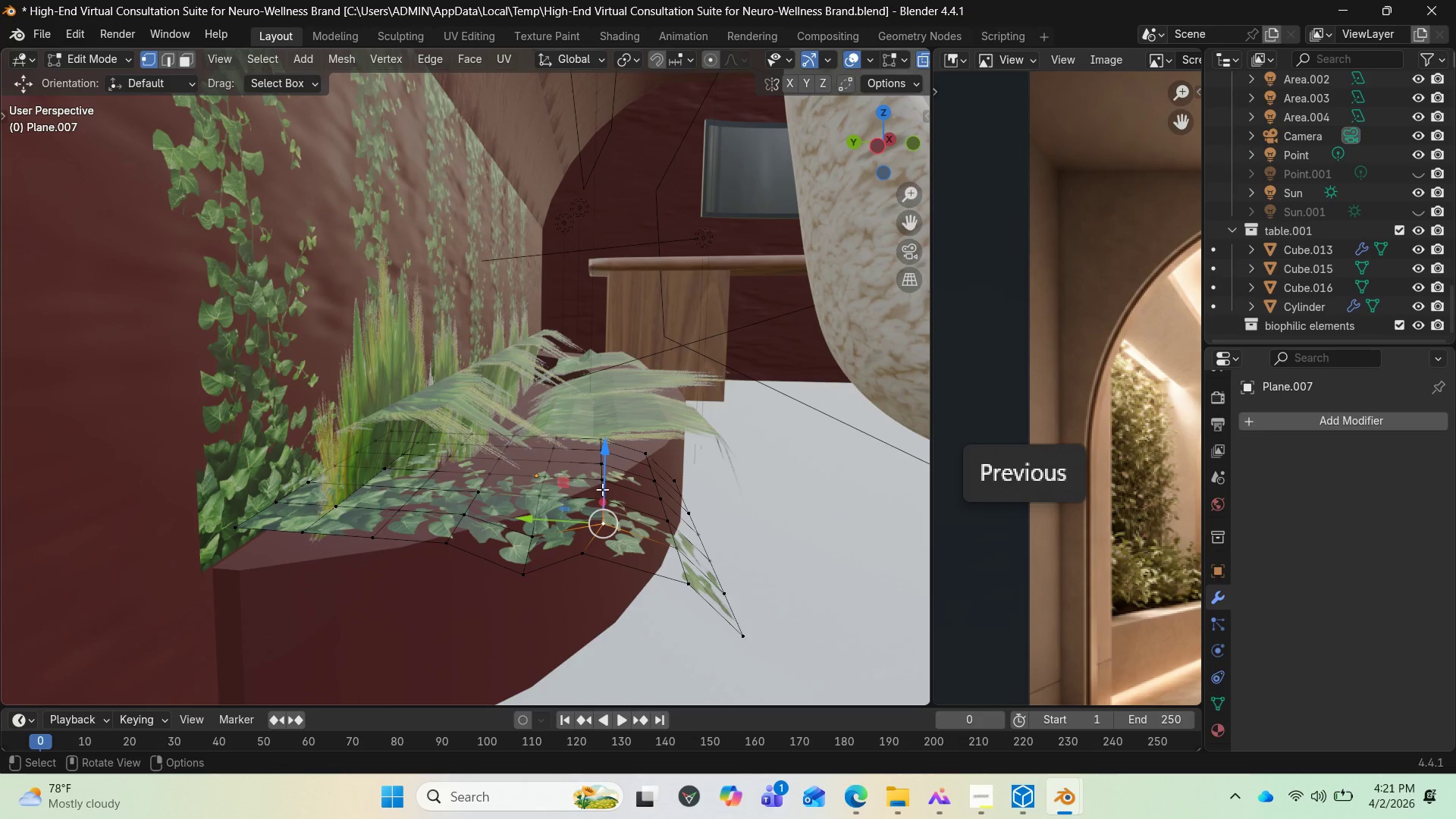 
left_click_drag(start_coordinate=[602, 489], to_coordinate=[586, 526])
 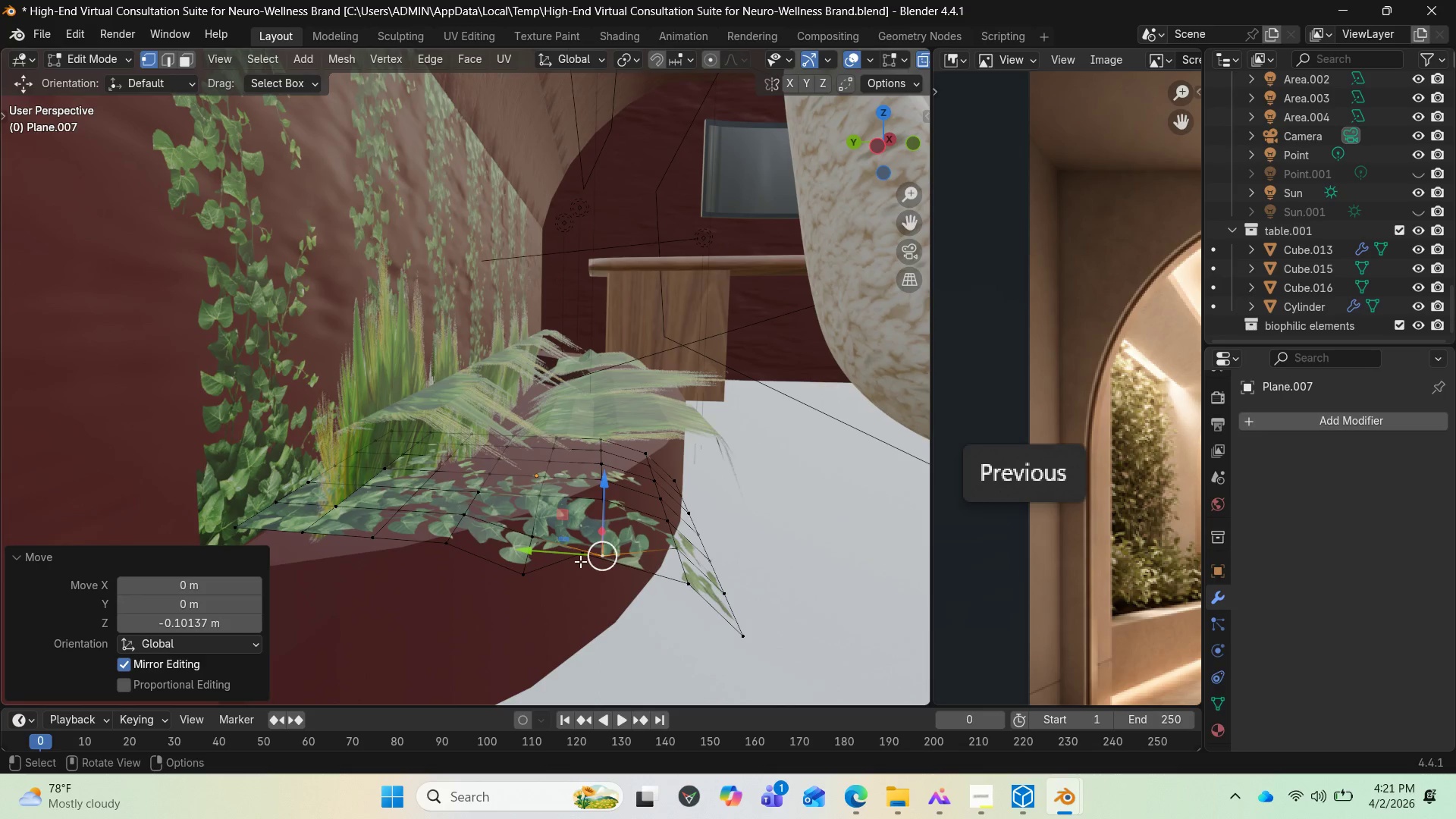 
left_click([580, 561])
 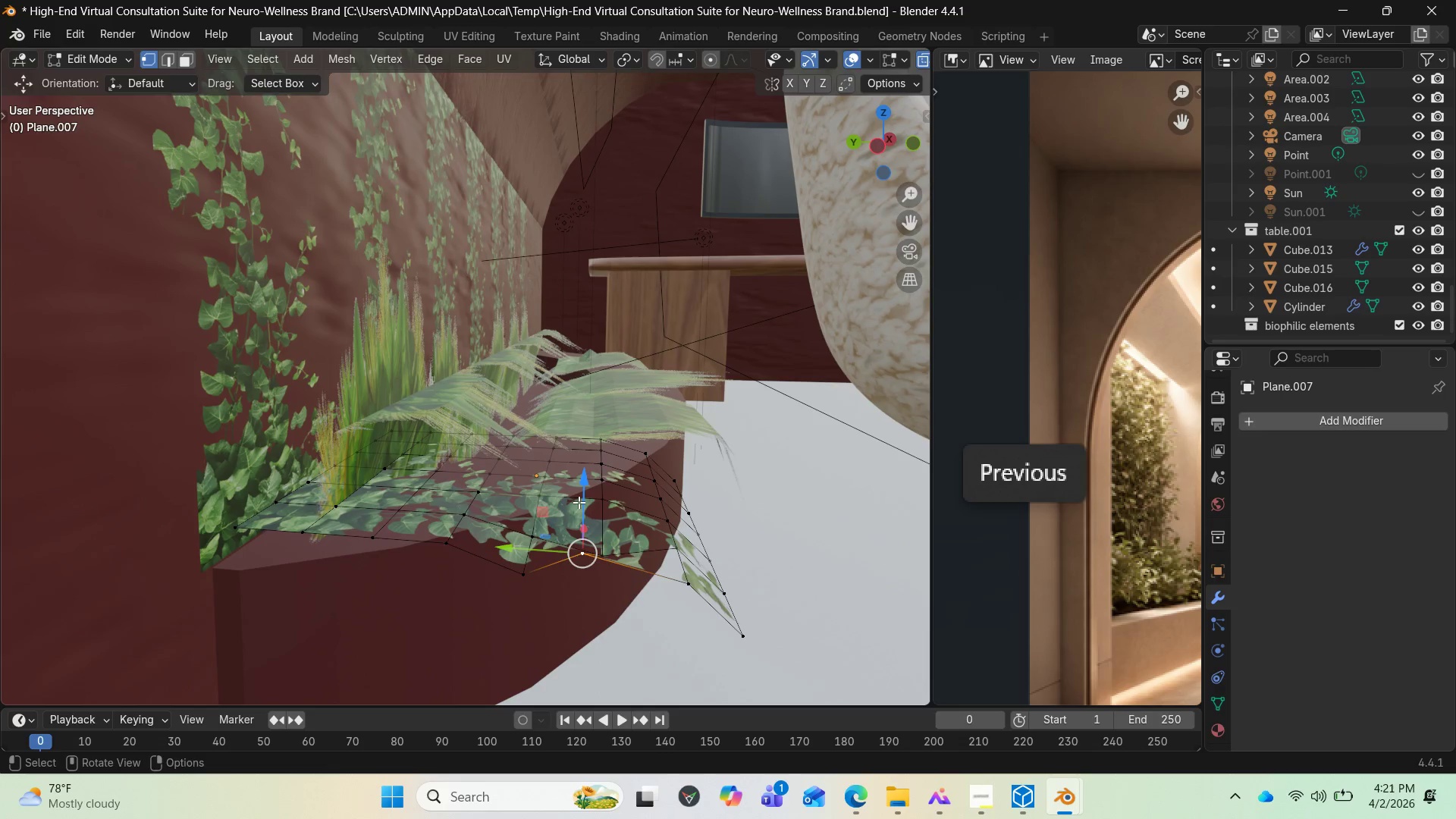 
left_click_drag(start_coordinate=[579, 502], to_coordinate=[574, 548])
 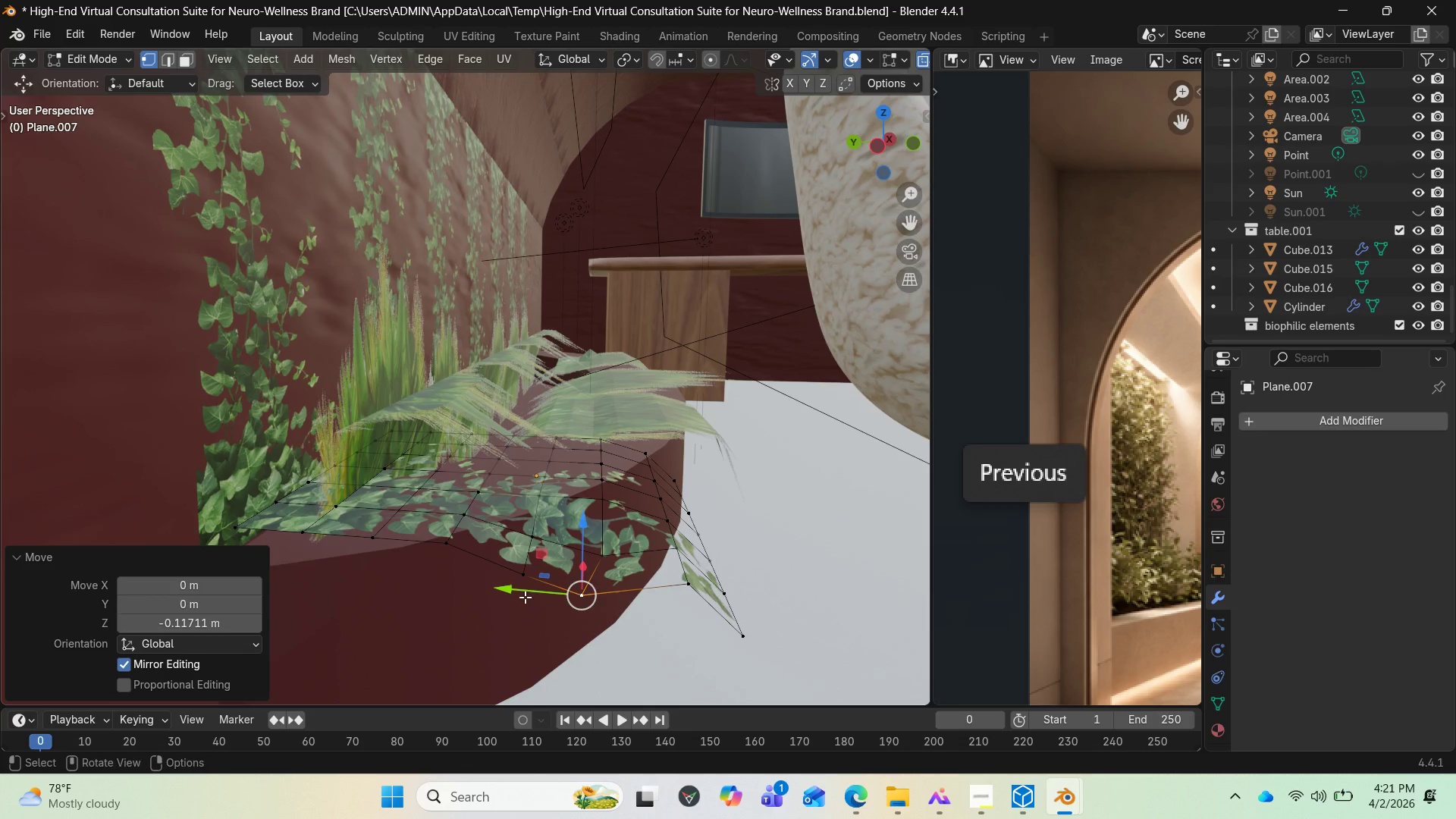 
left_click_drag(start_coordinate=[525, 597], to_coordinate=[475, 578])
 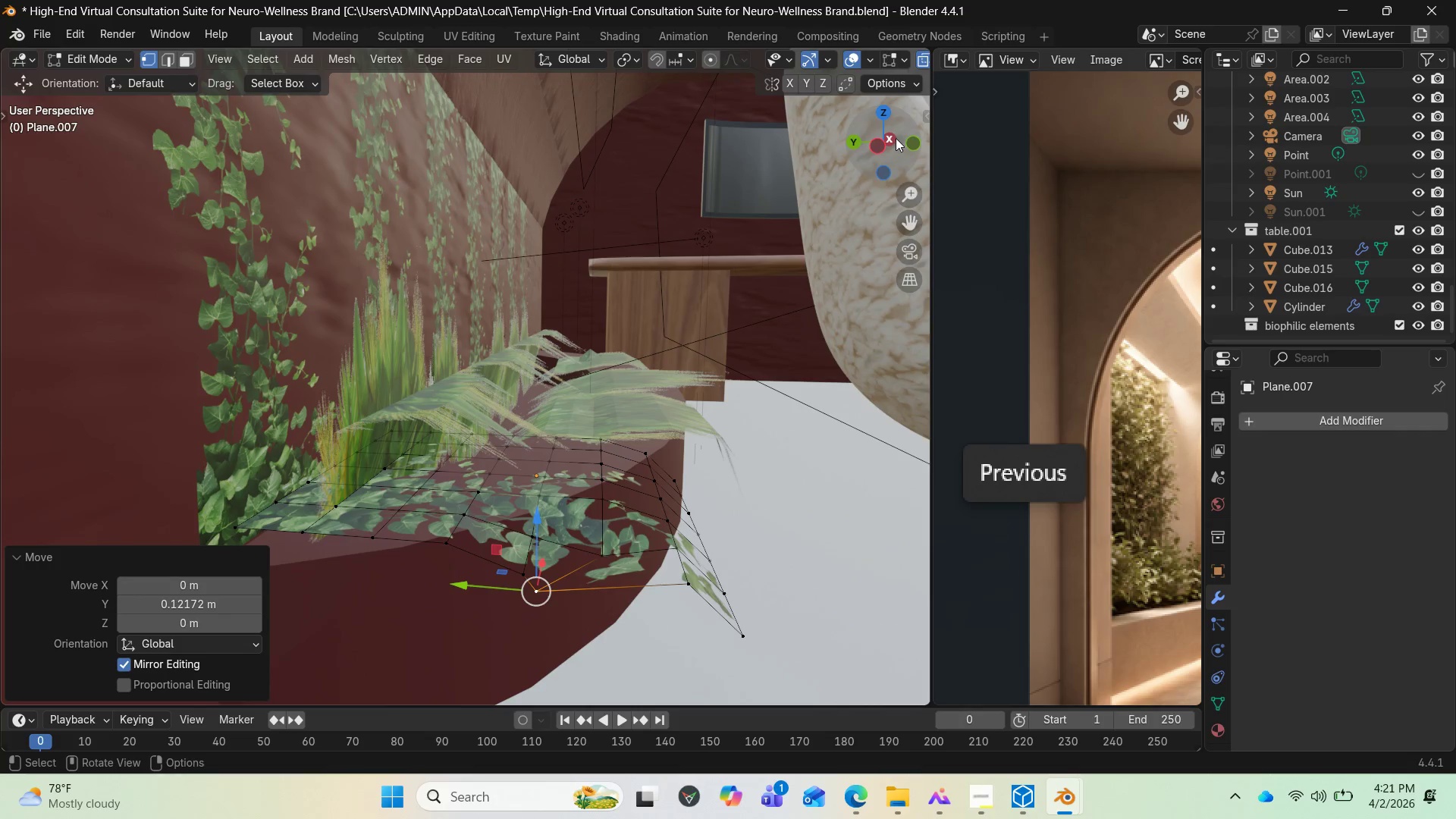 
left_click_drag(start_coordinate=[894, 139], to_coordinate=[925, 175])
 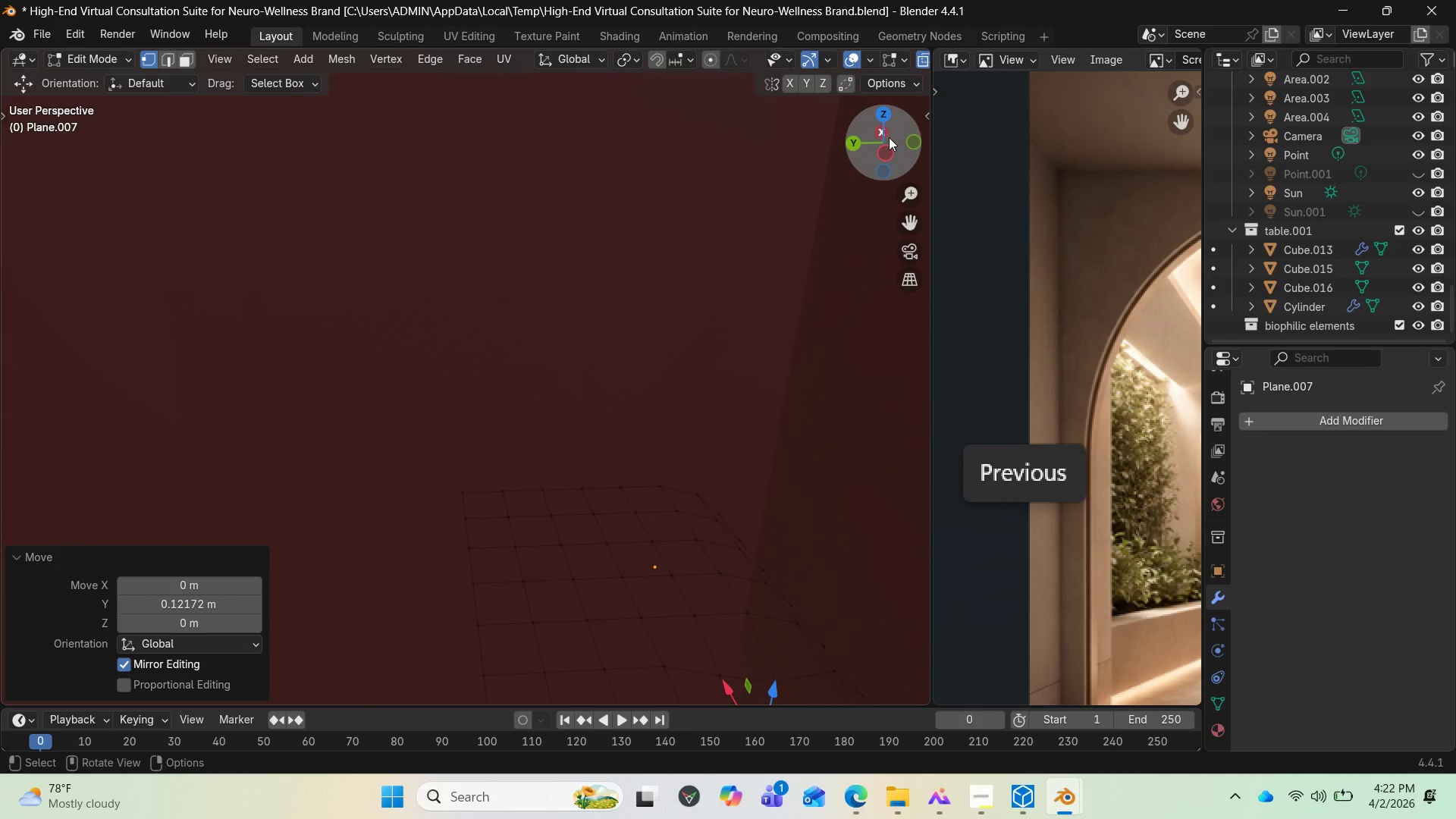 
left_click_drag(start_coordinate=[888, 136], to_coordinate=[851, 118])
 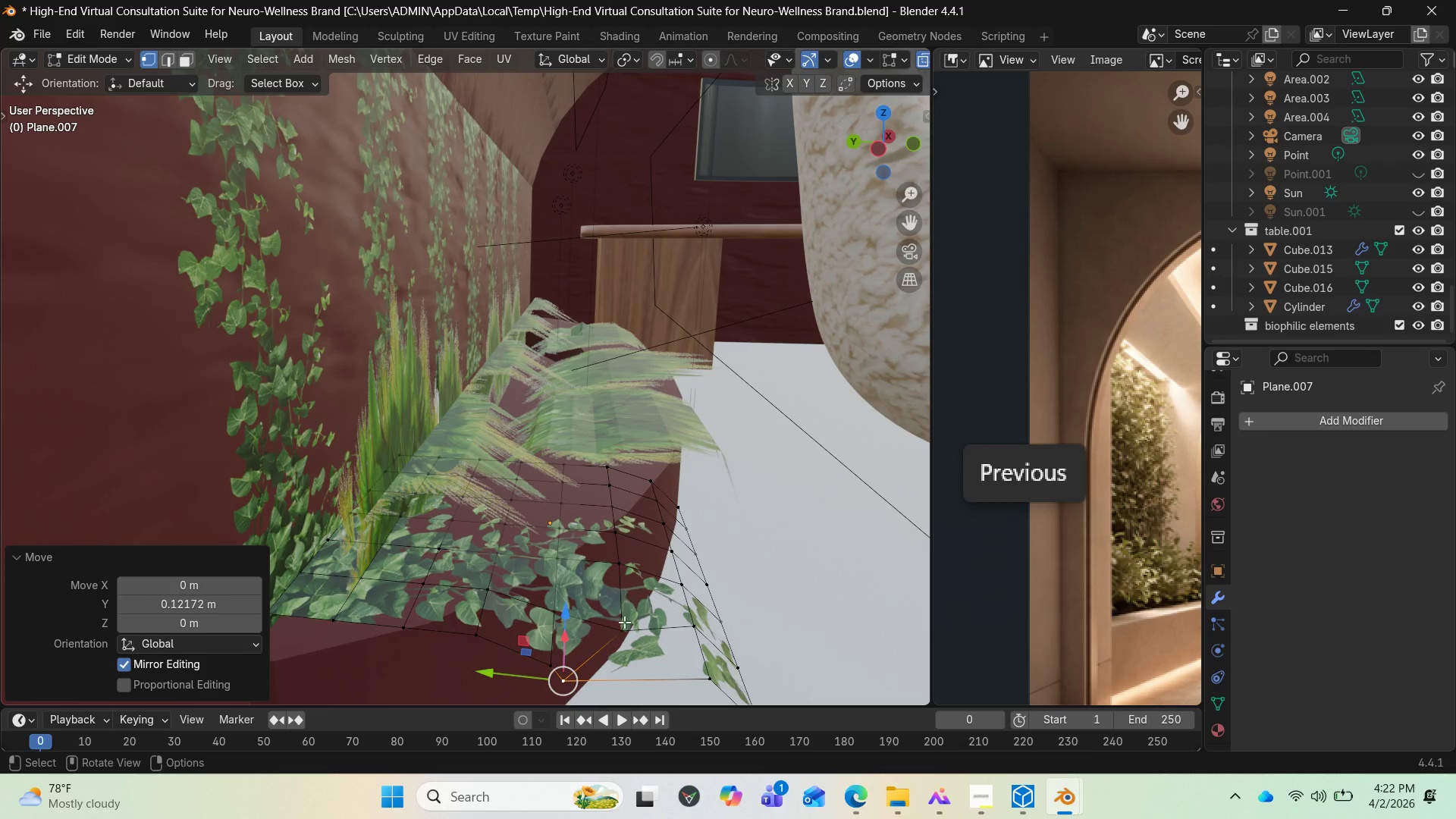 
left_click([624, 623])
 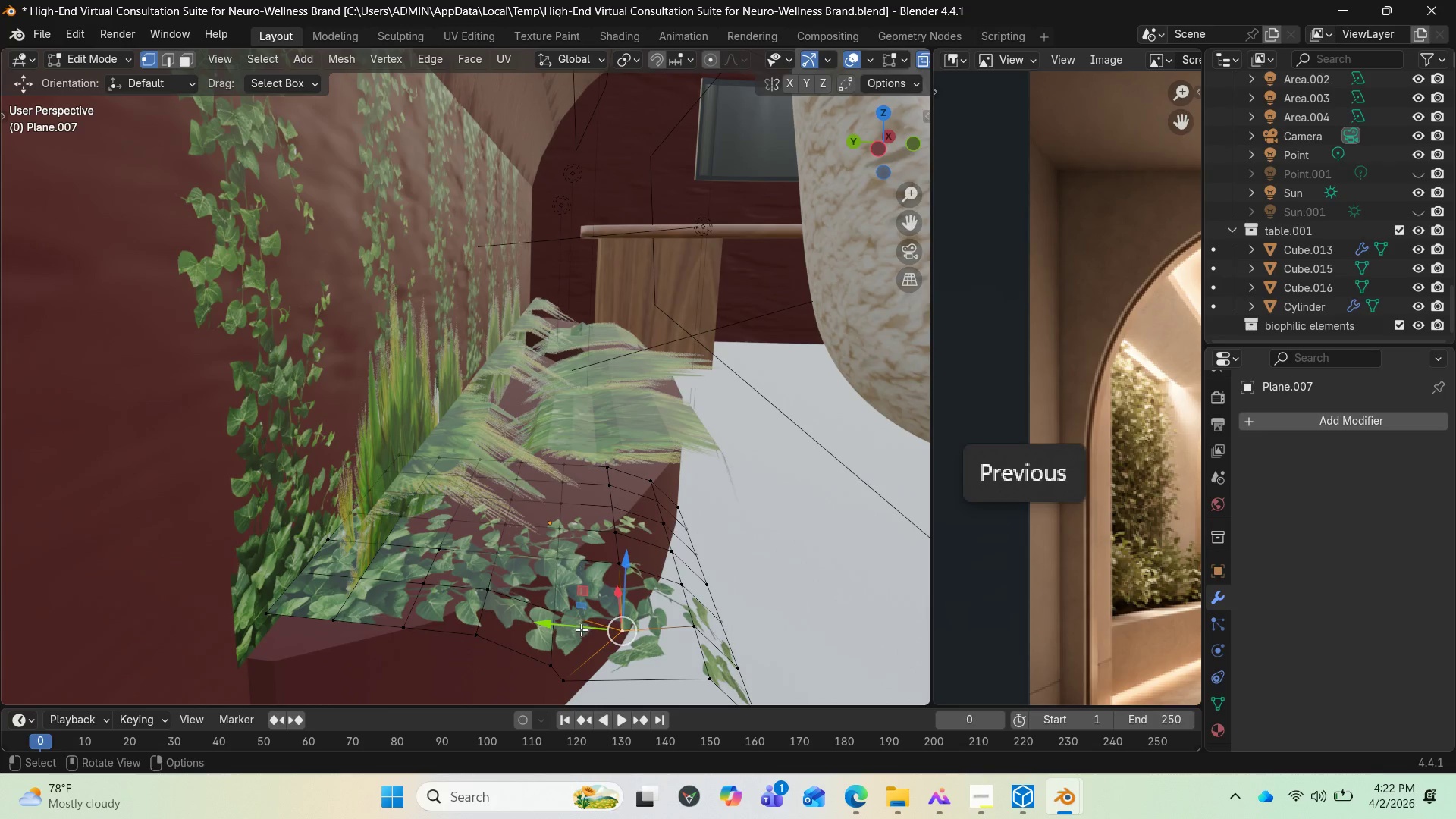 
left_click_drag(start_coordinate=[581, 629], to_coordinate=[550, 602])
 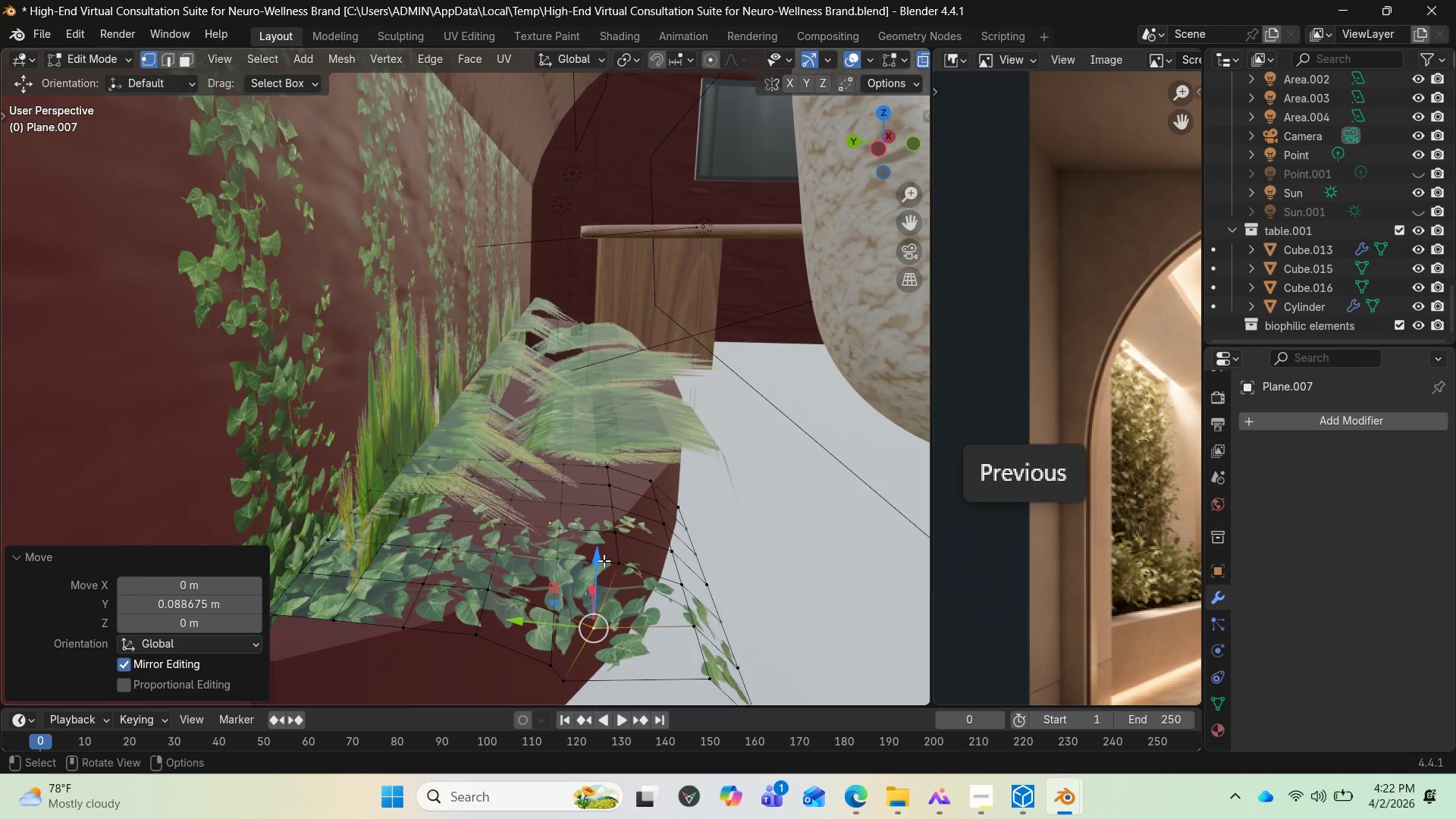 
left_click([612, 562])
 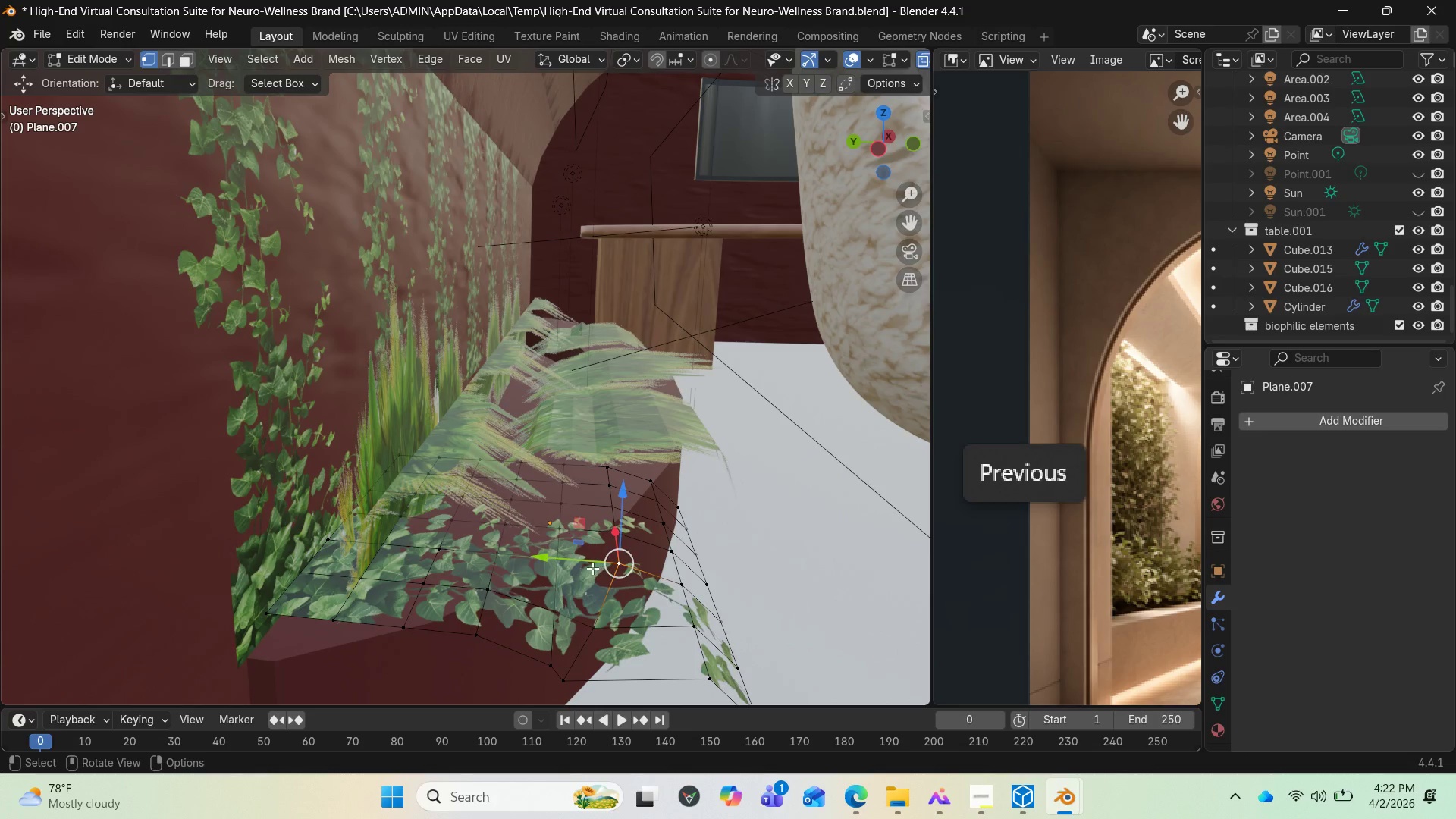 
left_click_drag(start_coordinate=[591, 567], to_coordinate=[564, 566])
 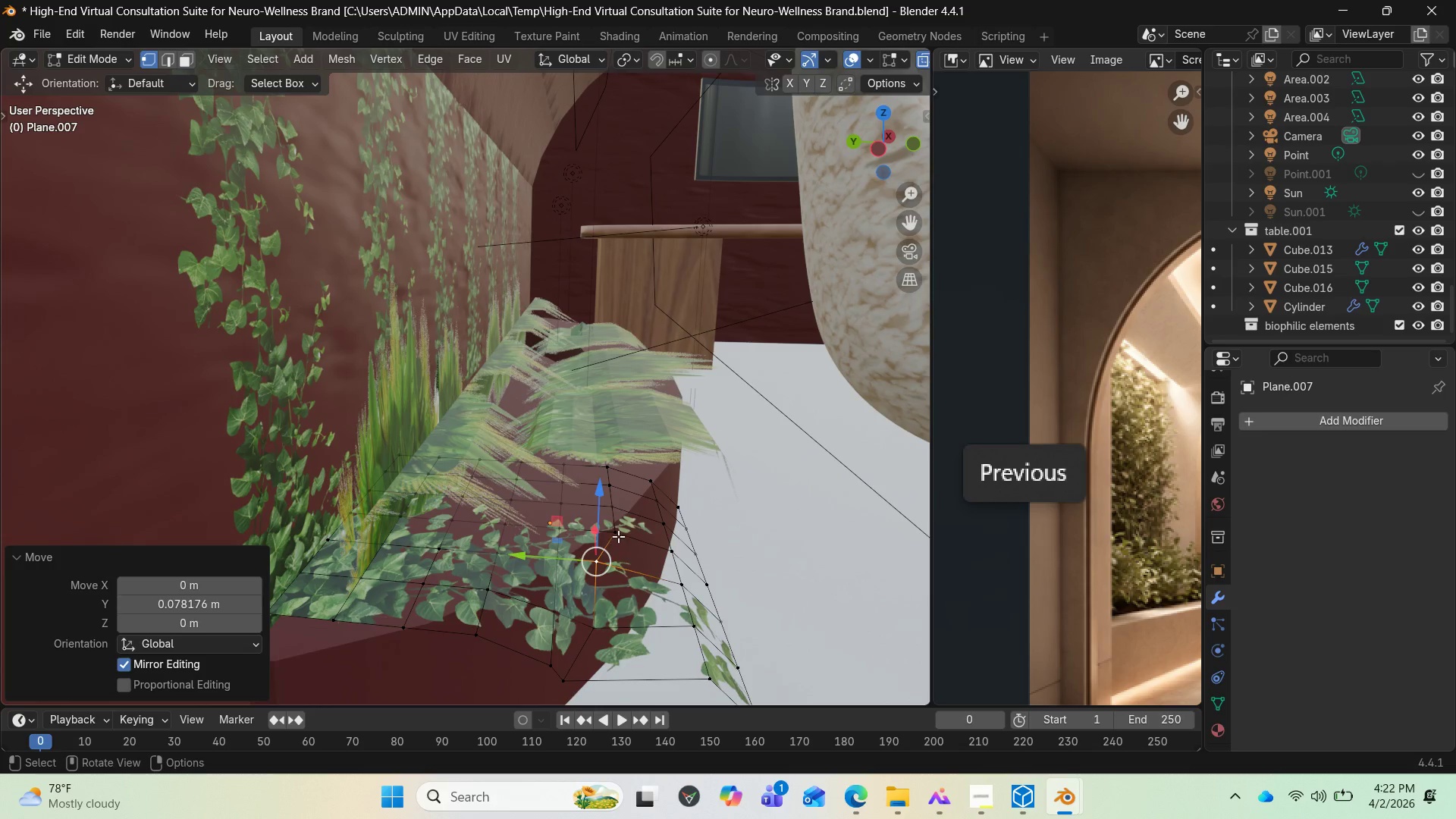 
left_click([618, 536])
 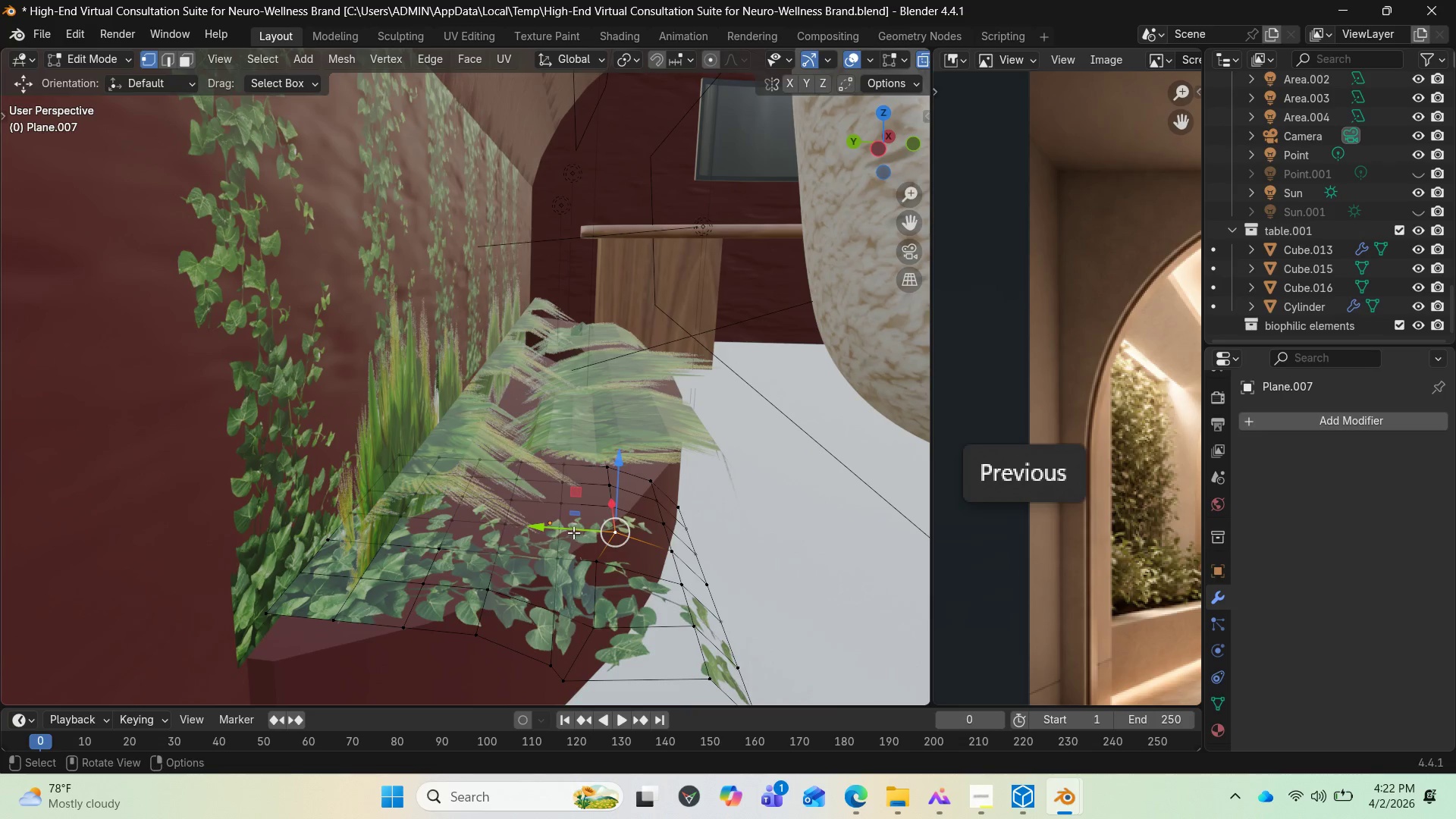 
left_click_drag(start_coordinate=[576, 532], to_coordinate=[564, 532])
 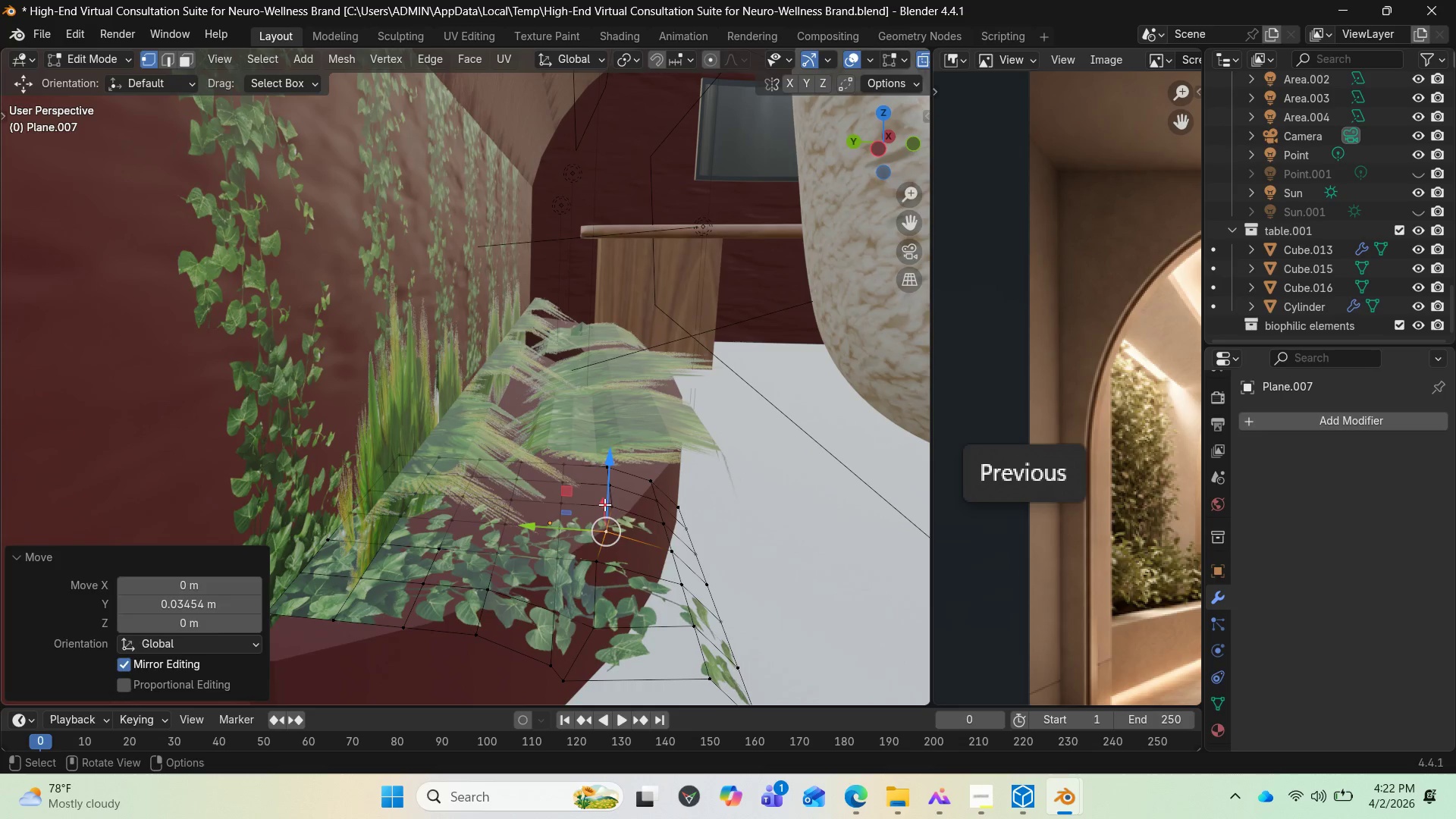 
left_click([604, 504])
 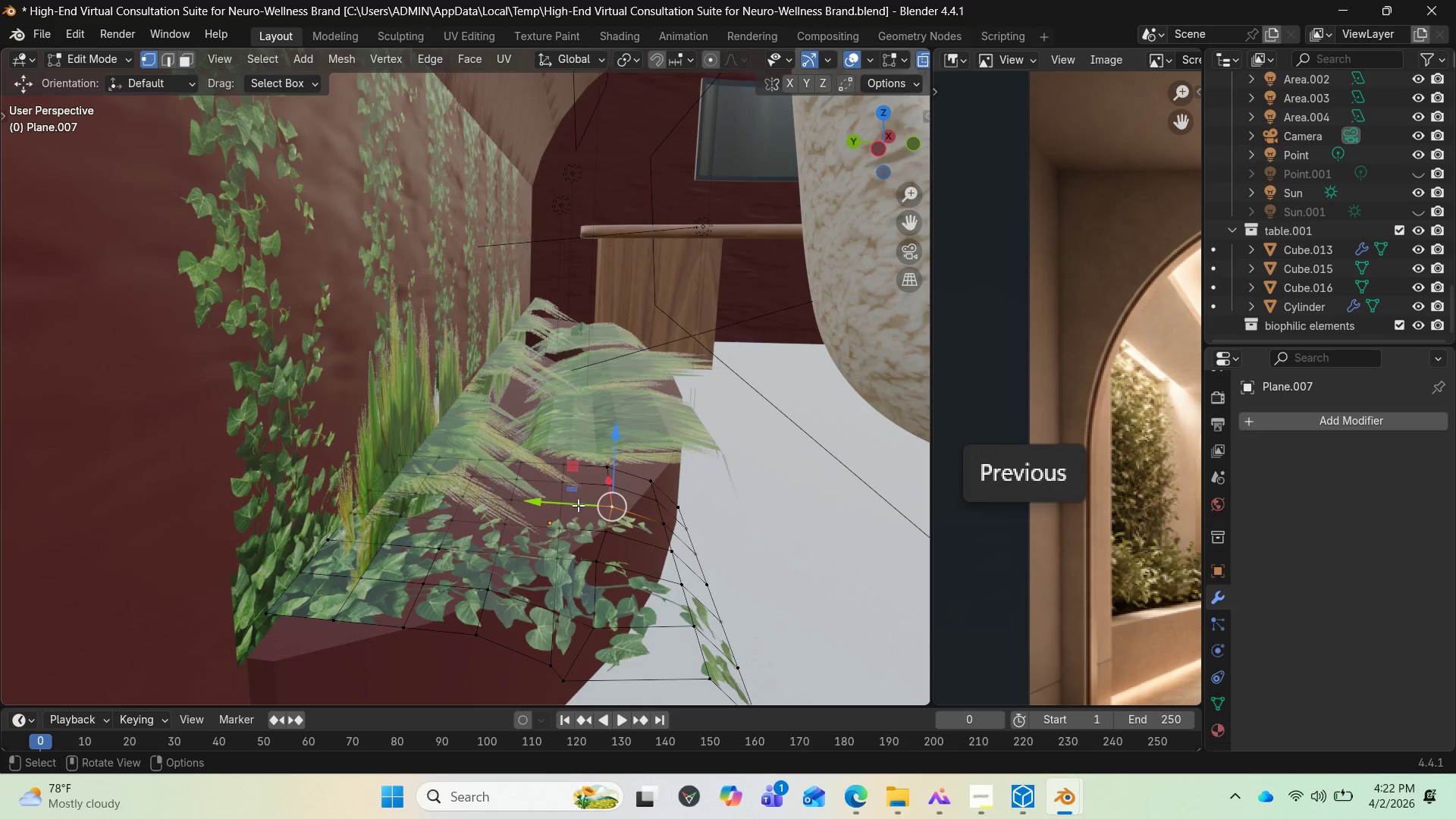 
left_click_drag(start_coordinate=[581, 505], to_coordinate=[571, 505])
 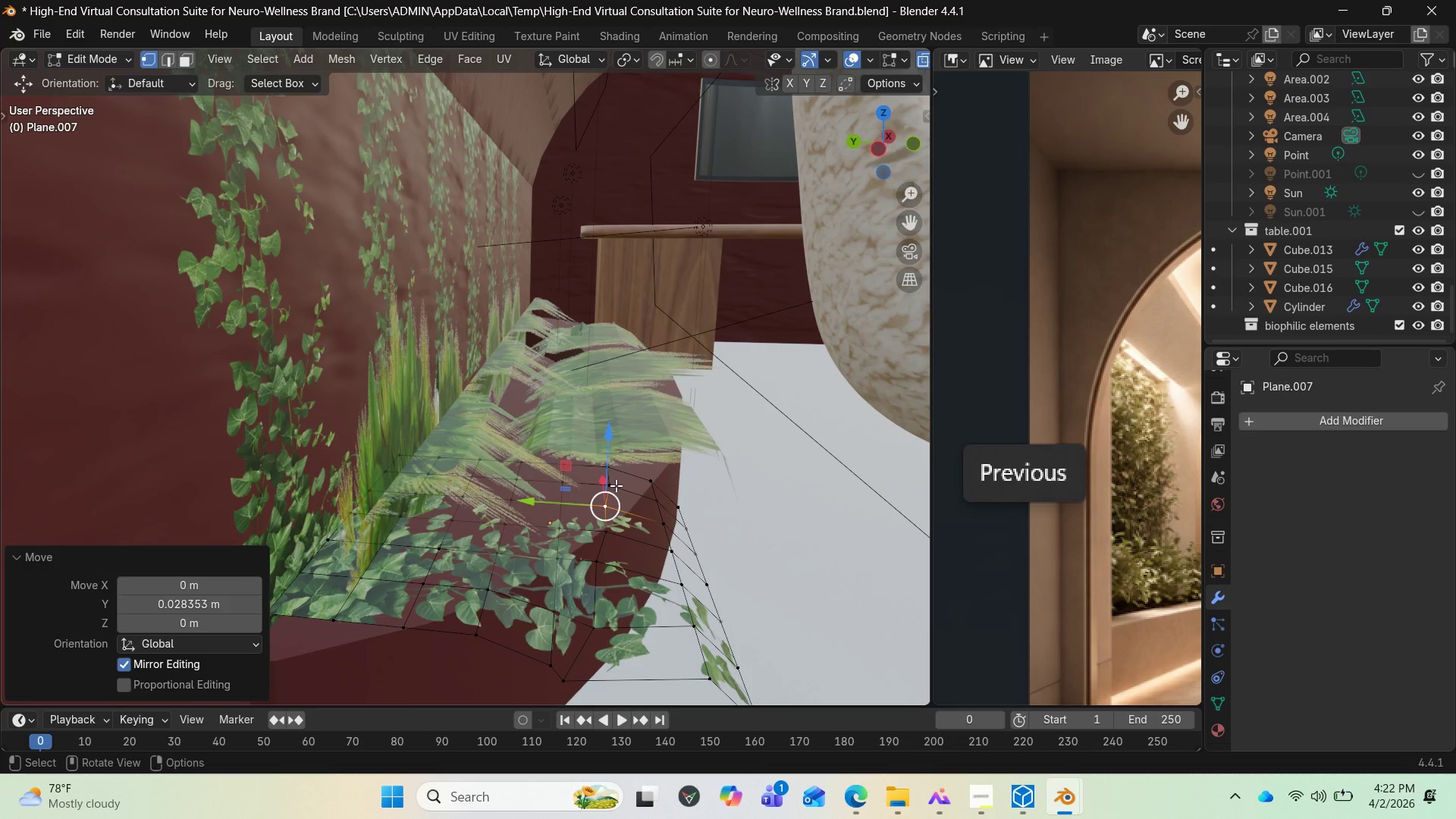 
left_click([616, 485])
 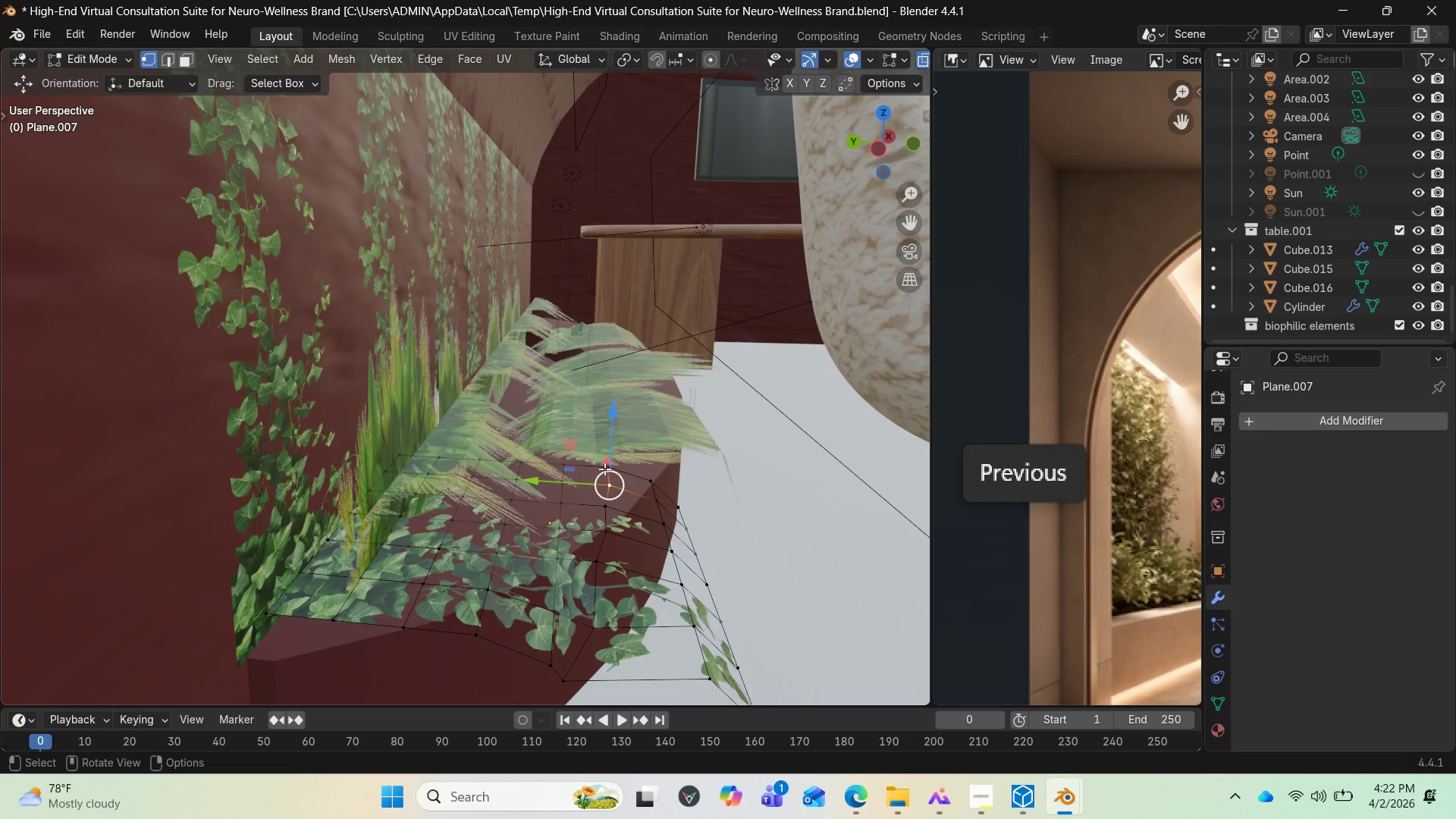 
left_click_drag(start_coordinate=[604, 468], to_coordinate=[600, 481])
 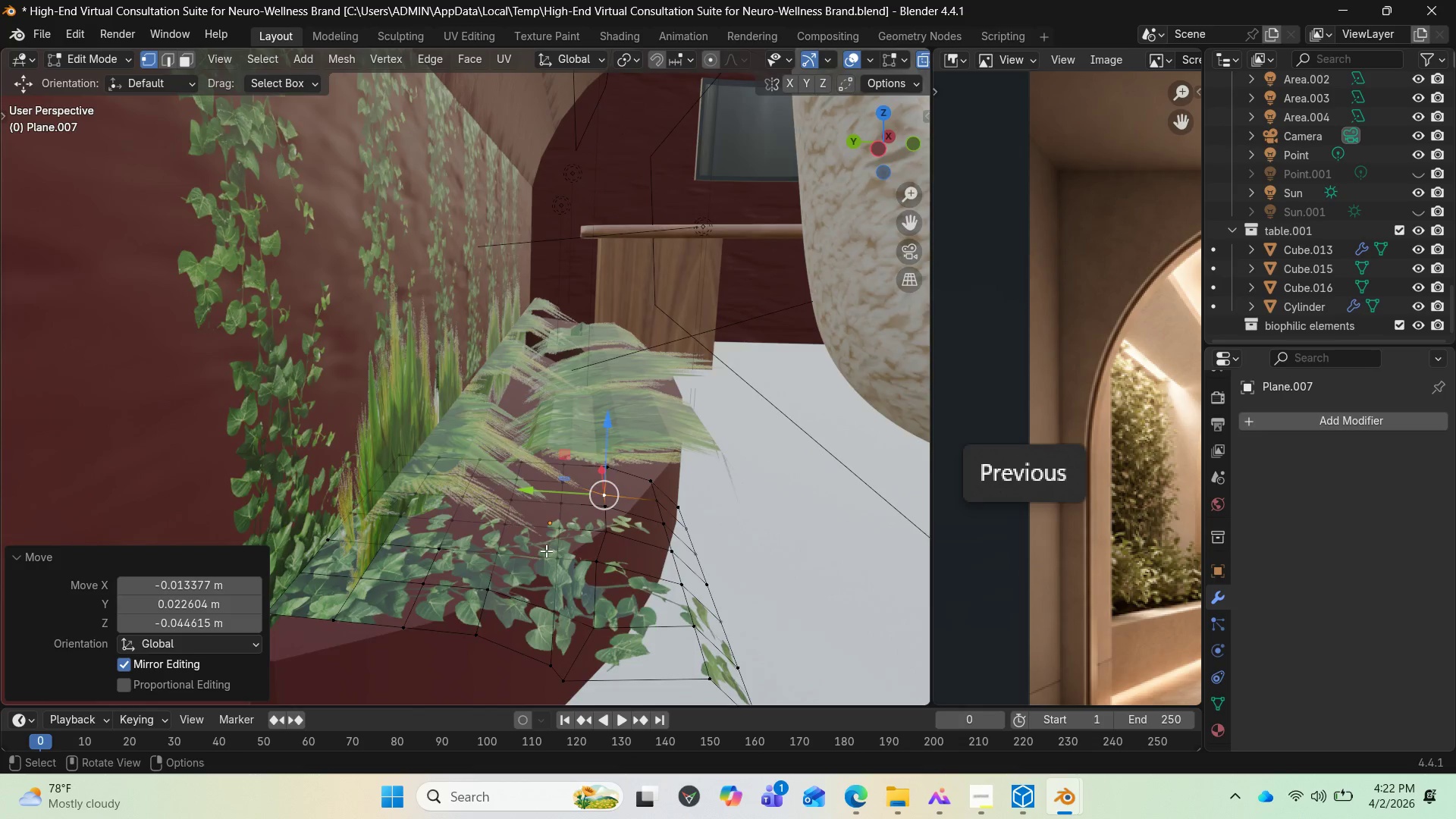 
scroll: coordinate [546, 551], scroll_direction: down, amount: 1.0
 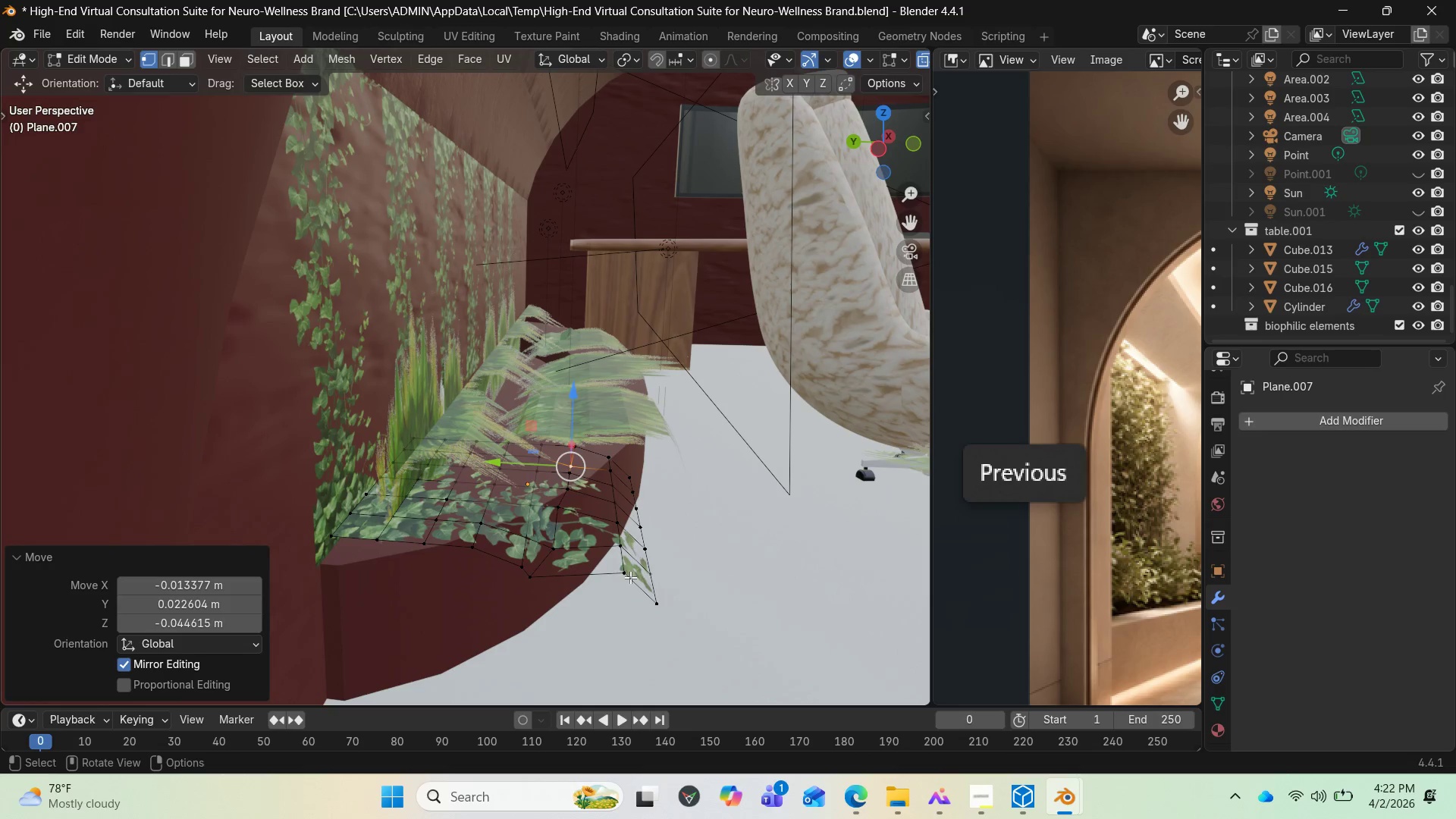 
left_click([626, 568])
 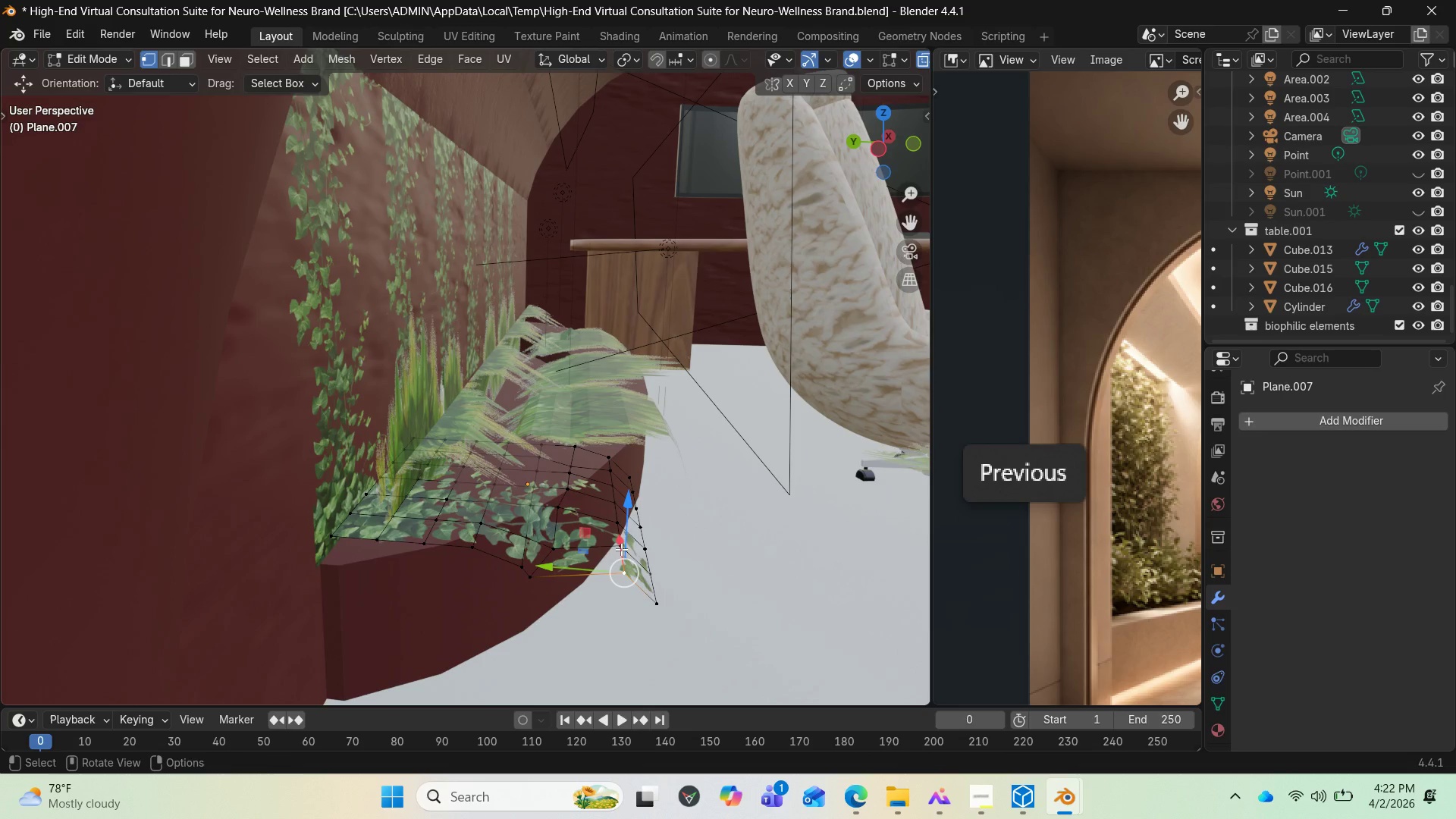 
hold_key(key=ShiftLeft, duration=1.17)
left_click([621, 549])
 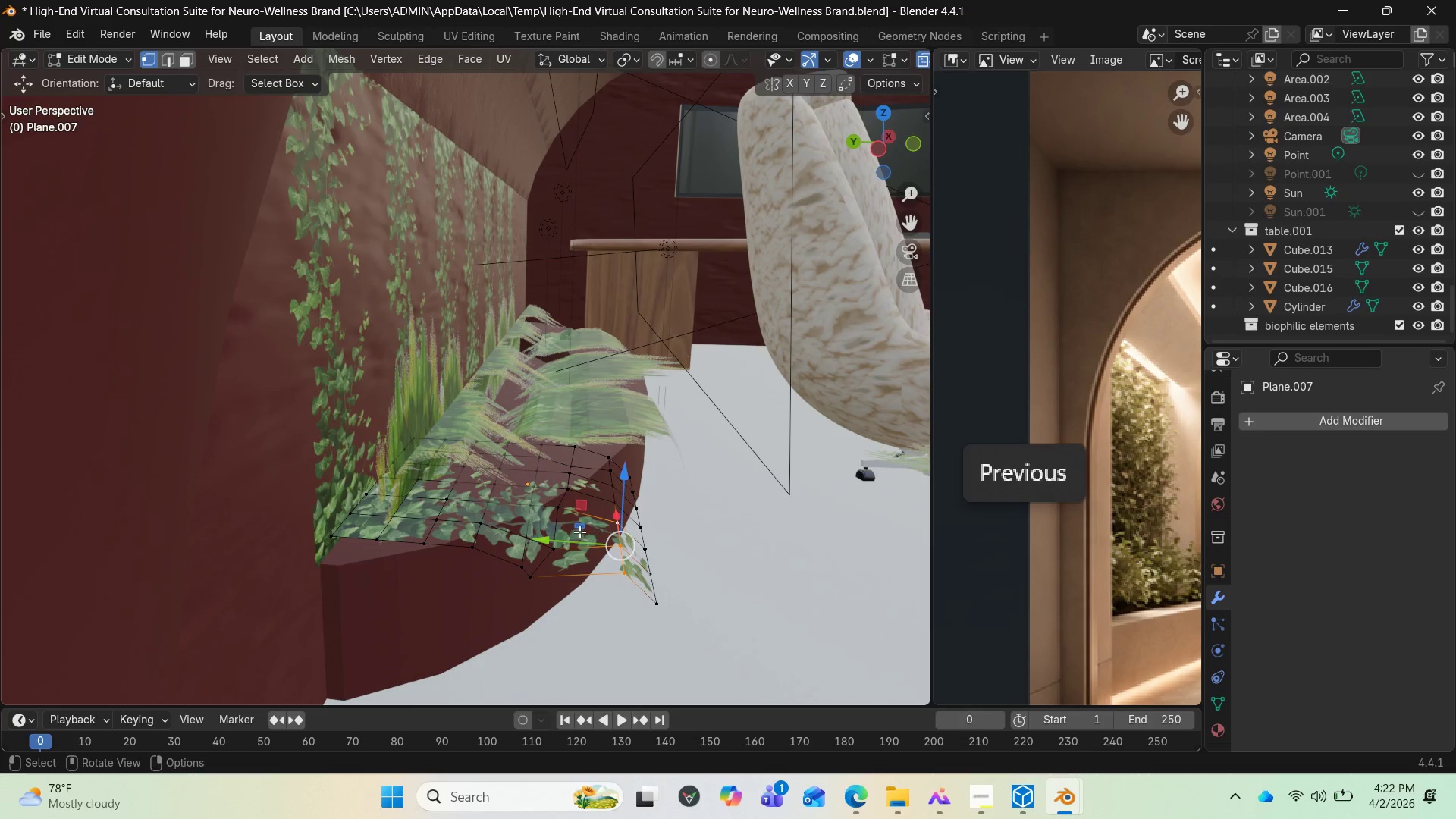 
left_click_drag(start_coordinate=[569, 543], to_coordinate=[513, 544])
 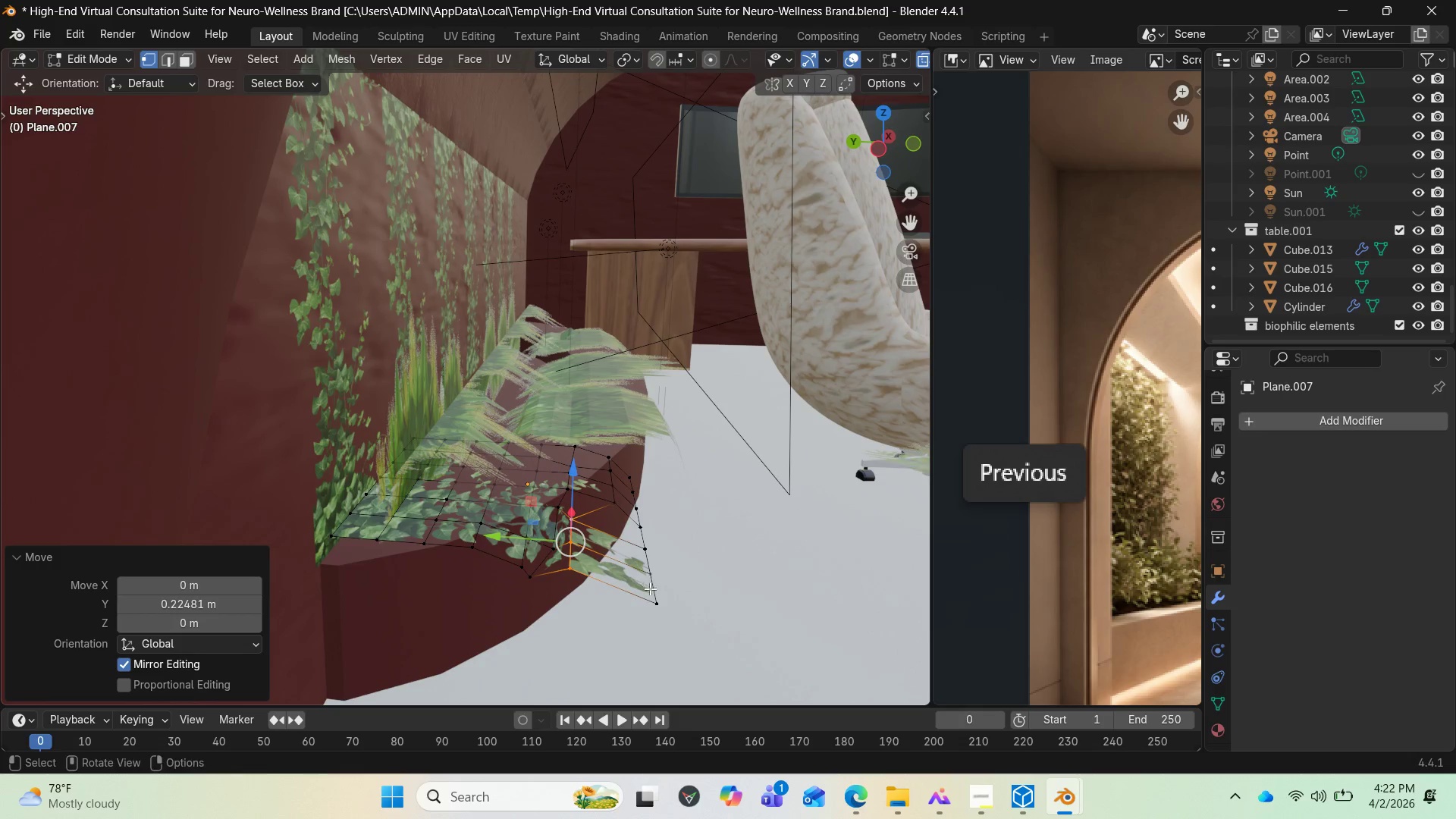 
hold_key(key=ShiftLeft, duration=2.41)
left_click([656, 601])
 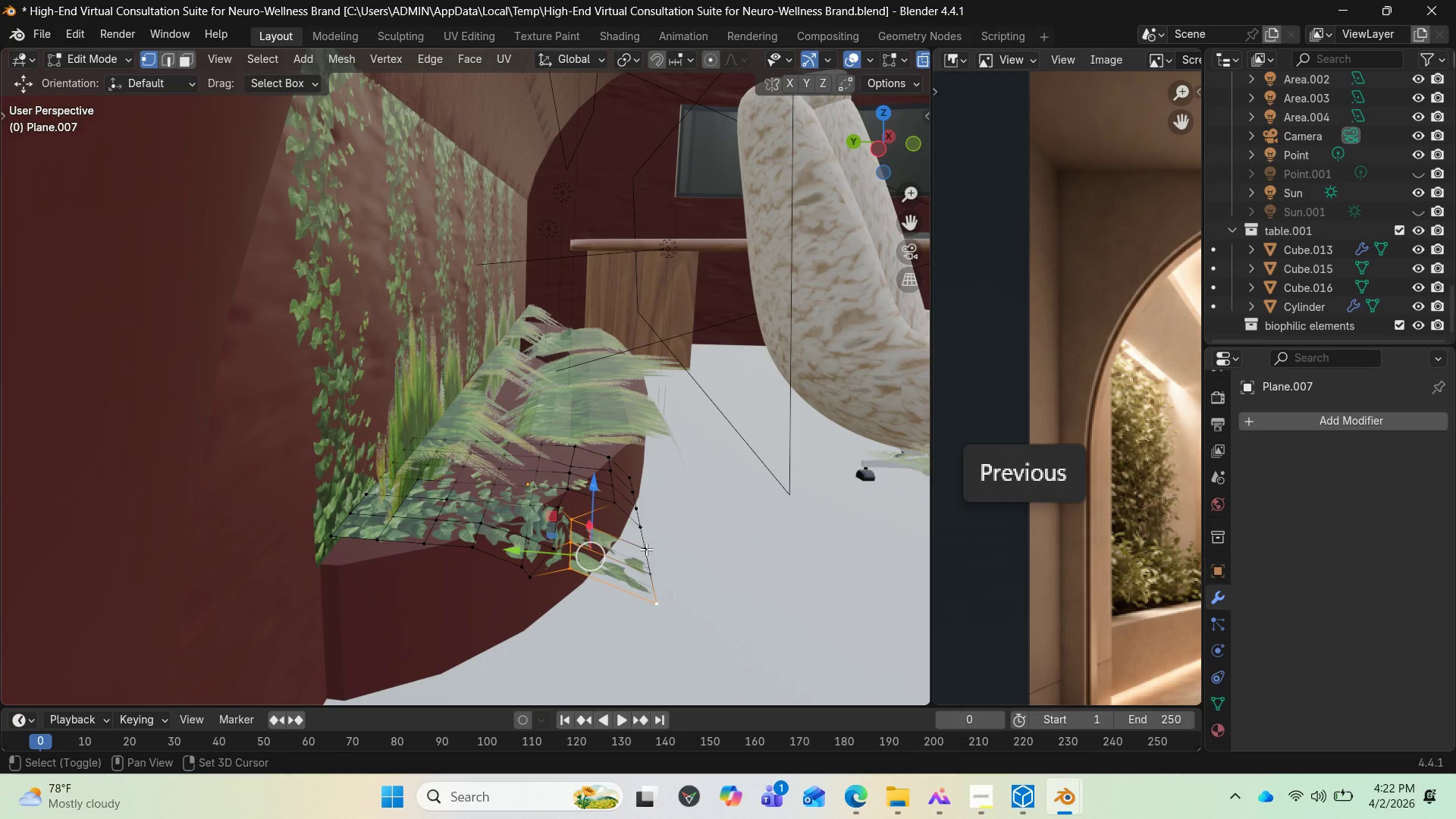 
left_click([646, 549])
 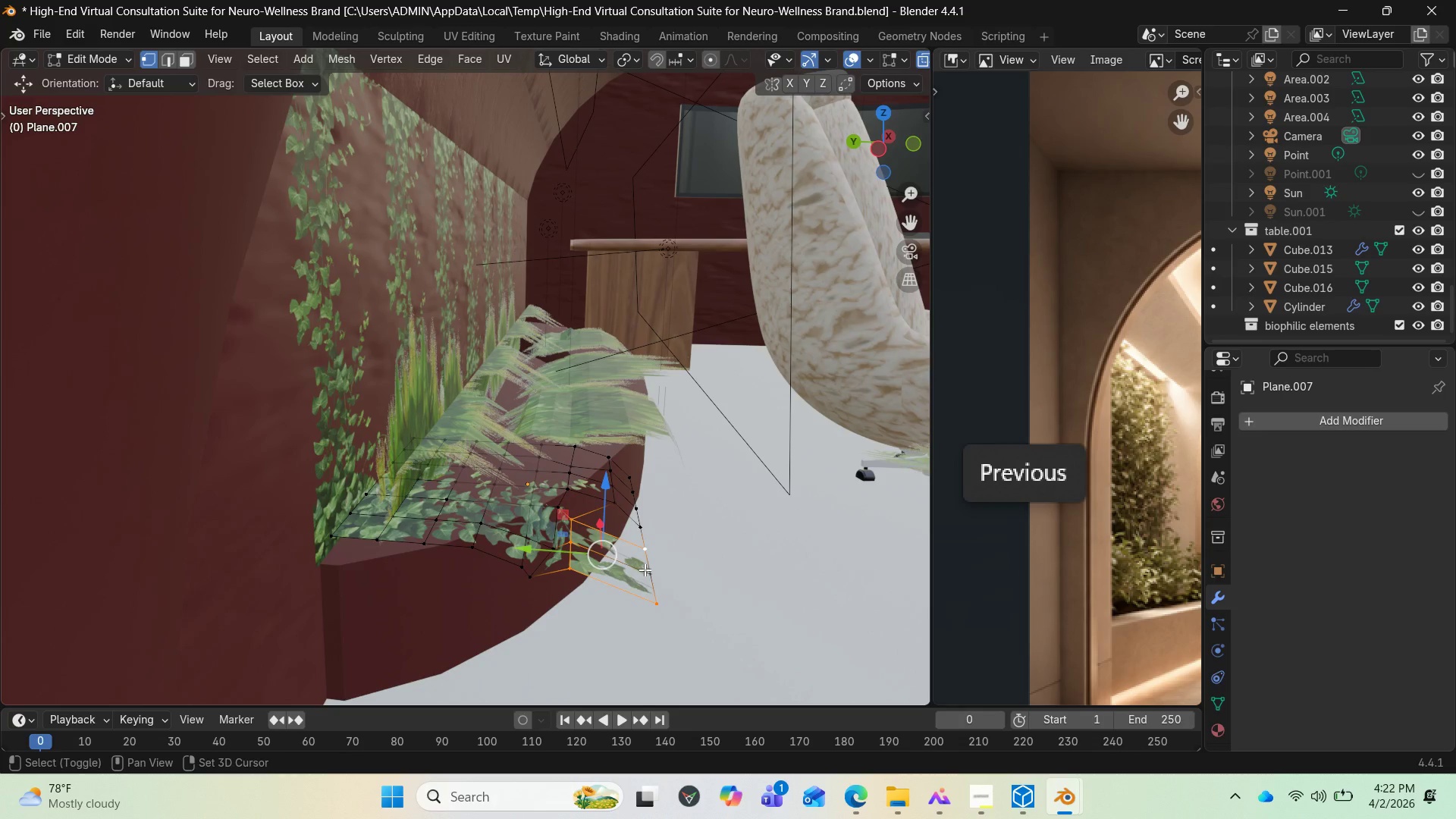 
left_click([645, 570])
 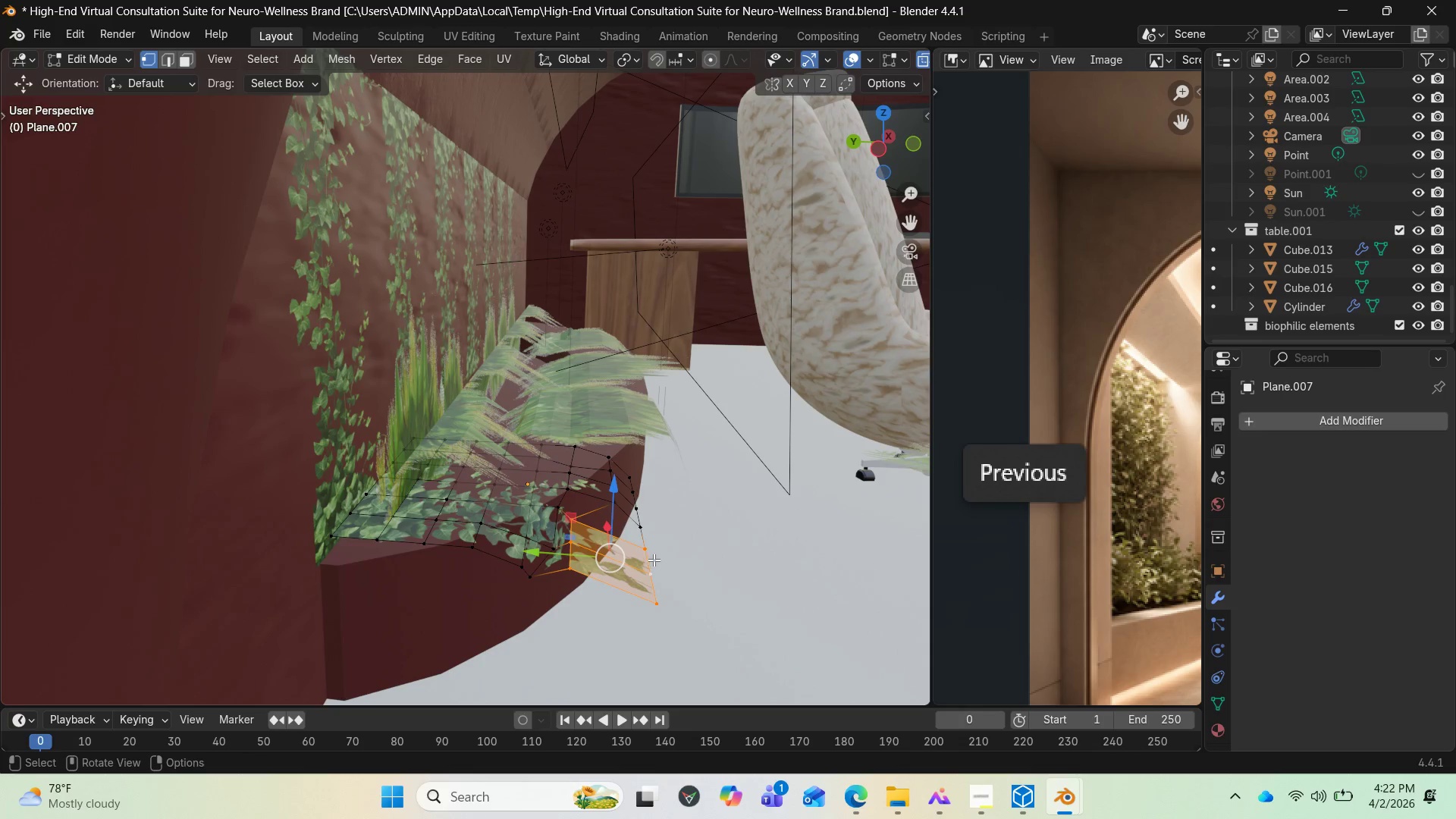 
left_click([653, 551])
 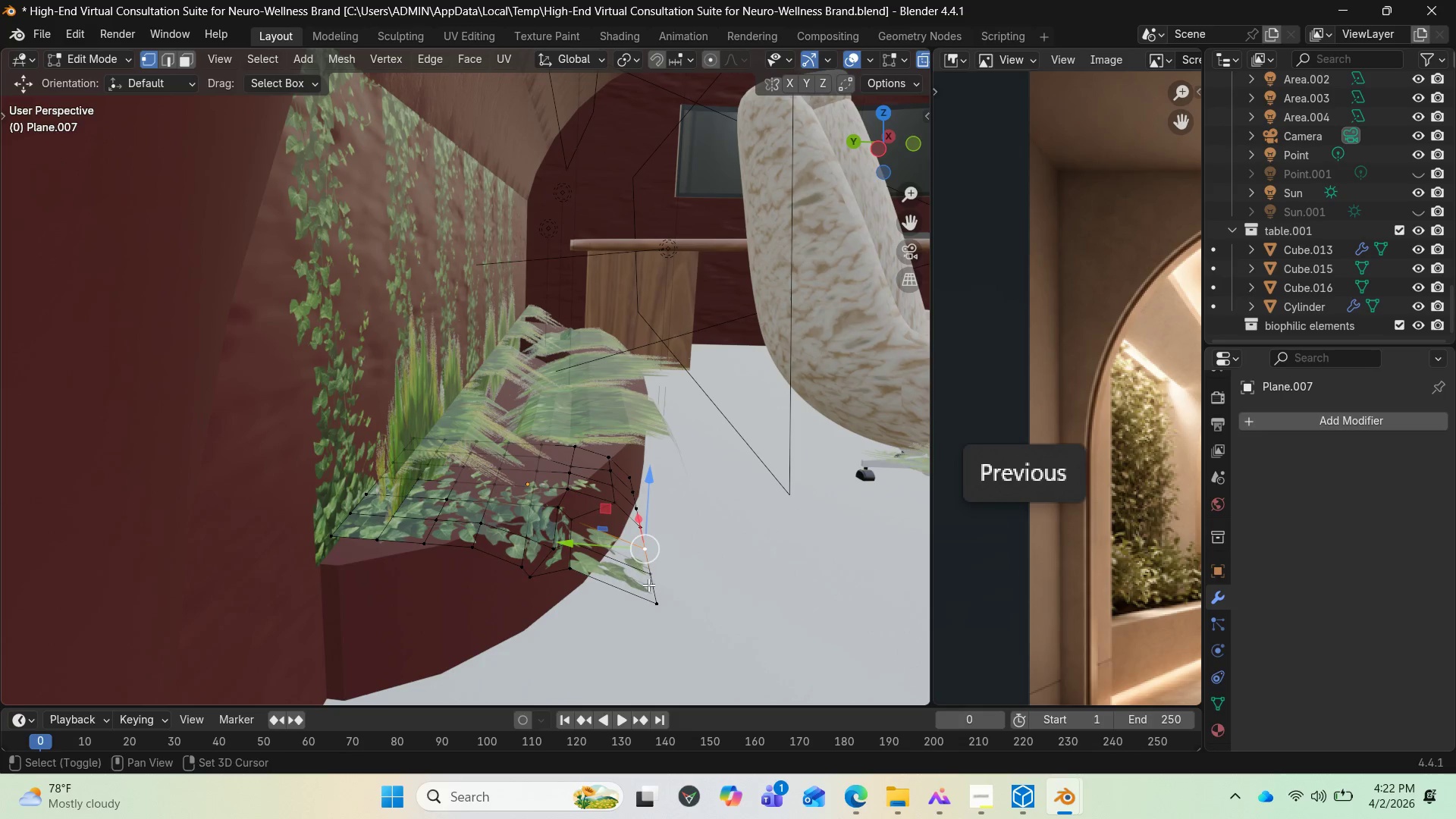 
hold_key(key=ShiftLeft, duration=2.0)
left_click([664, 574])
 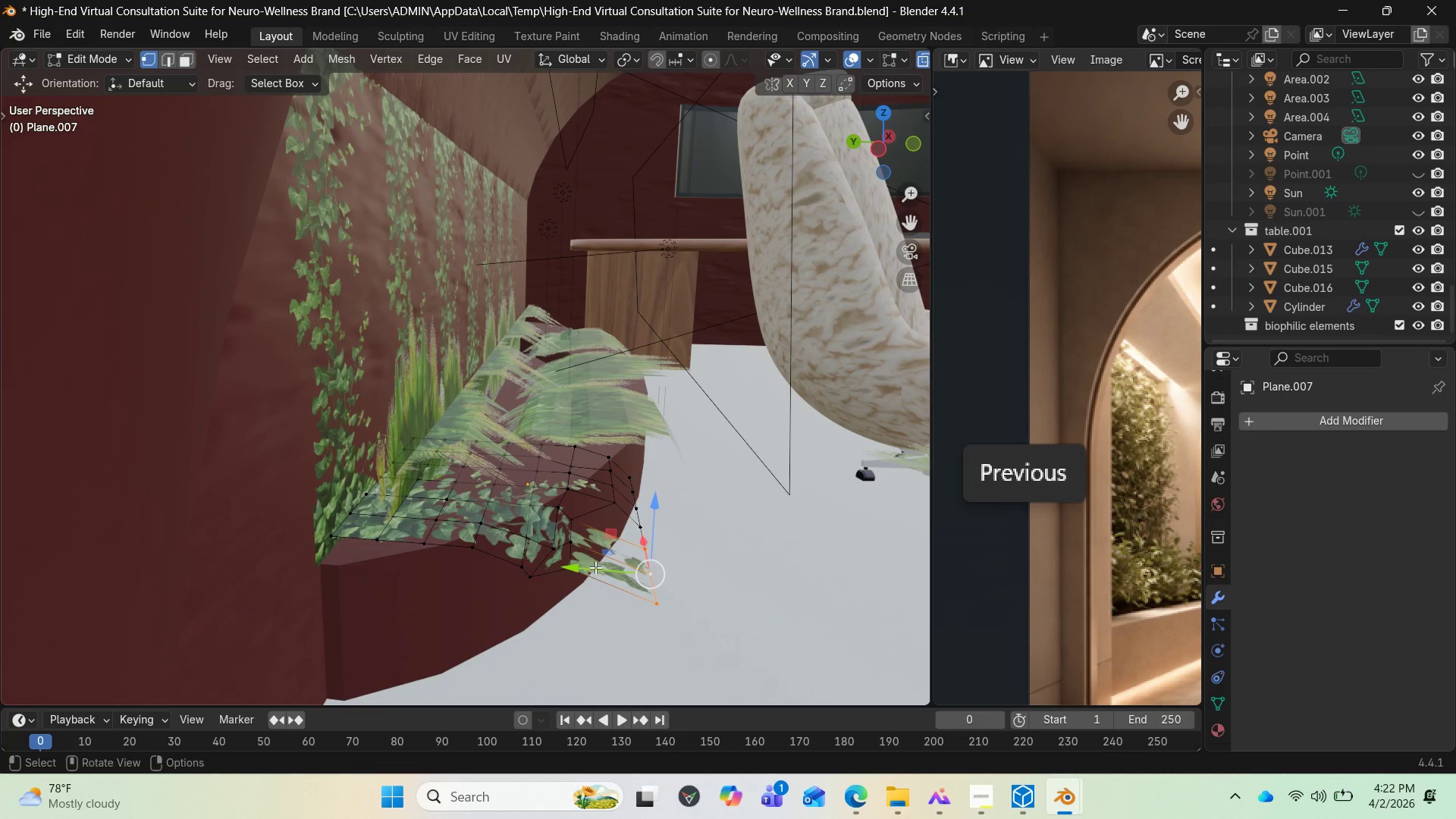 
left_click_drag(start_coordinate=[595, 566], to_coordinate=[535, 570])
 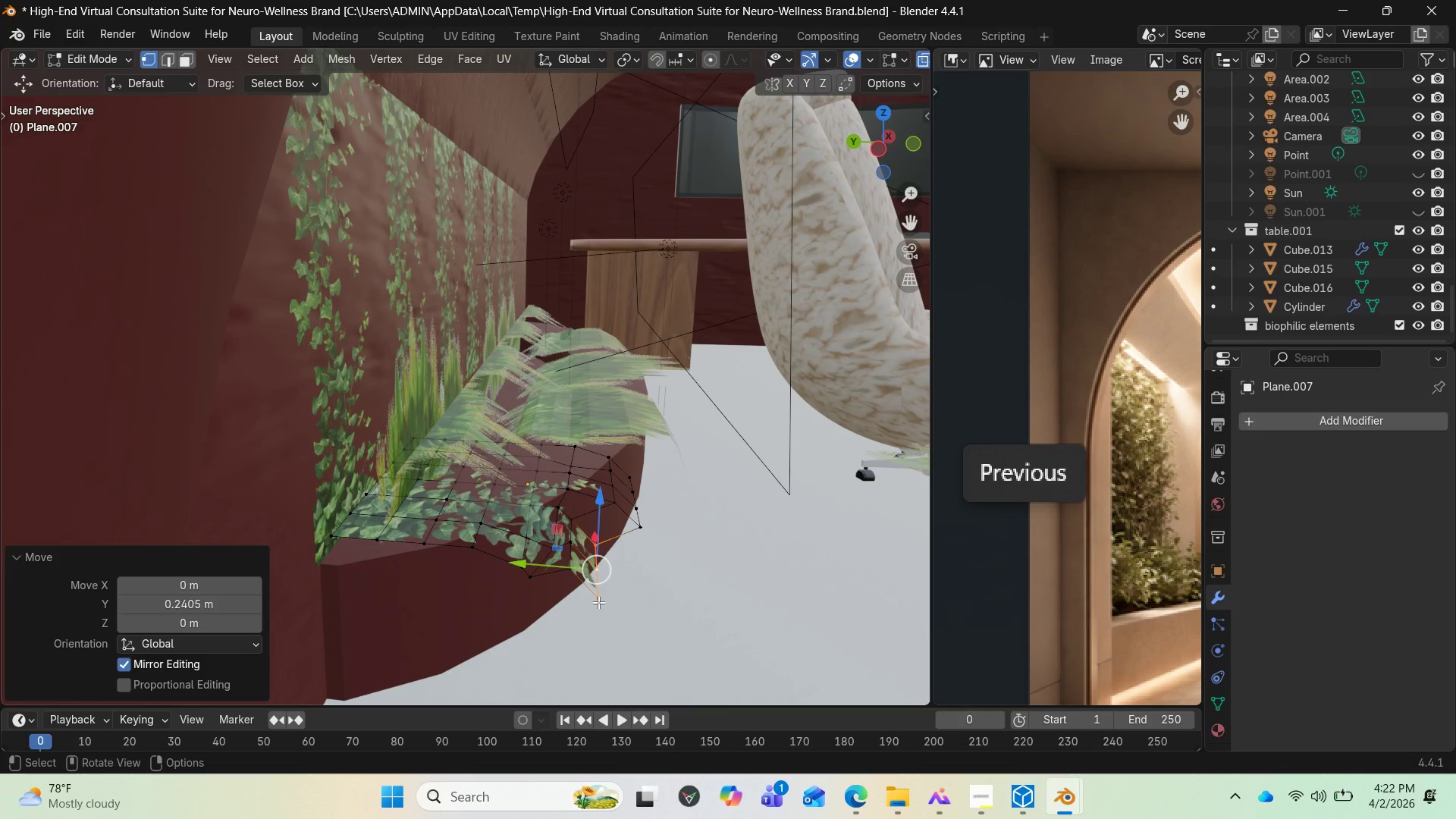 
left_click([598, 602])
 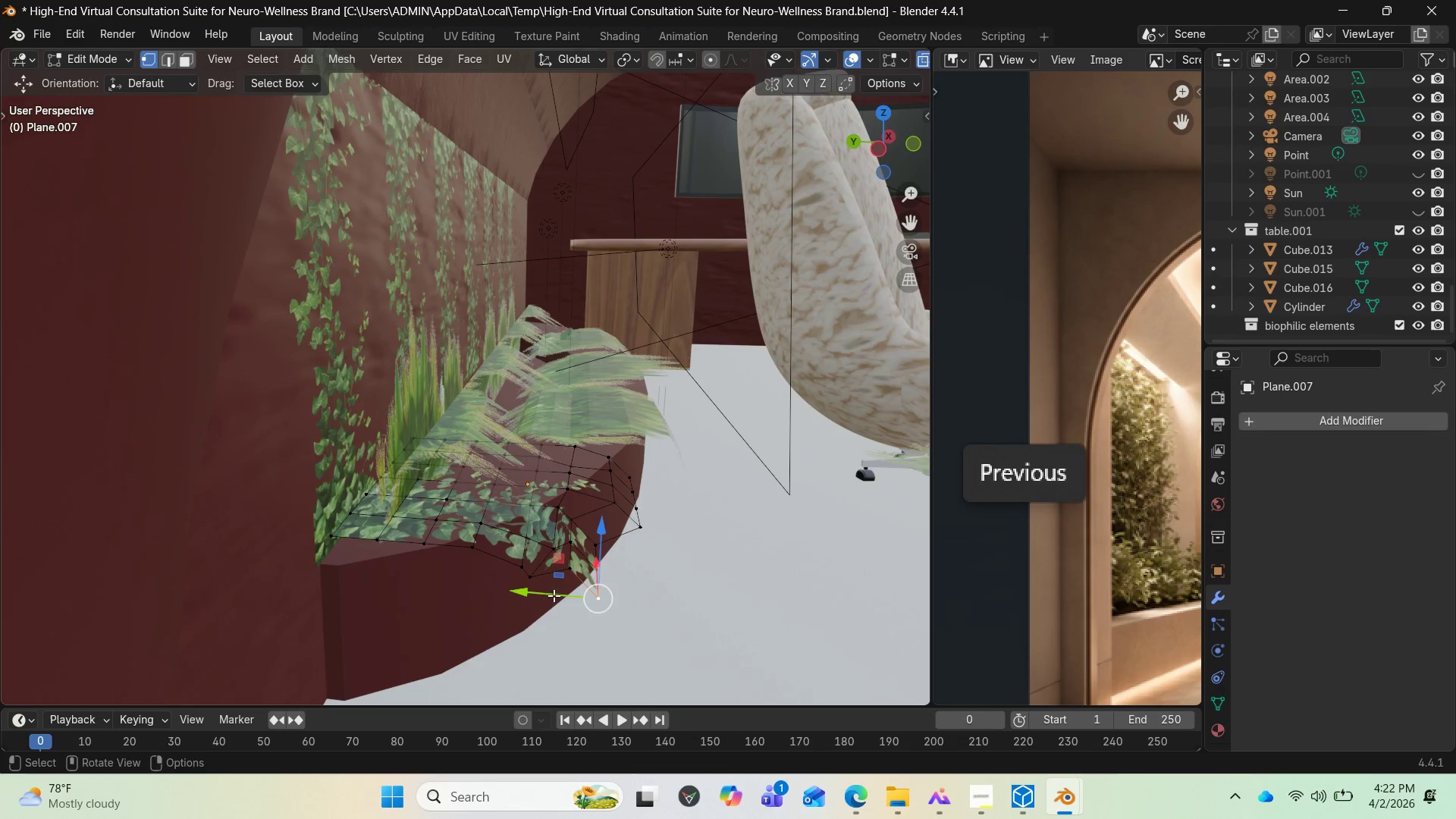 
left_click_drag(start_coordinate=[554, 595], to_coordinate=[510, 591])
 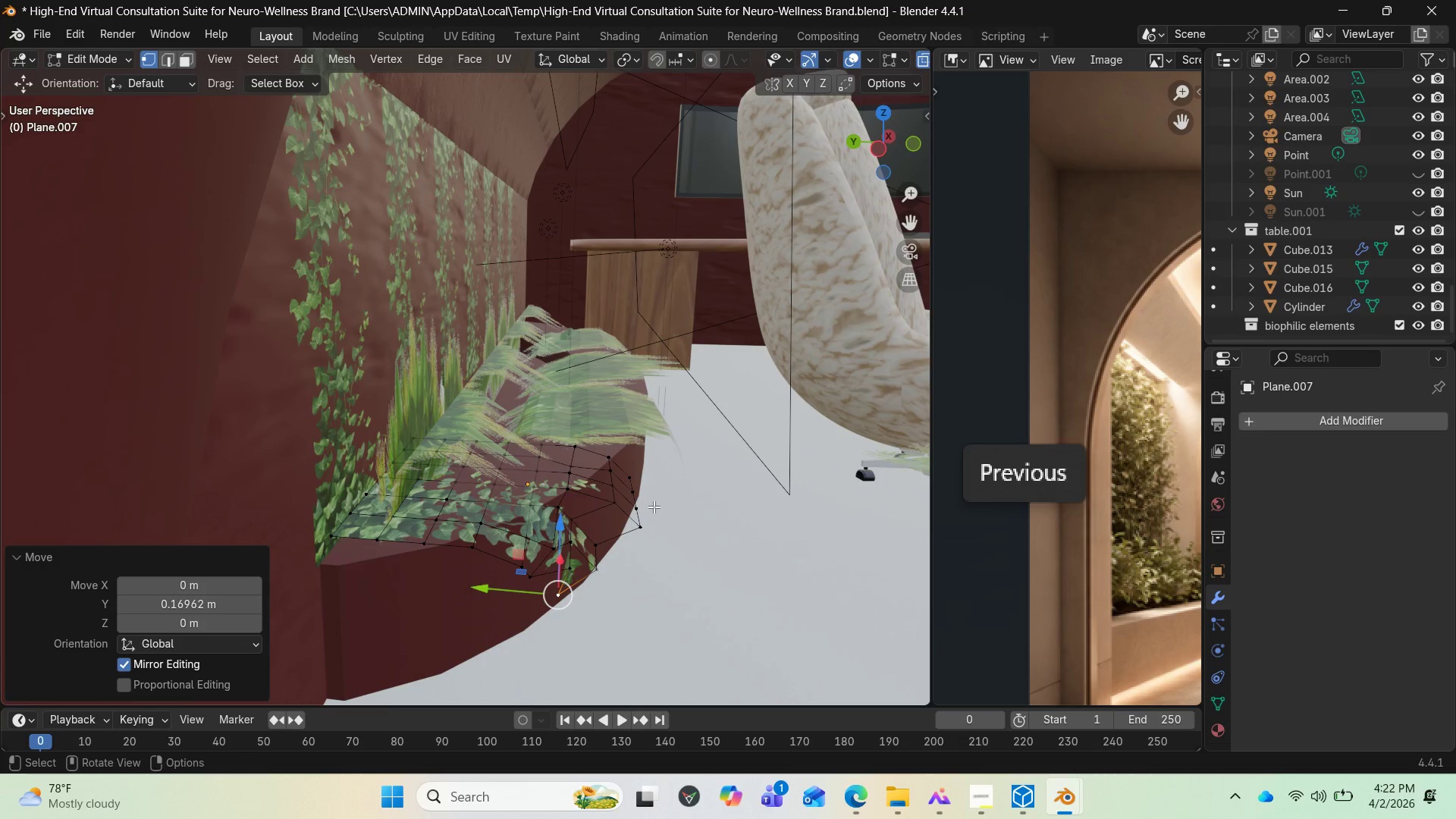 
left_click([643, 519])
 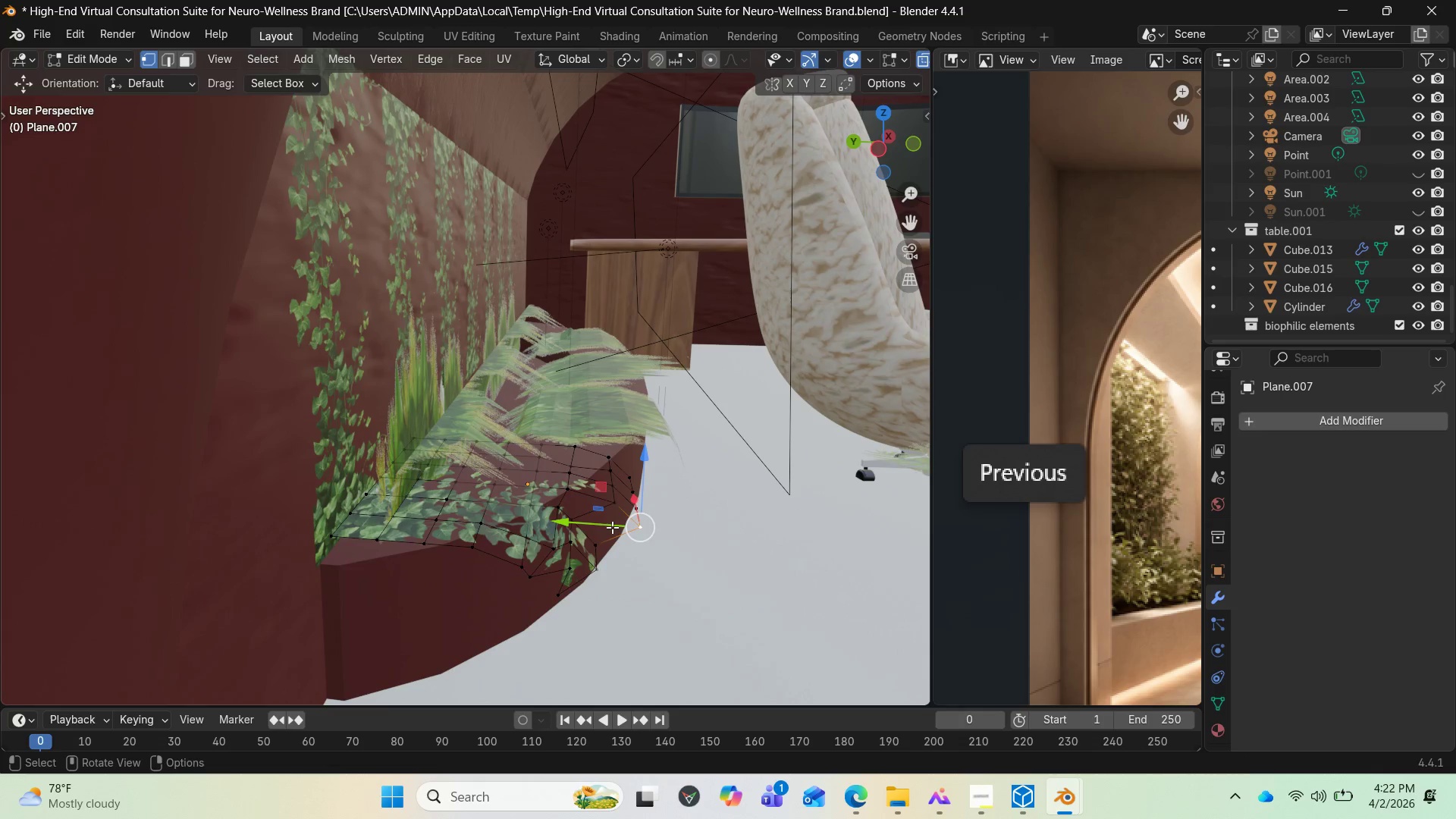 
left_click_drag(start_coordinate=[612, 527], to_coordinate=[583, 521])
 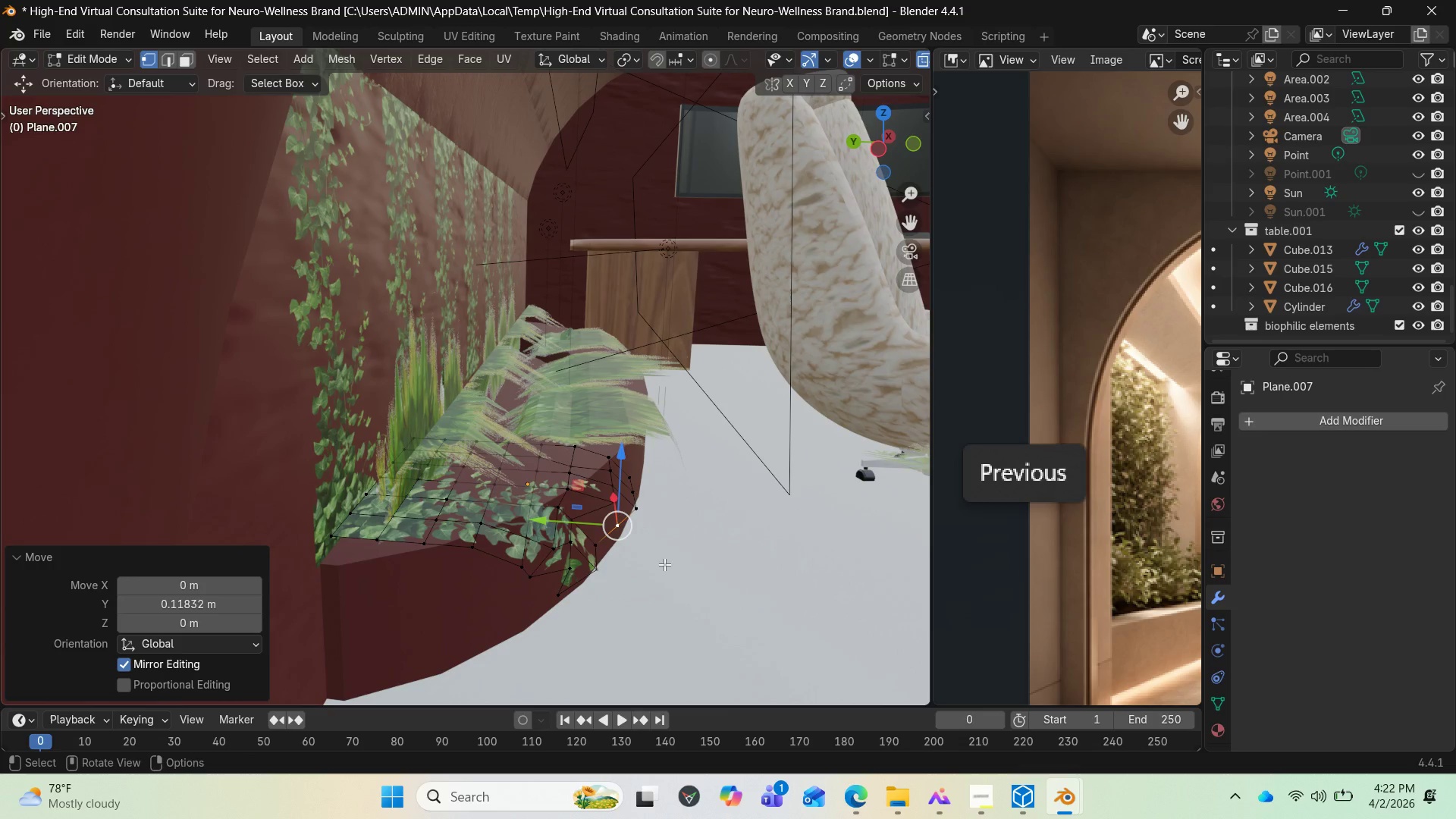 
key(Tab)
 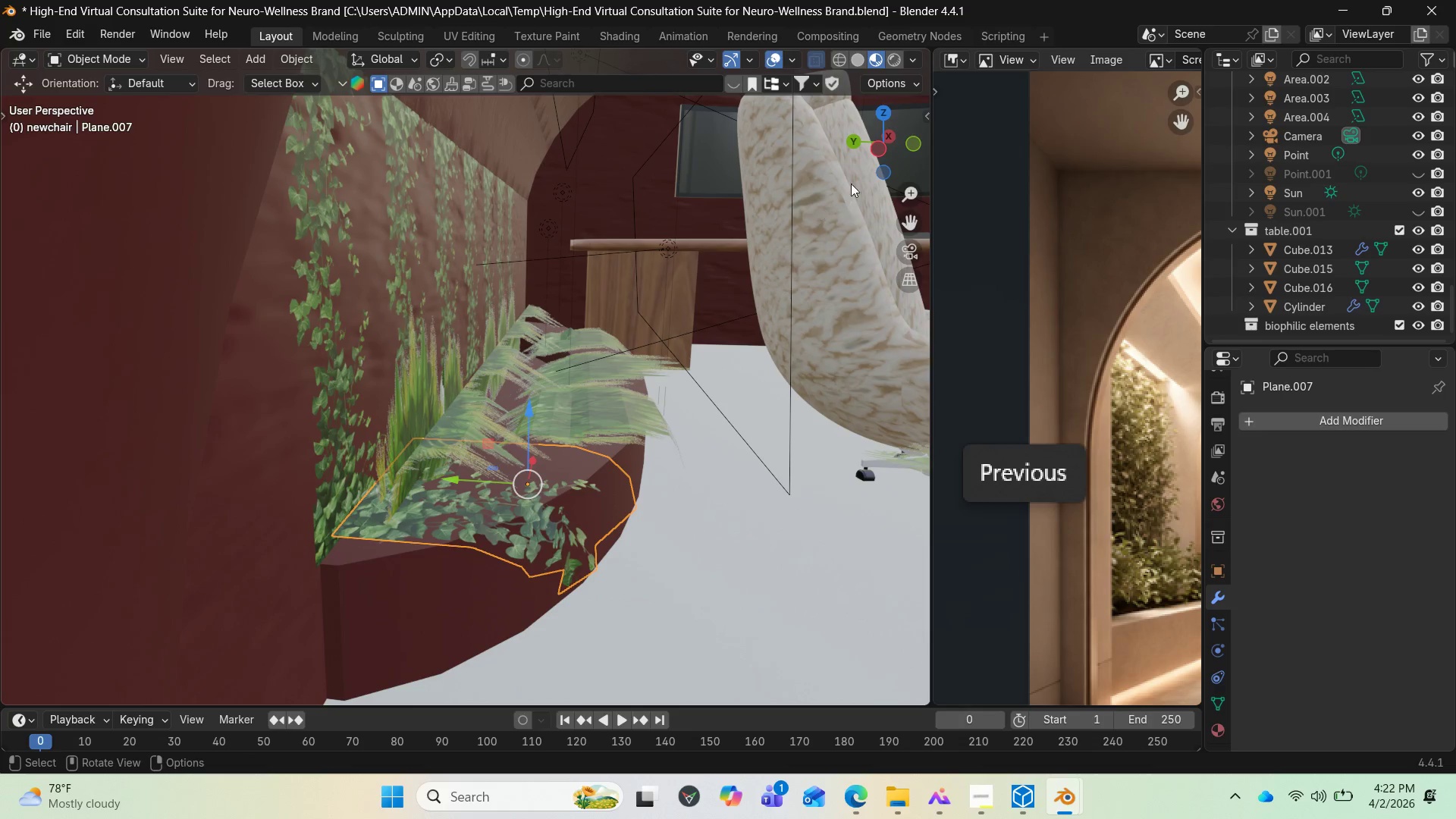 
left_click_drag(start_coordinate=[877, 143], to_coordinate=[798, 162])
 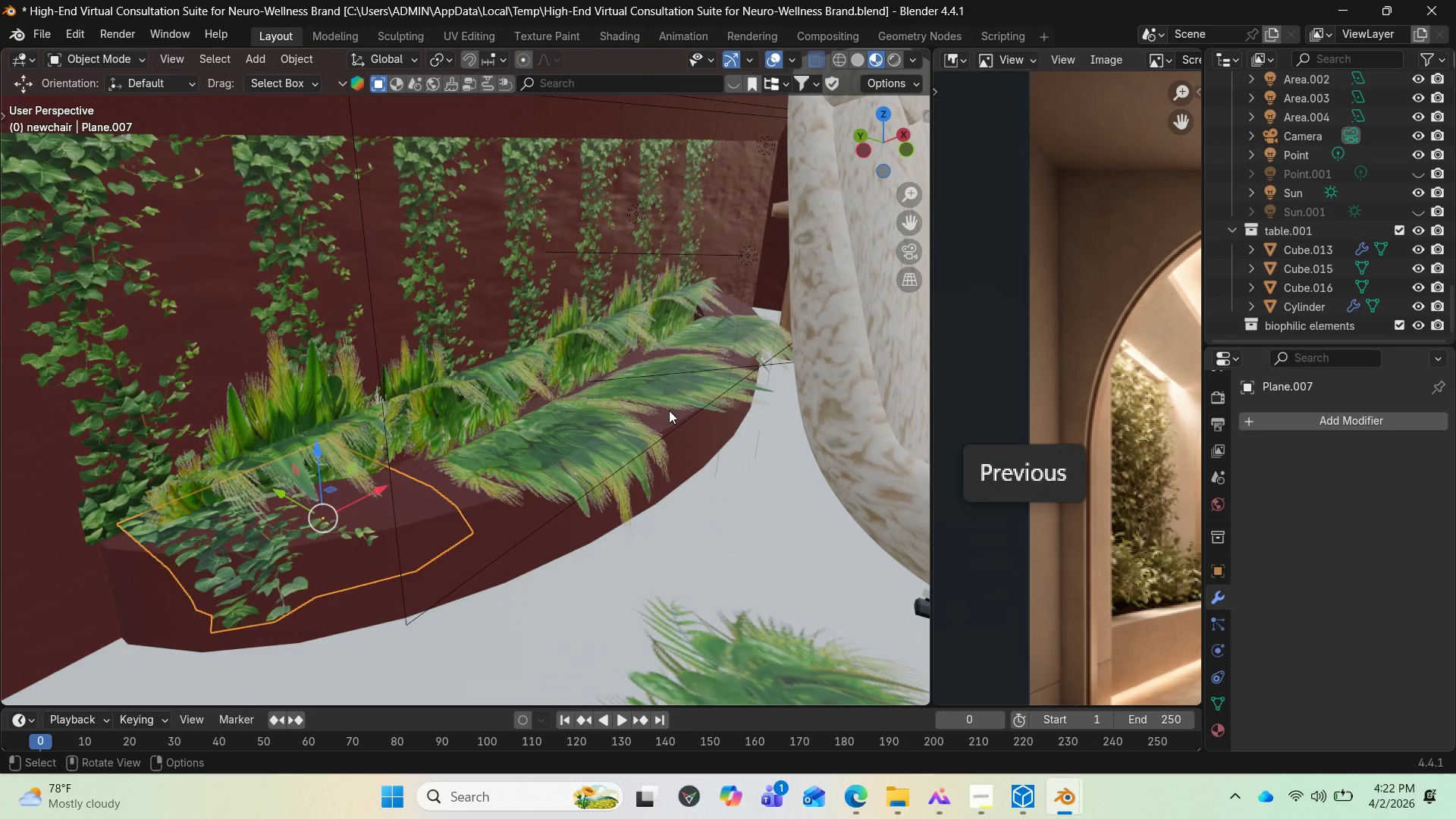 
left_click([669, 410])
 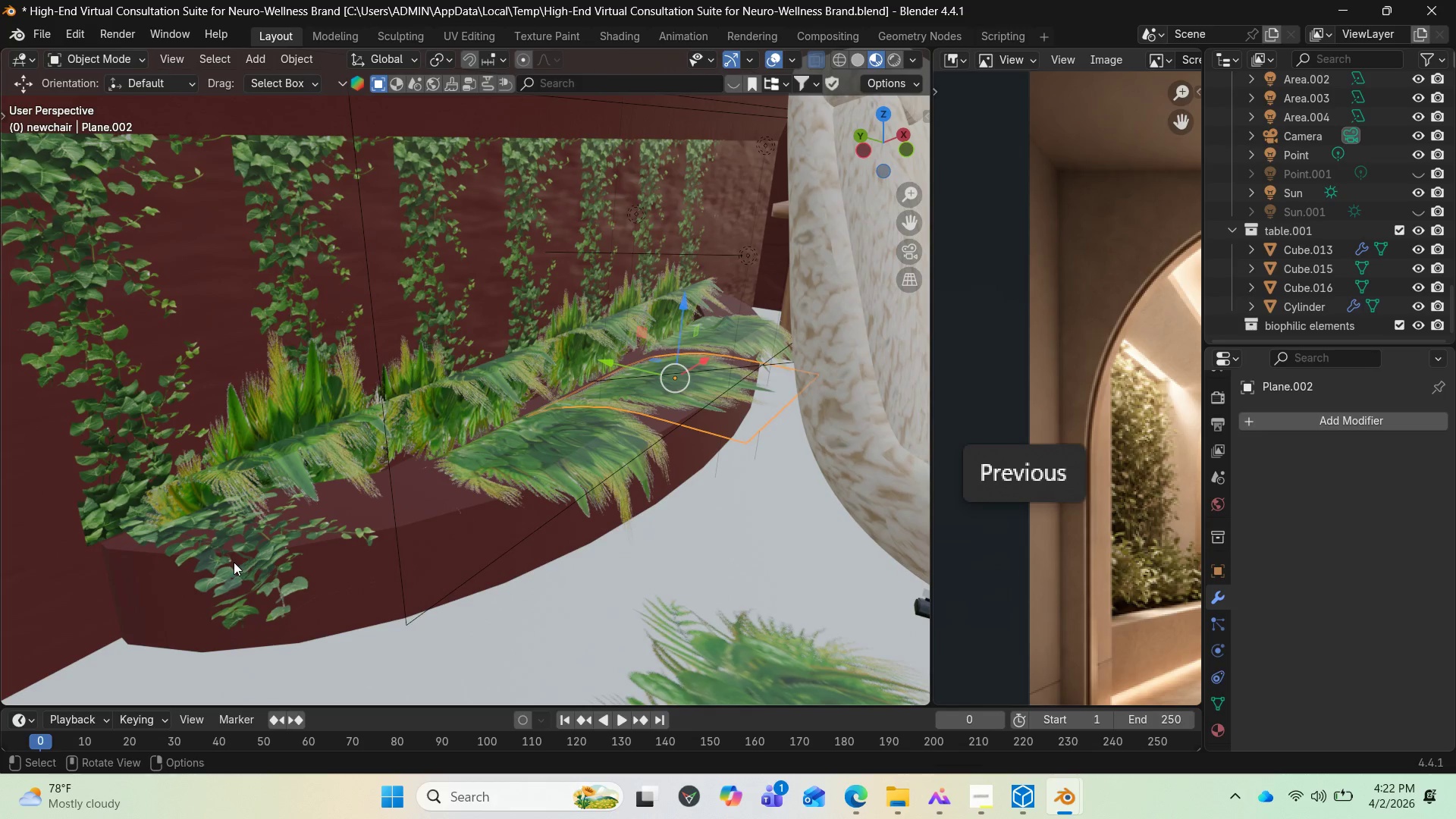 
left_click([234, 562])
 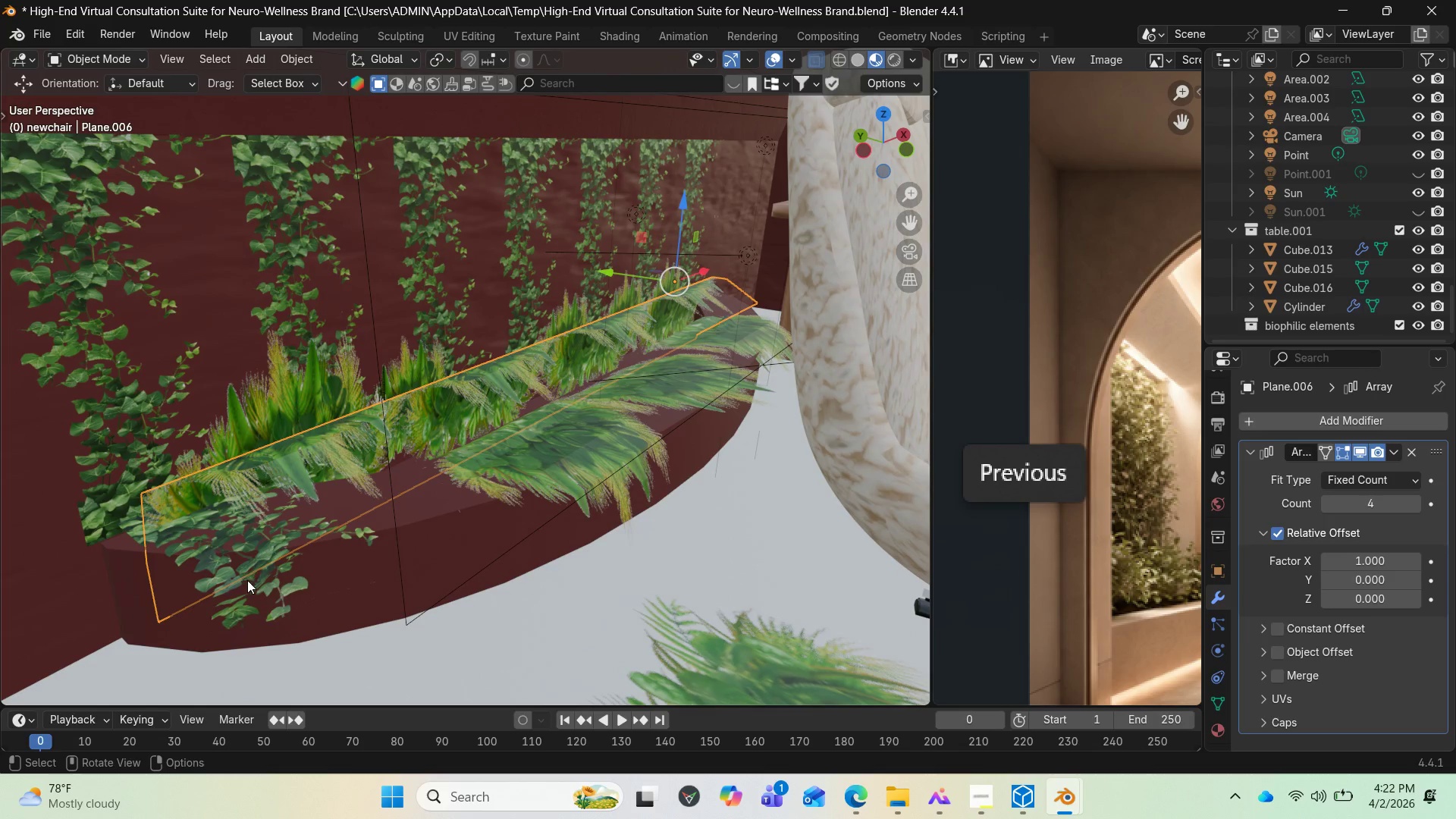 
left_click([246, 582])
 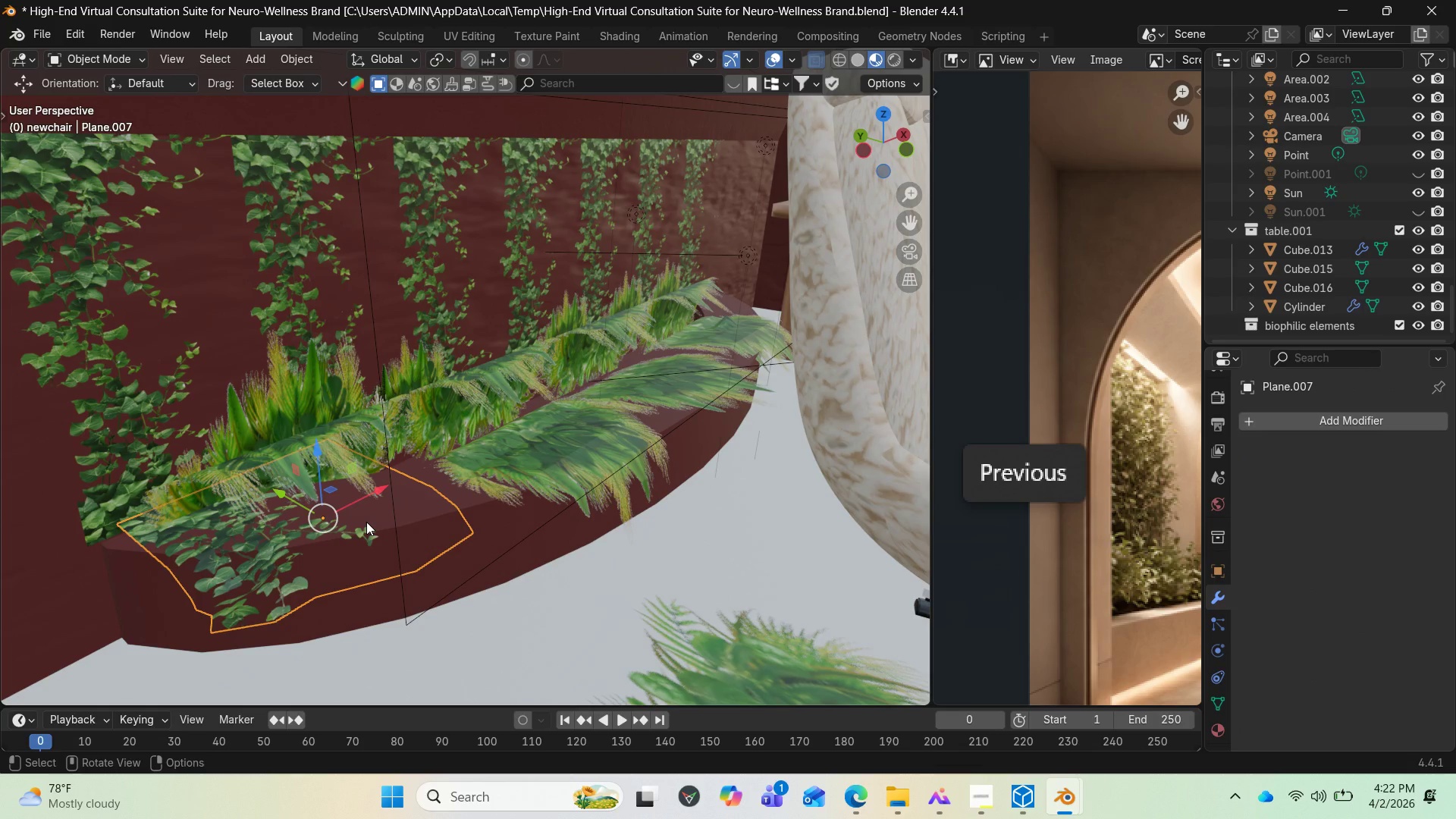 
key(Shift+D)
 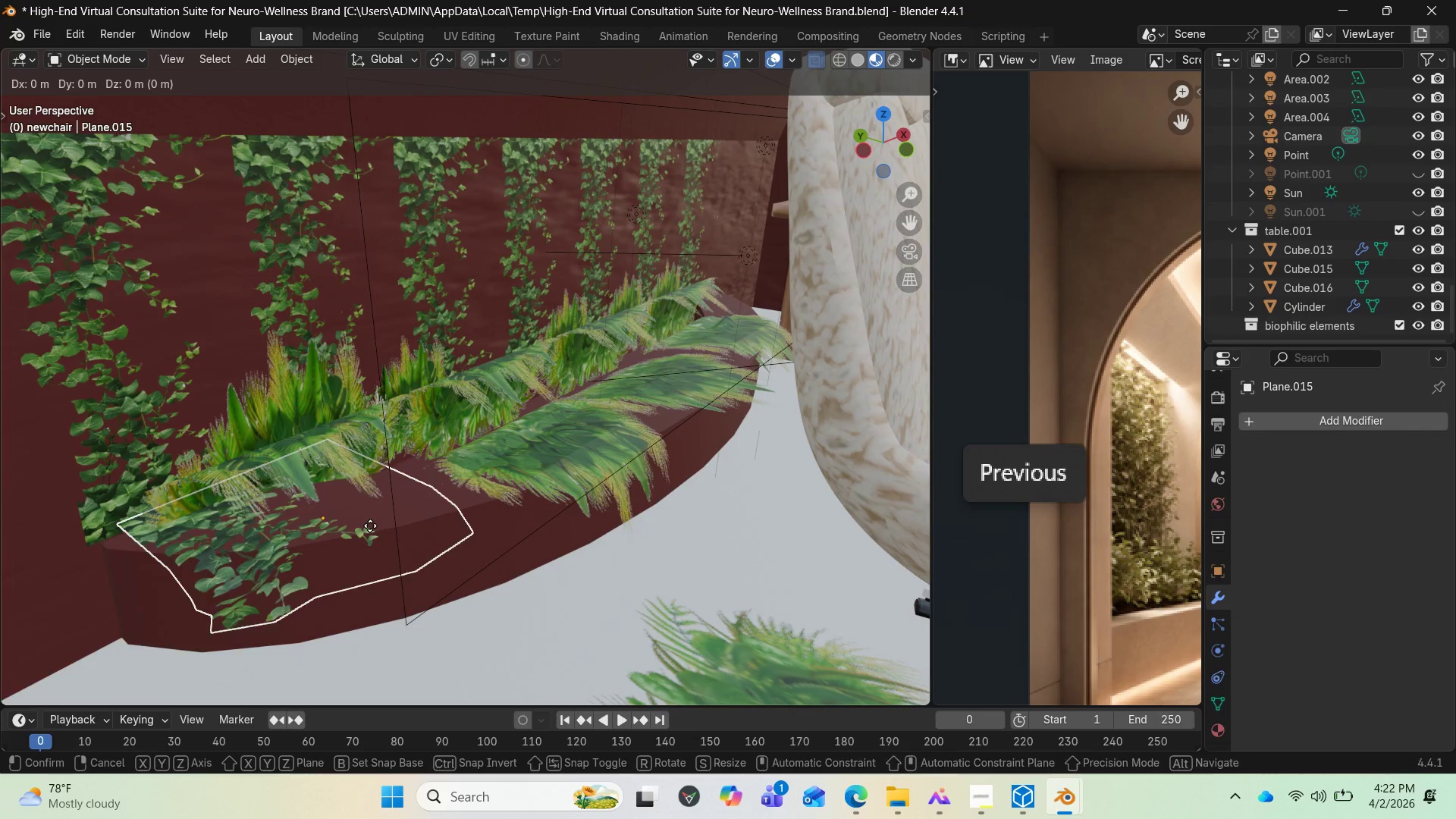 
left_click([370, 526])
 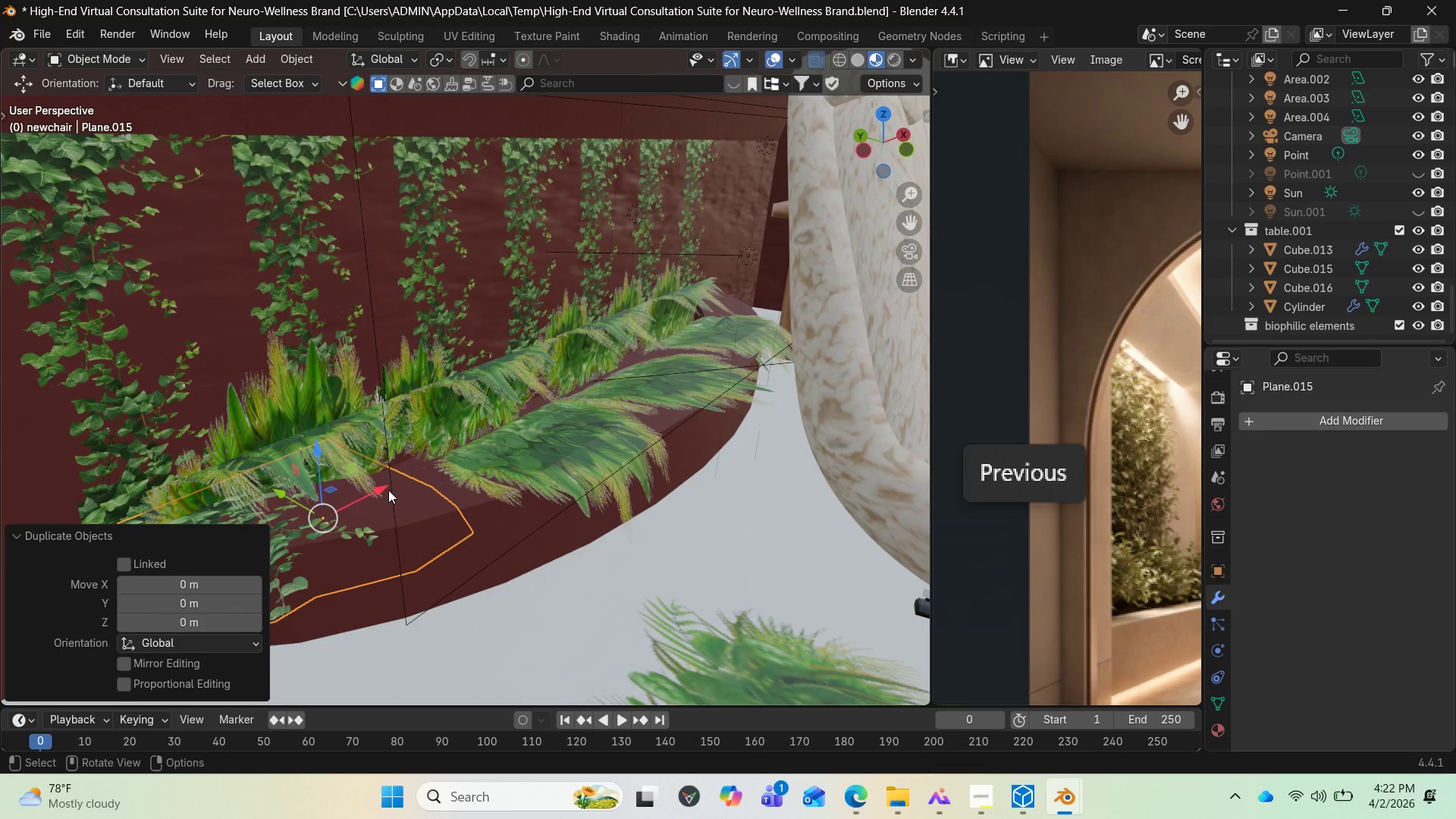 
left_click_drag(start_coordinate=[387, 490], to_coordinate=[571, 447])
 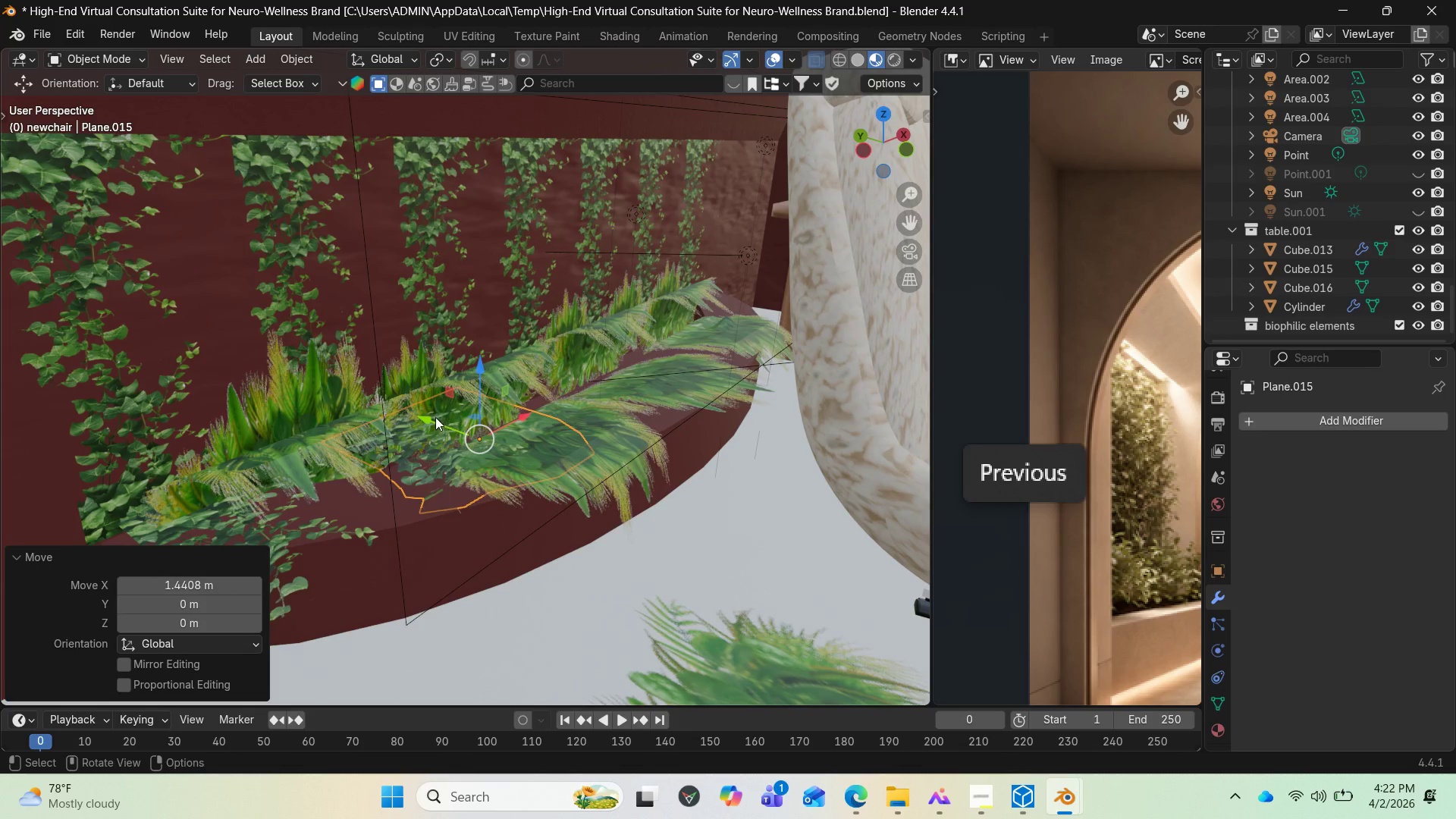 
left_click_drag(start_coordinate=[435, 418], to_coordinate=[485, 464])
 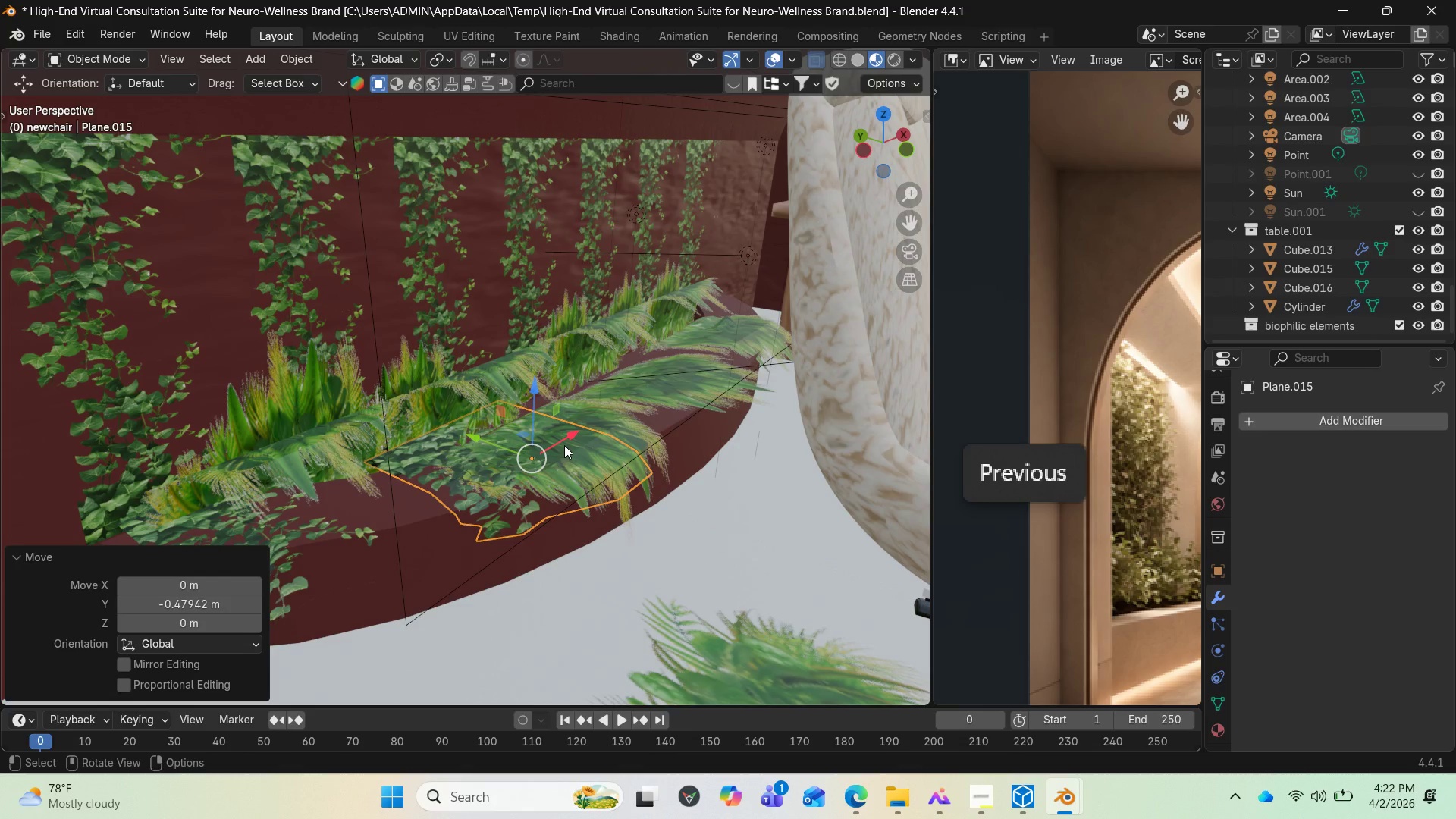 
left_click_drag(start_coordinate=[564, 445], to_coordinate=[536, 465])
 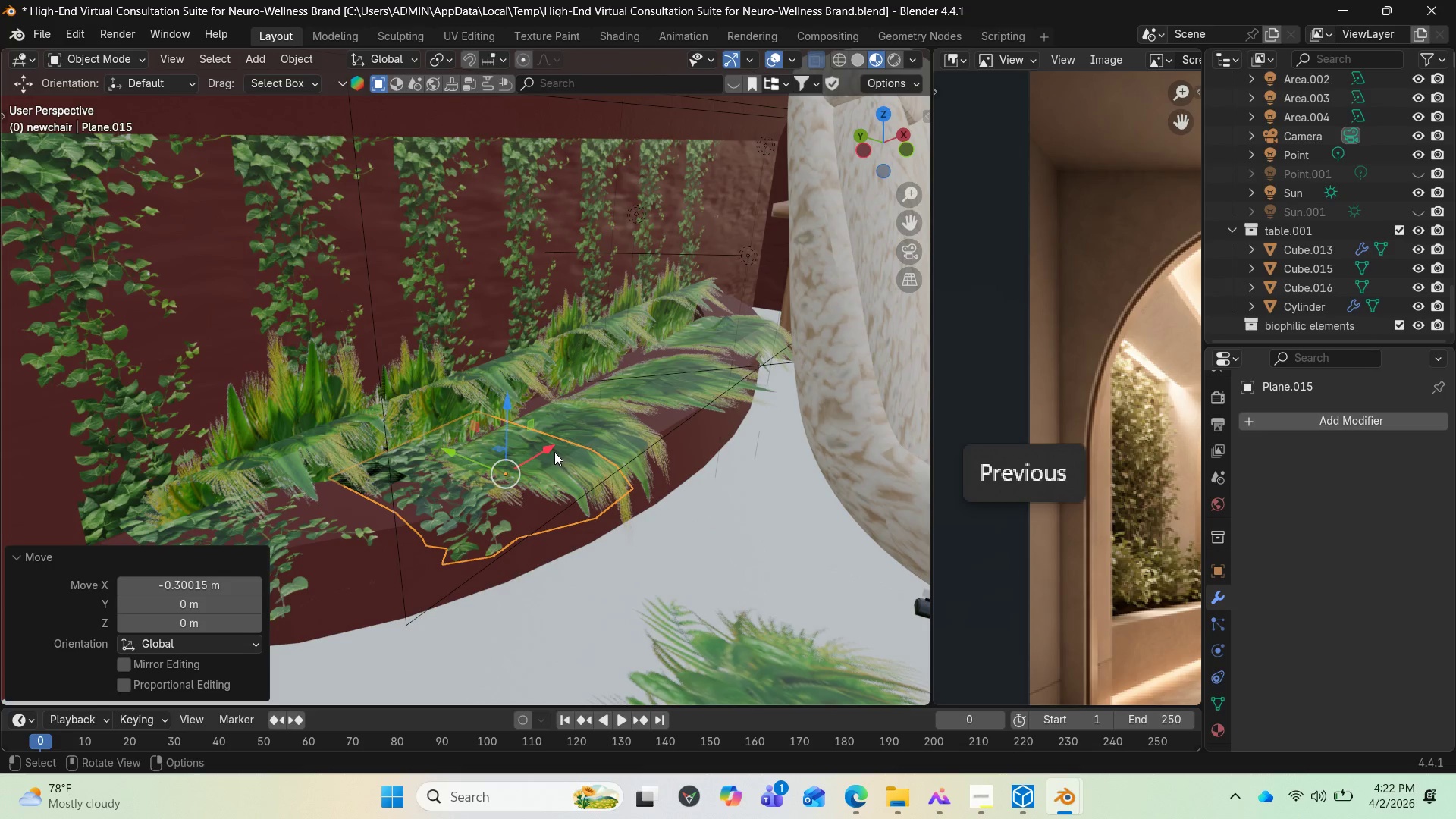 
left_click_drag(start_coordinate=[548, 449], to_coordinate=[566, 458])
 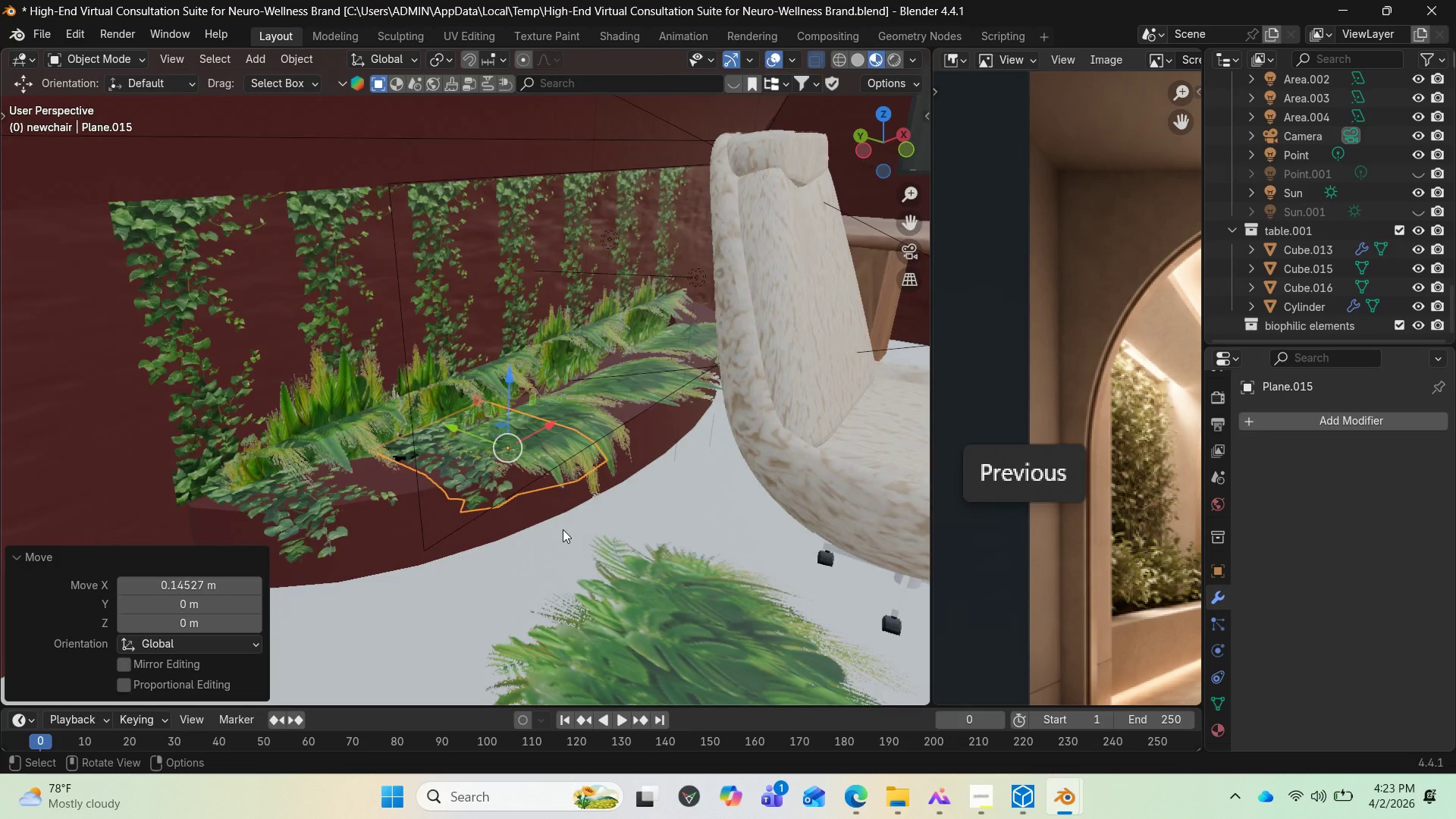 
scroll: coordinate [579, 530], scroll_direction: down, amount: 2.0
 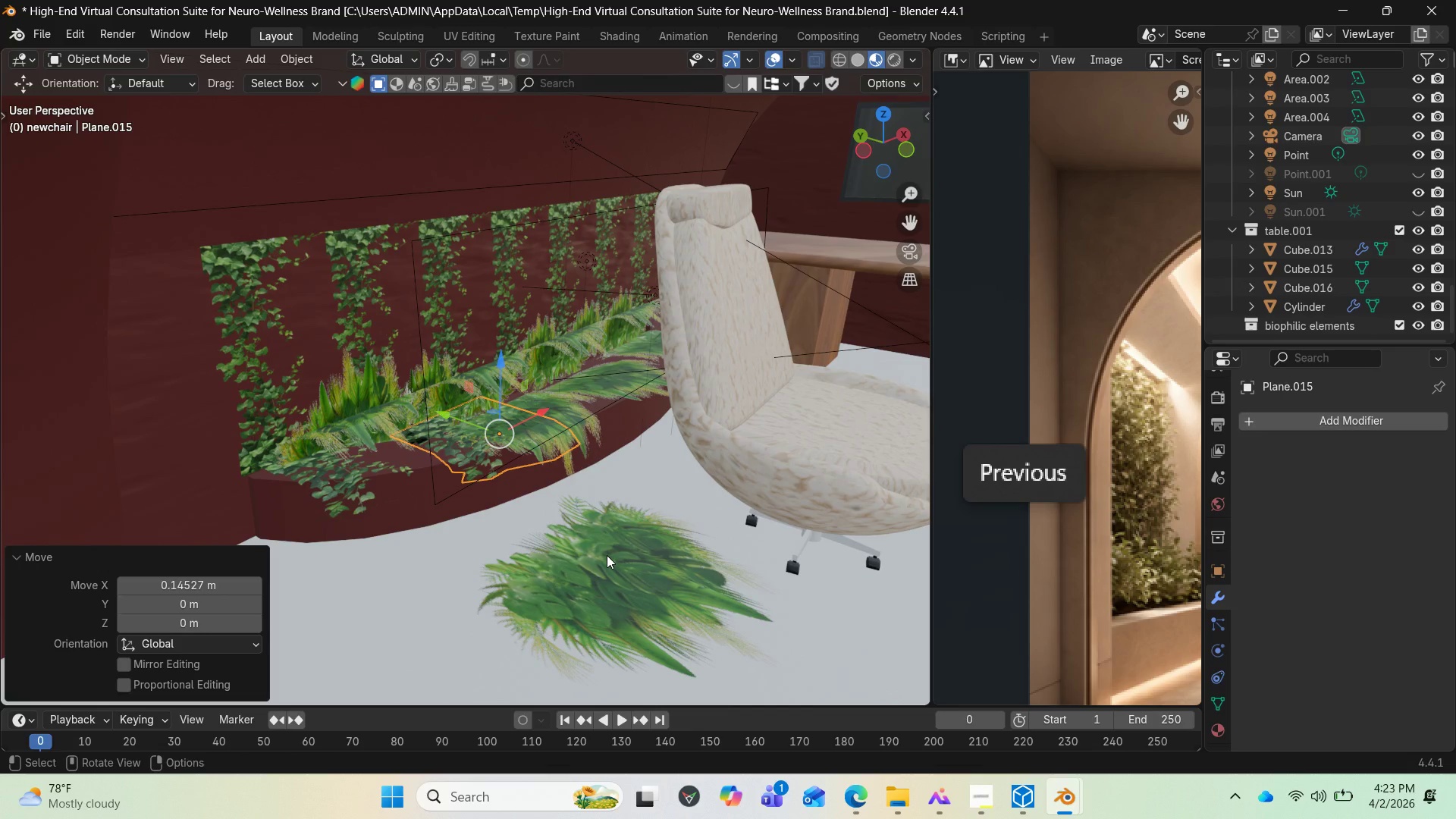 
left_click([607, 555])
 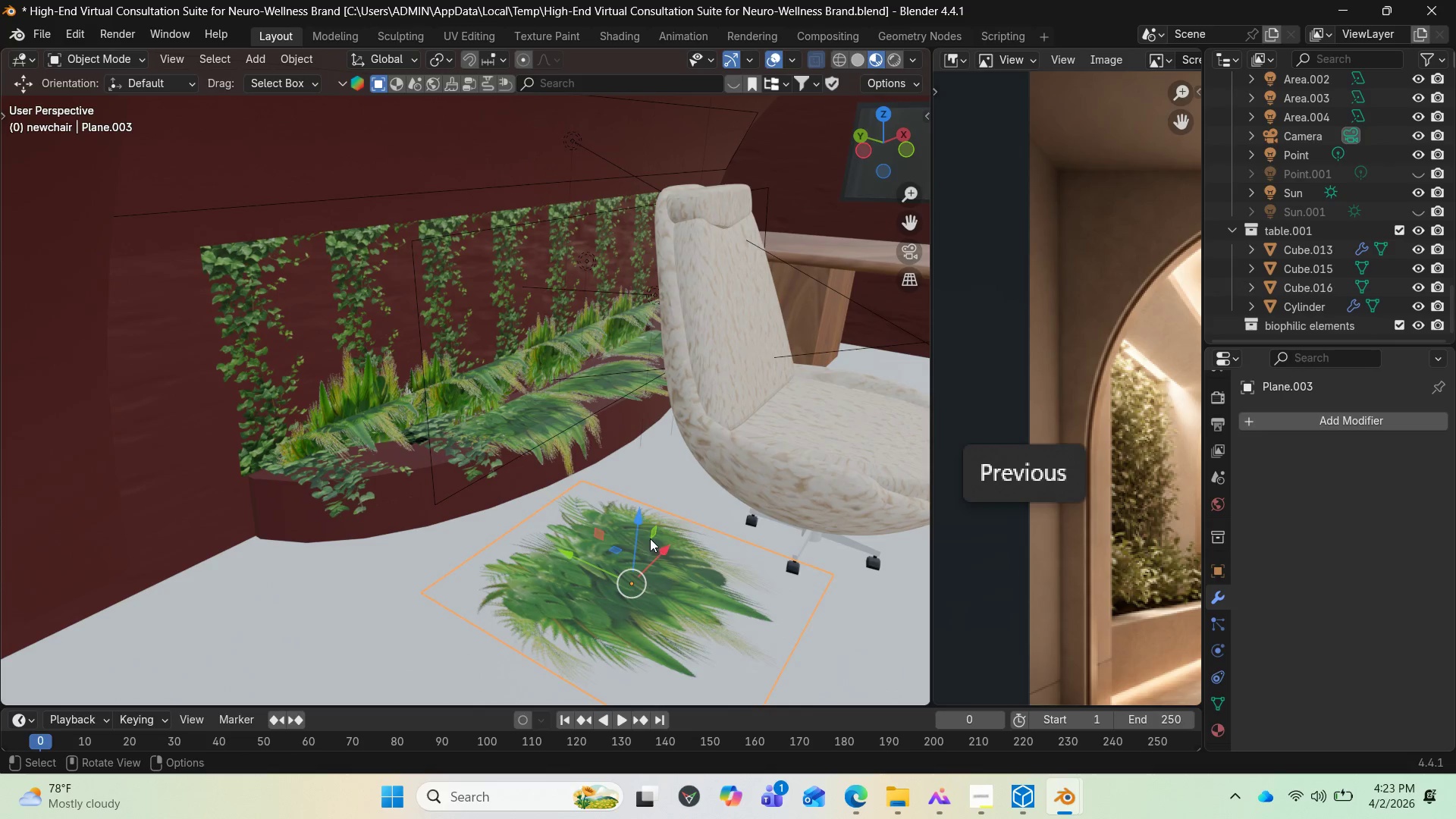 
left_click_drag(start_coordinate=[639, 520], to_coordinate=[634, 461])
 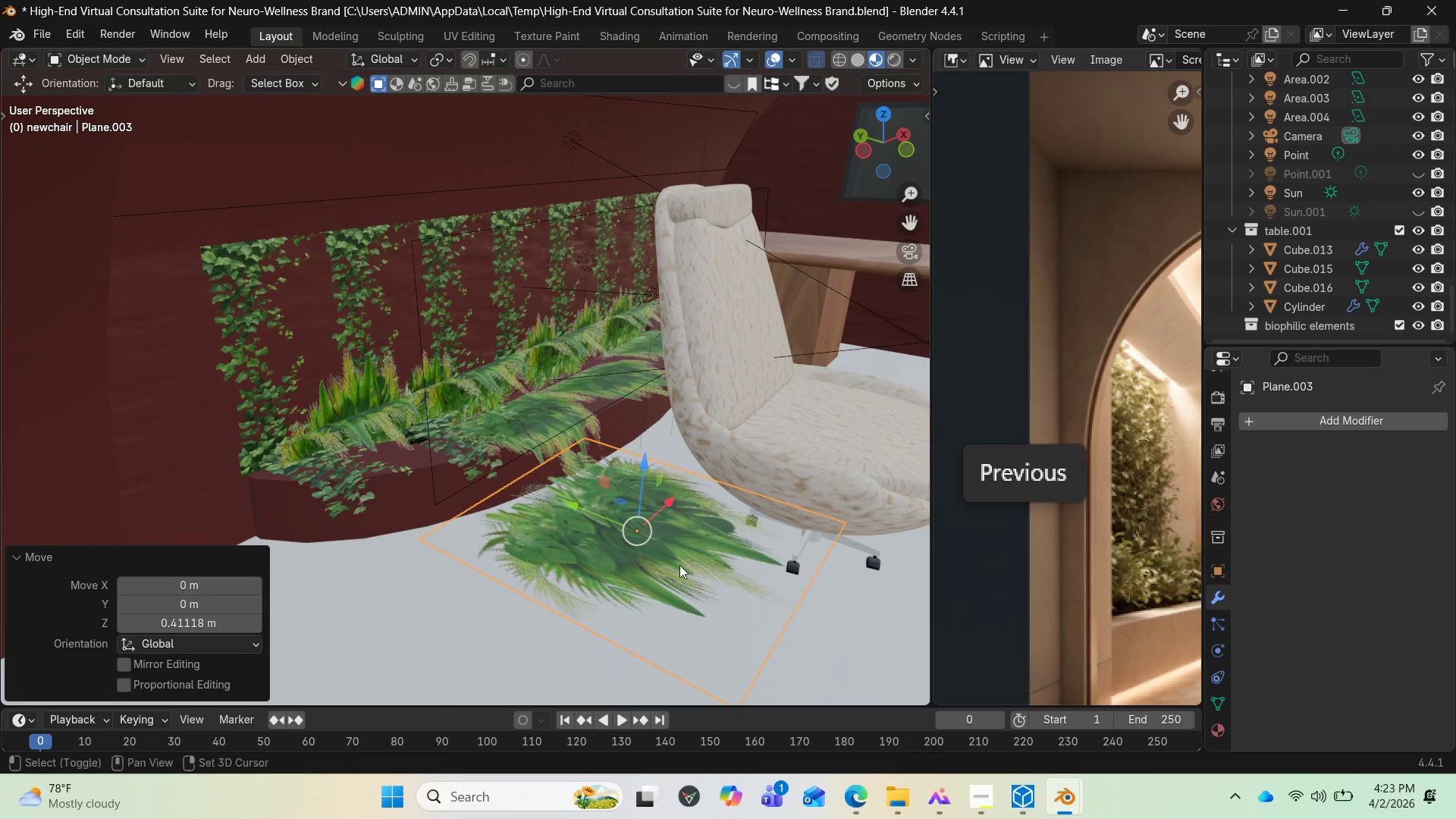 
key(Shift+D)
 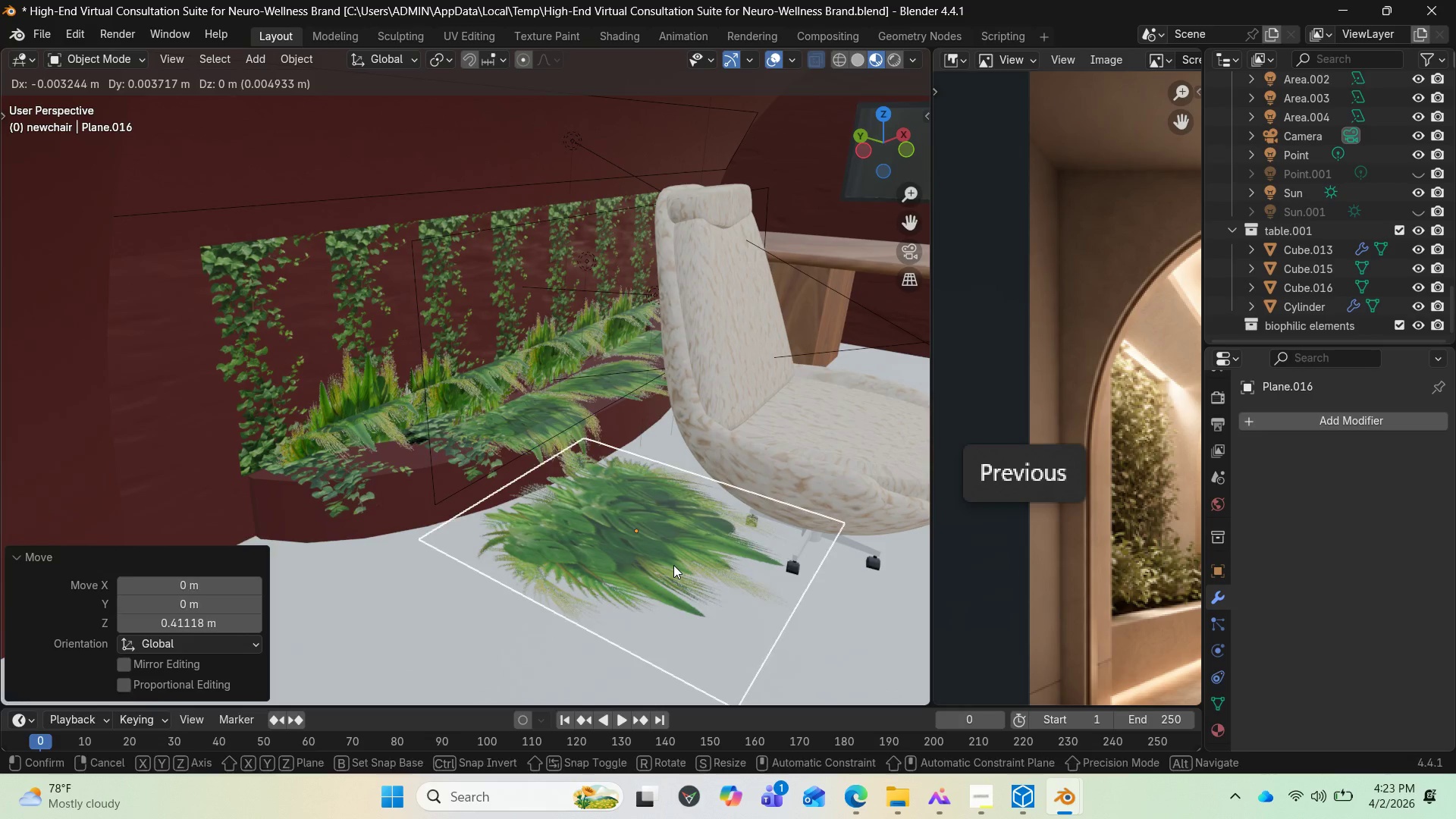 
left_click([673, 565])
 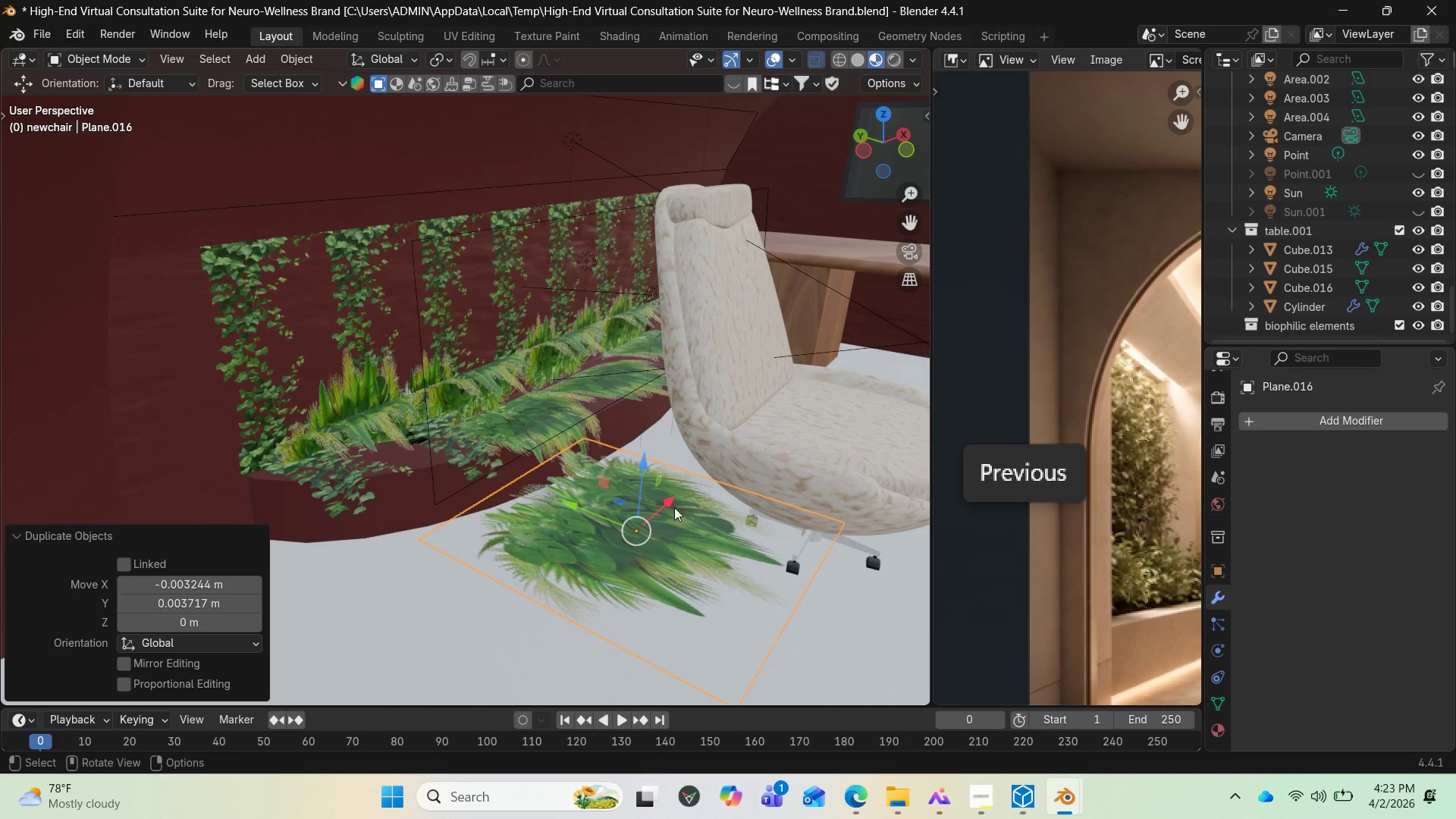 
left_click_drag(start_coordinate=[673, 507], to_coordinate=[463, 623])
 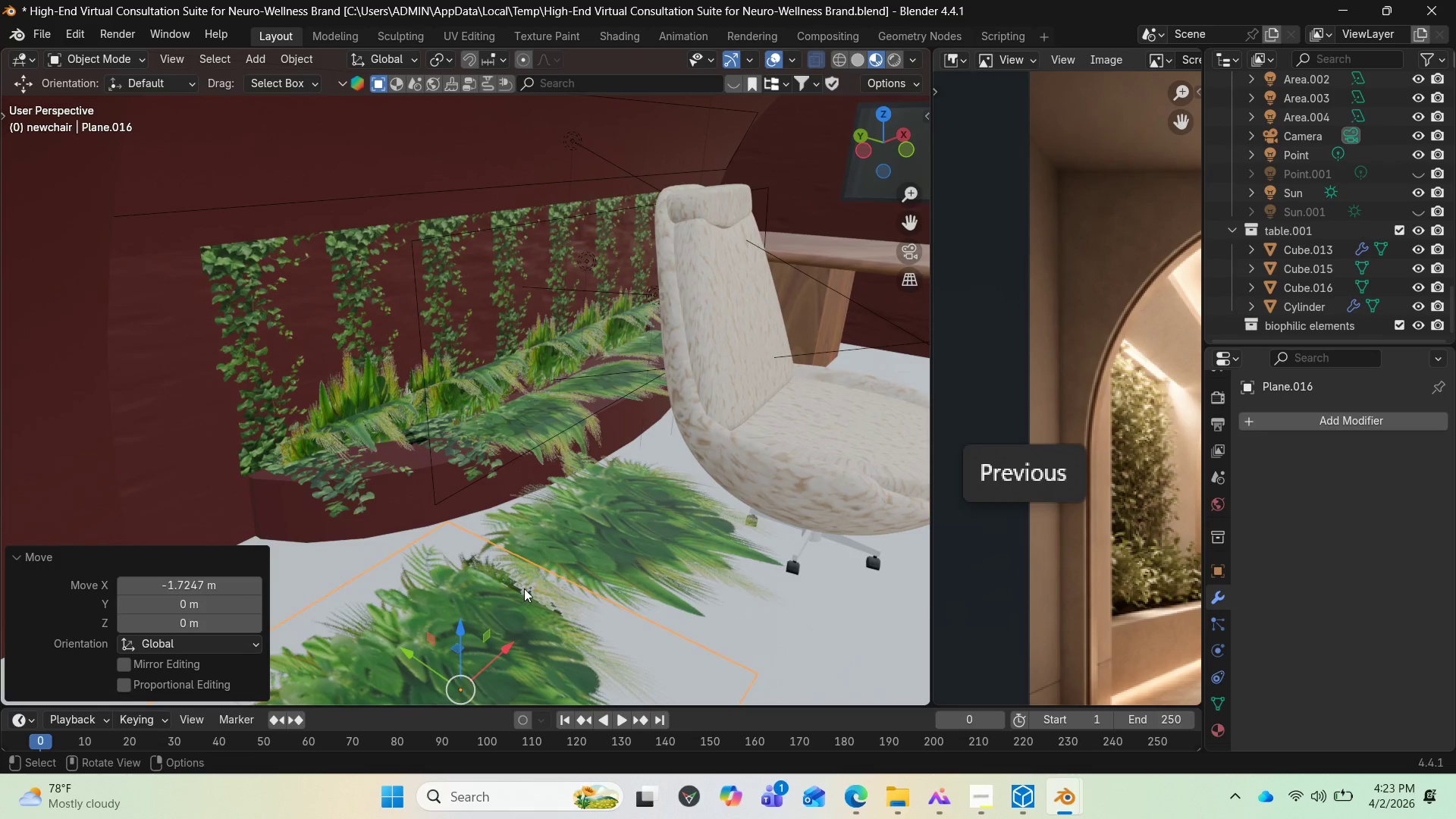 
scroll: coordinate [526, 588], scroll_direction: down, amount: 2.0
 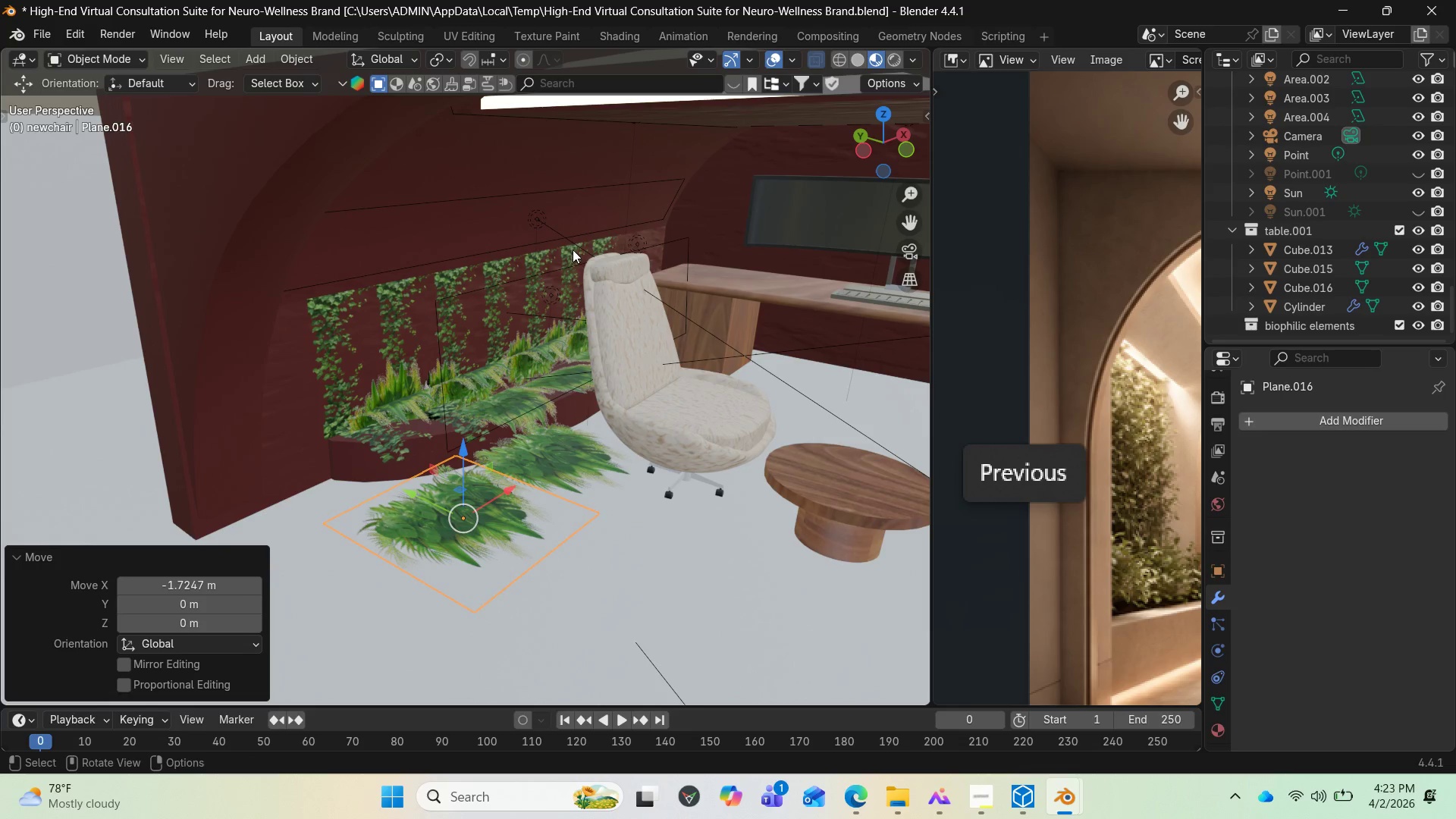 
left_click([611, 34])
 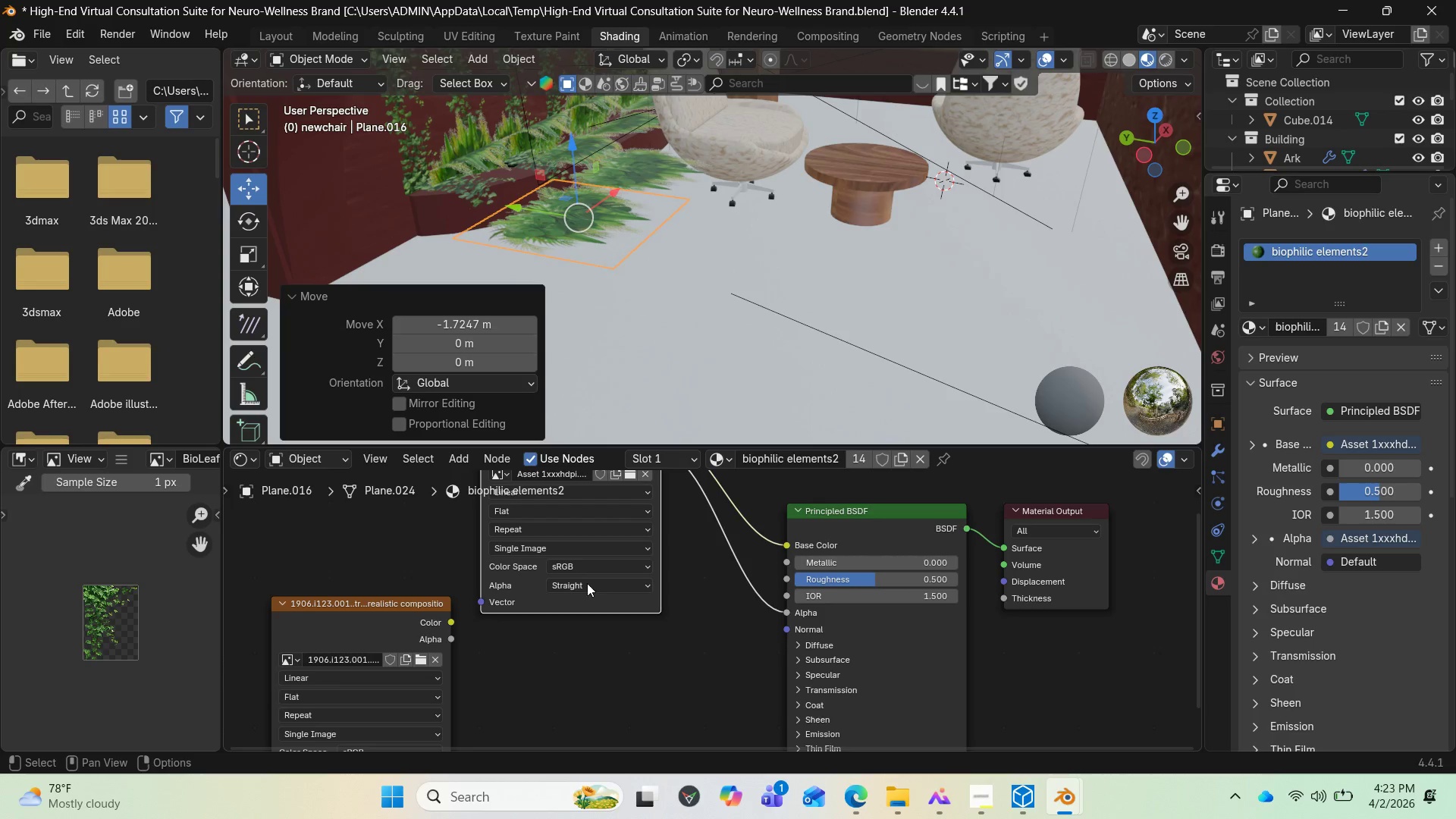 
scroll: coordinate [610, 613], scroll_direction: down, amount: 6.0
 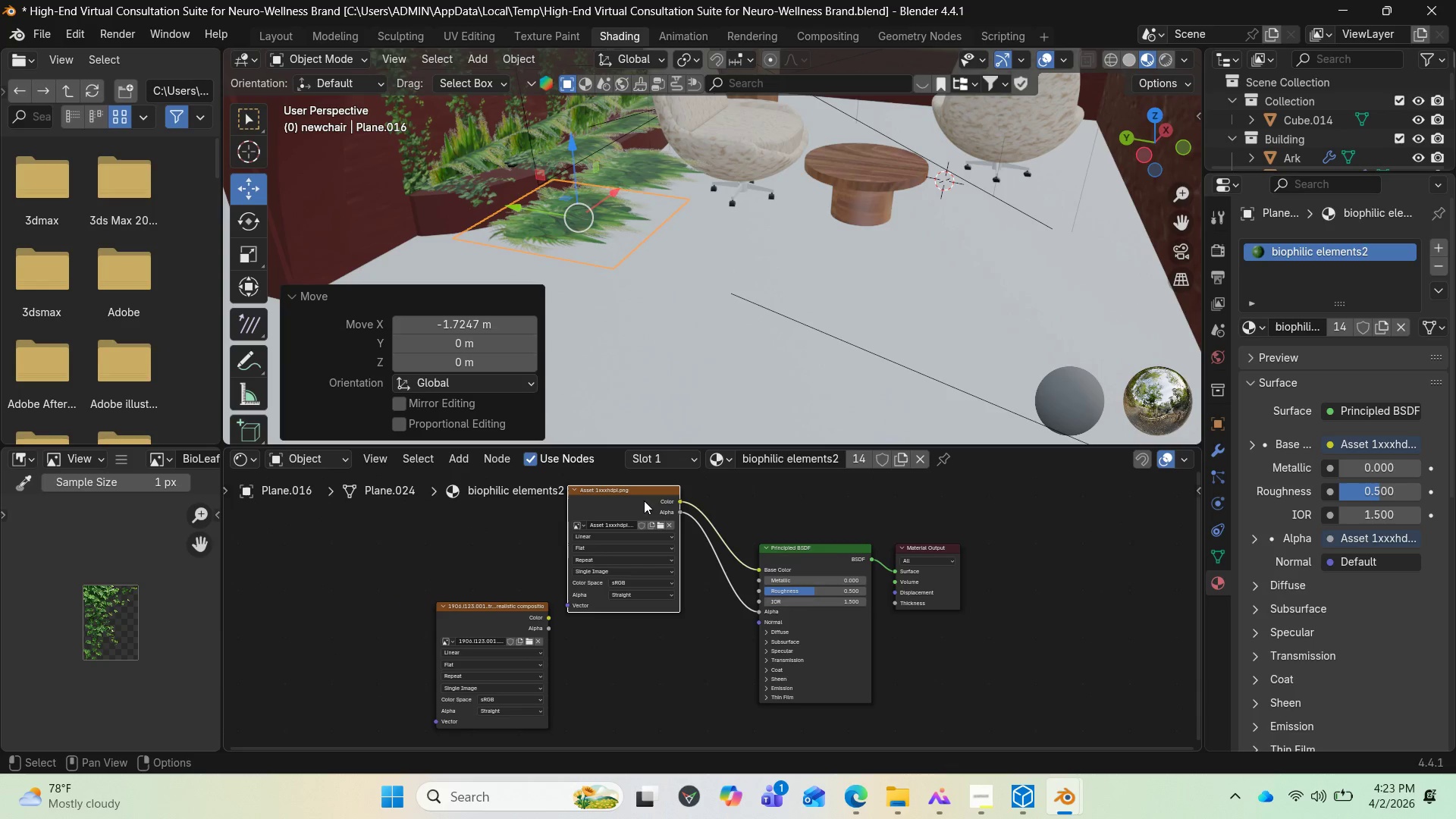 
left_click_drag(start_coordinate=[643, 500], to_coordinate=[551, 590])
 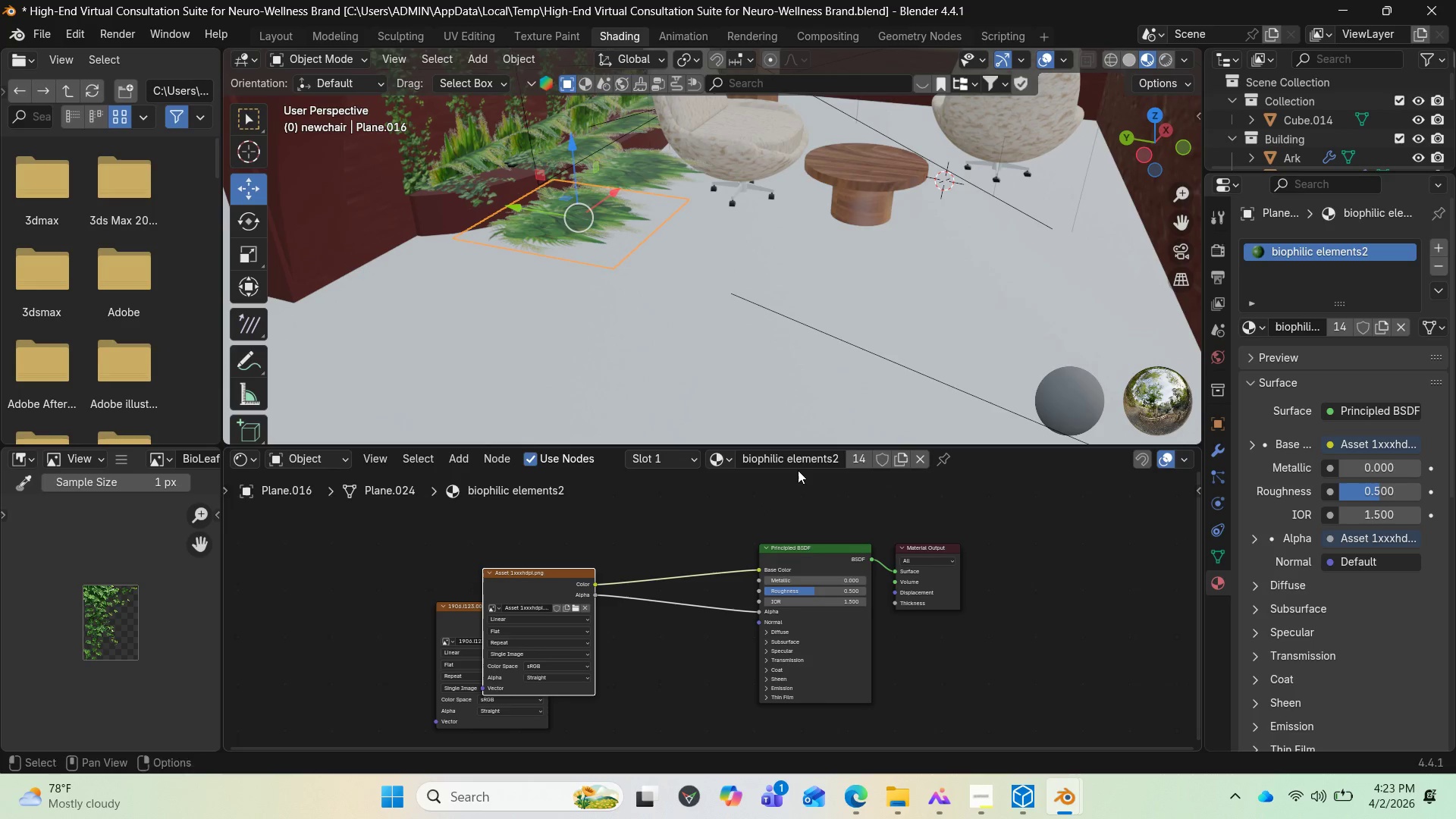 
mouse_move([830, 460])
 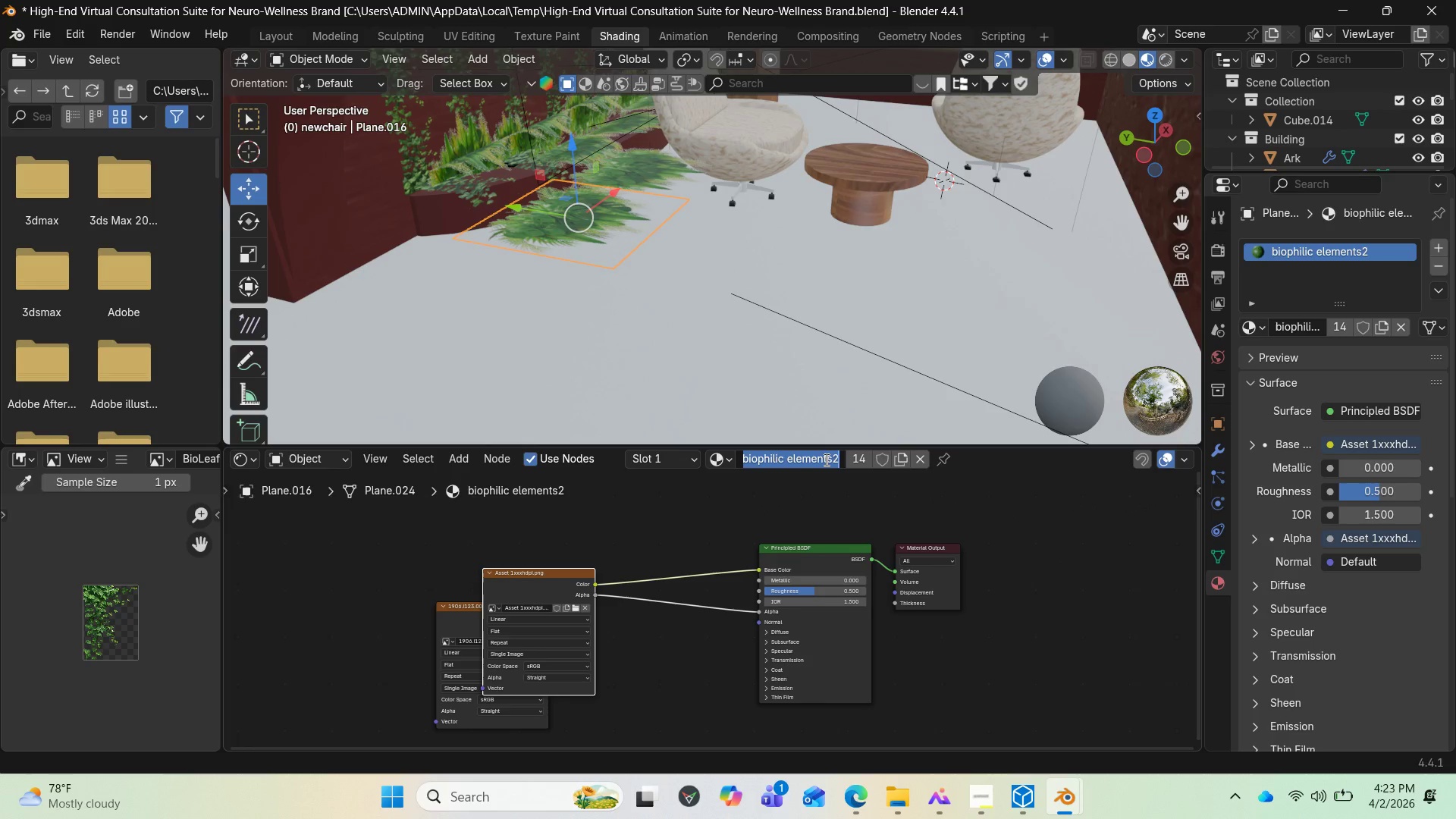 
left_click([825, 460])
 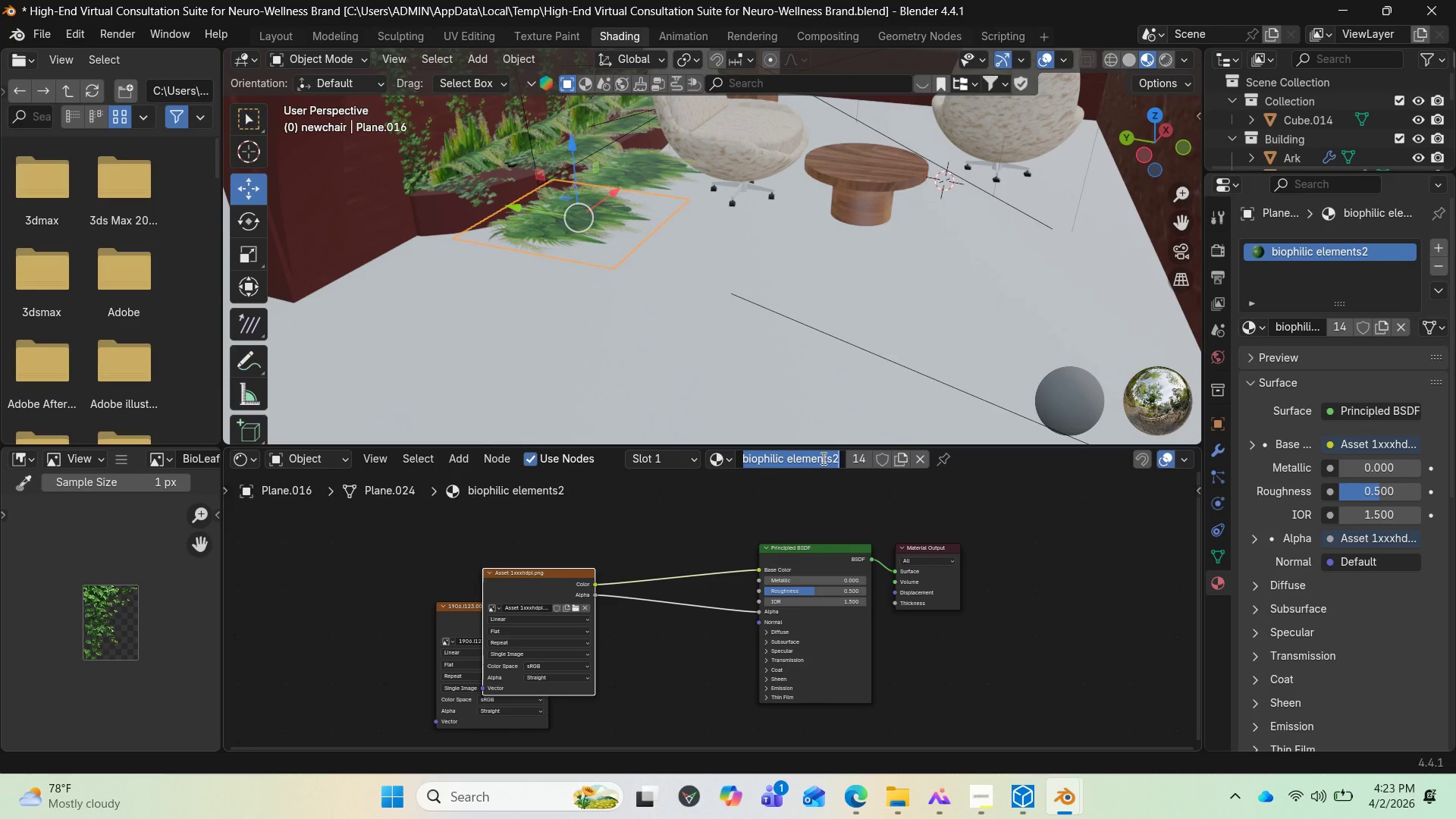 
key(Control+C)
 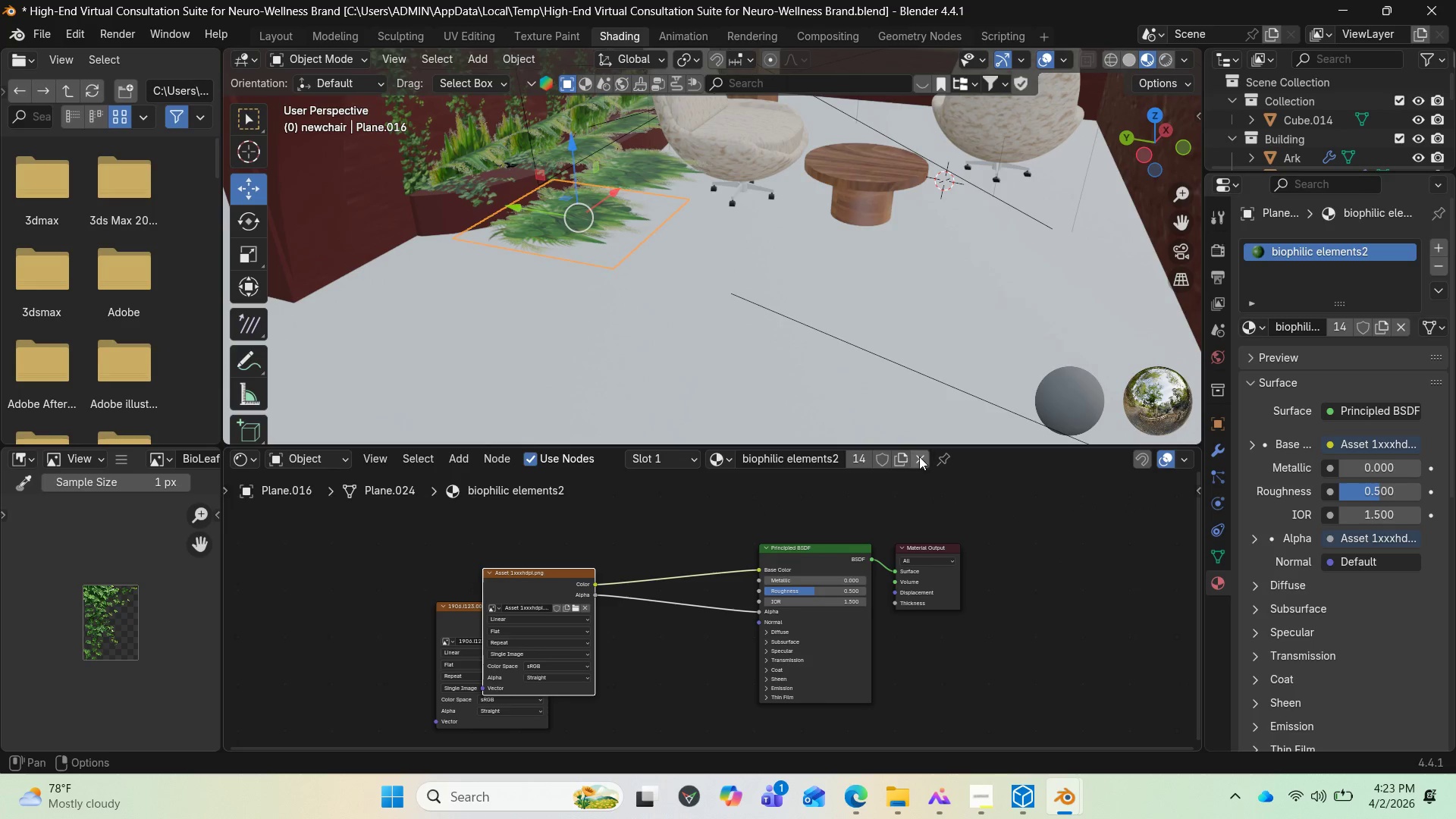 
double_click([919, 457])
 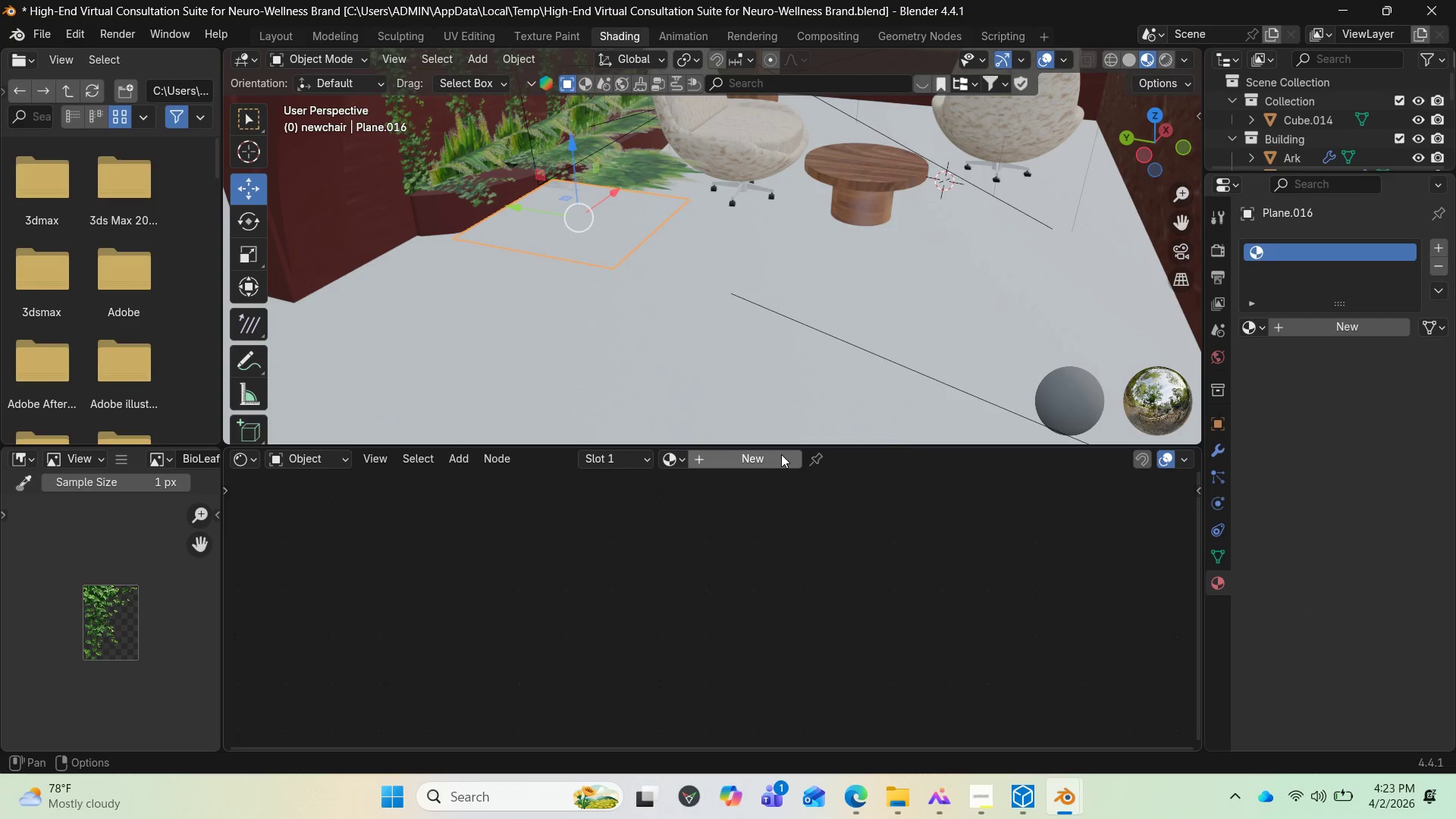 
left_click([779, 454])
 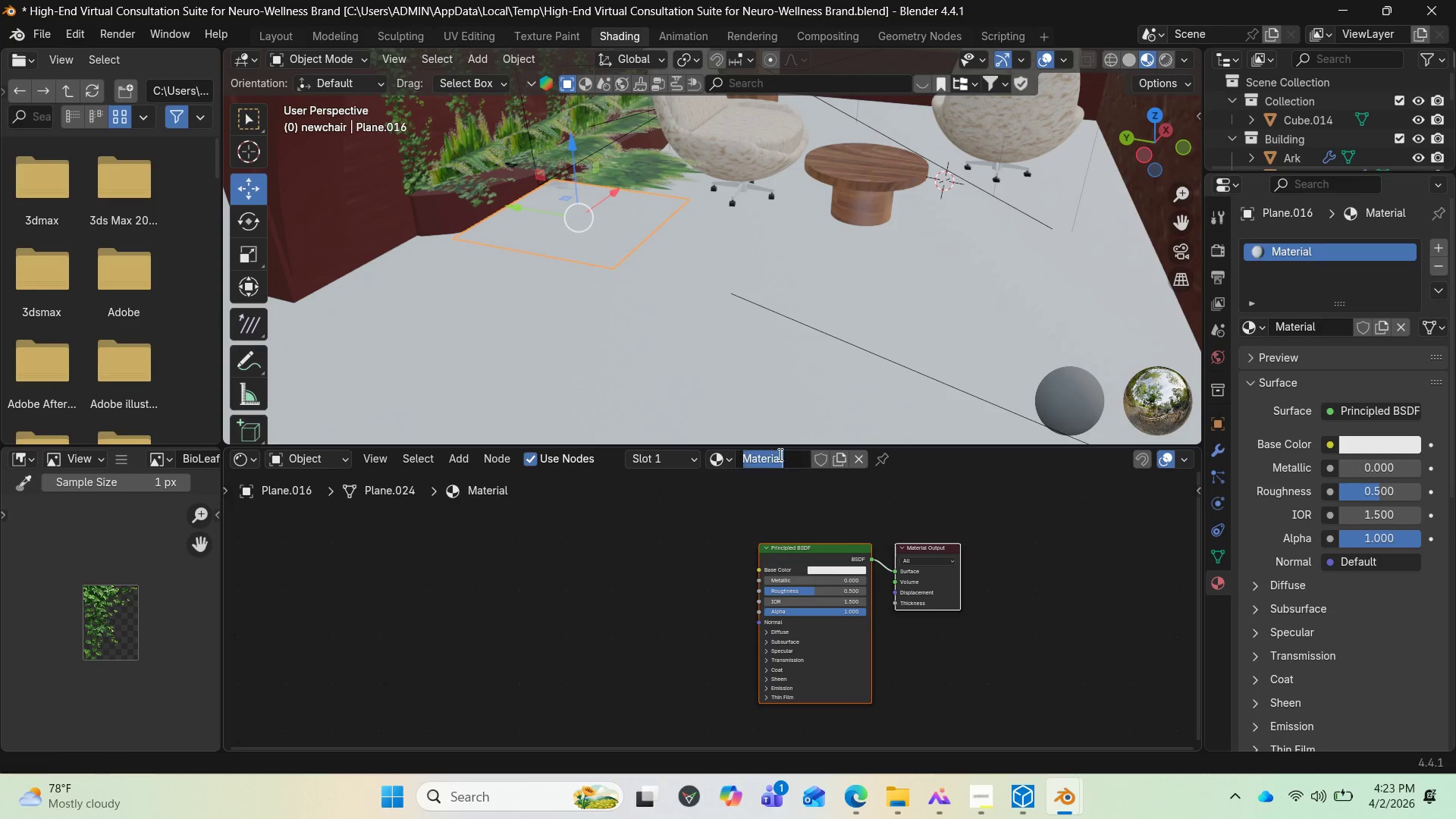 
left_click([779, 454])
 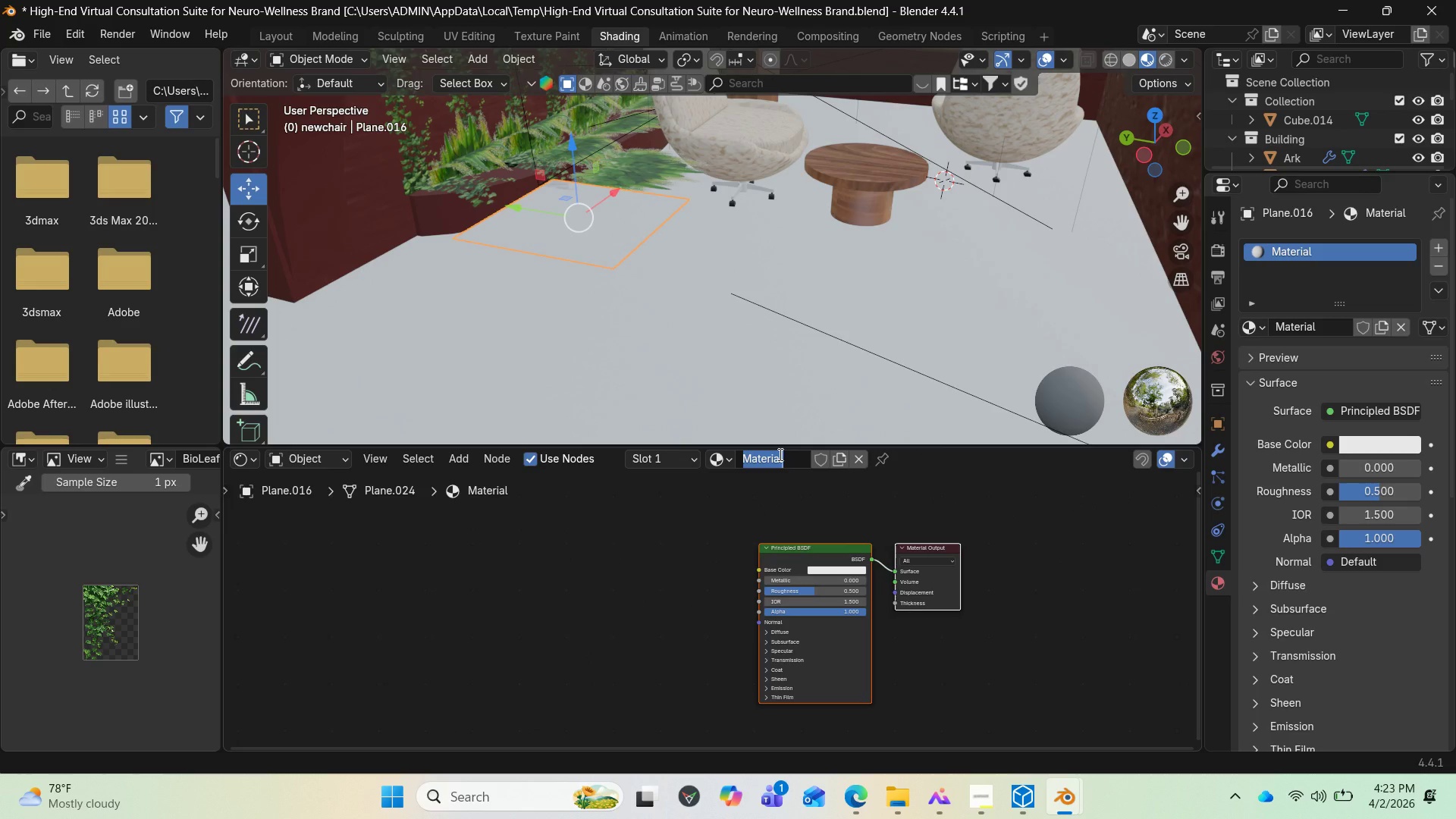 
key(Control+V)
 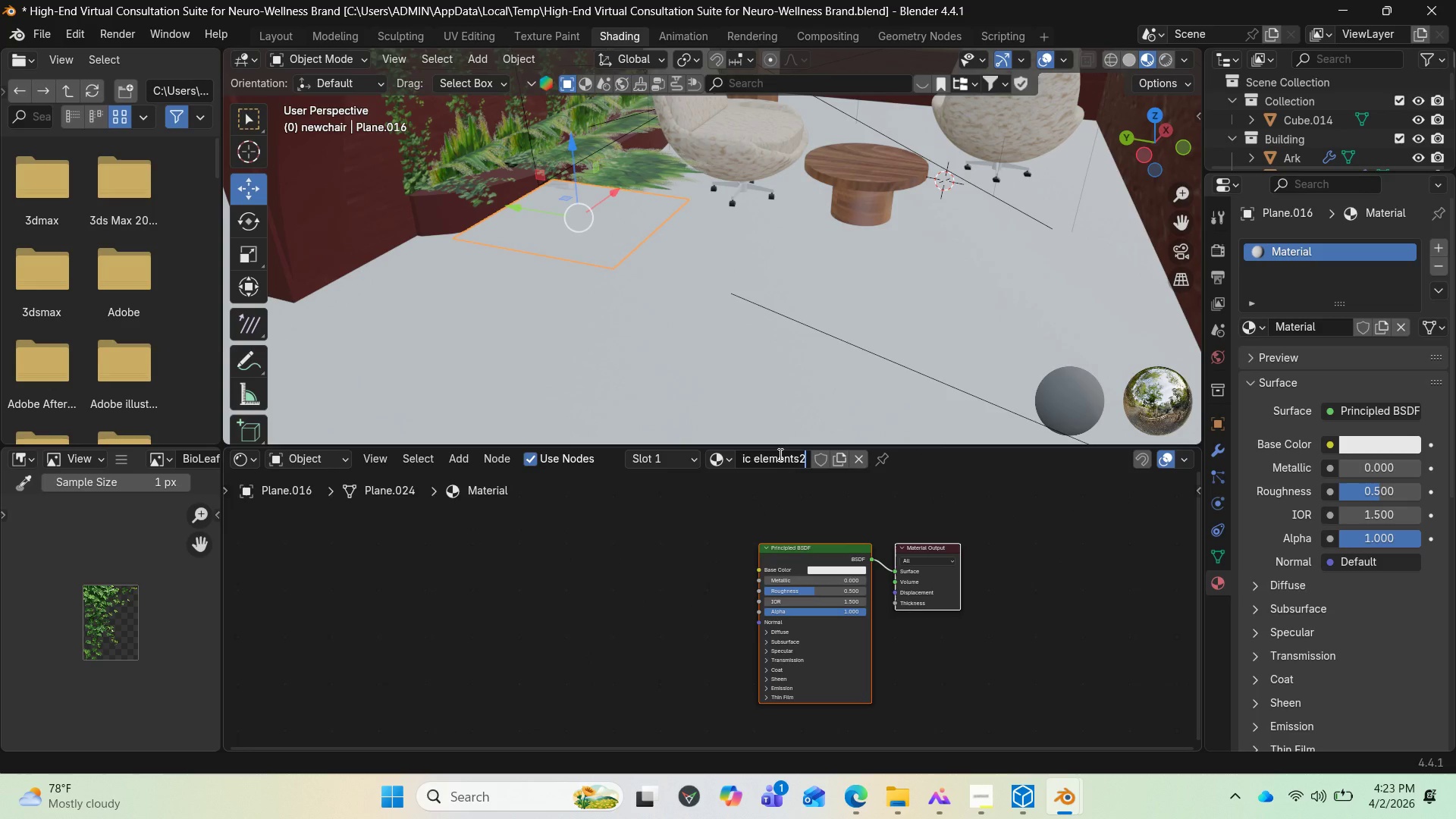 
key(Backspace)
 